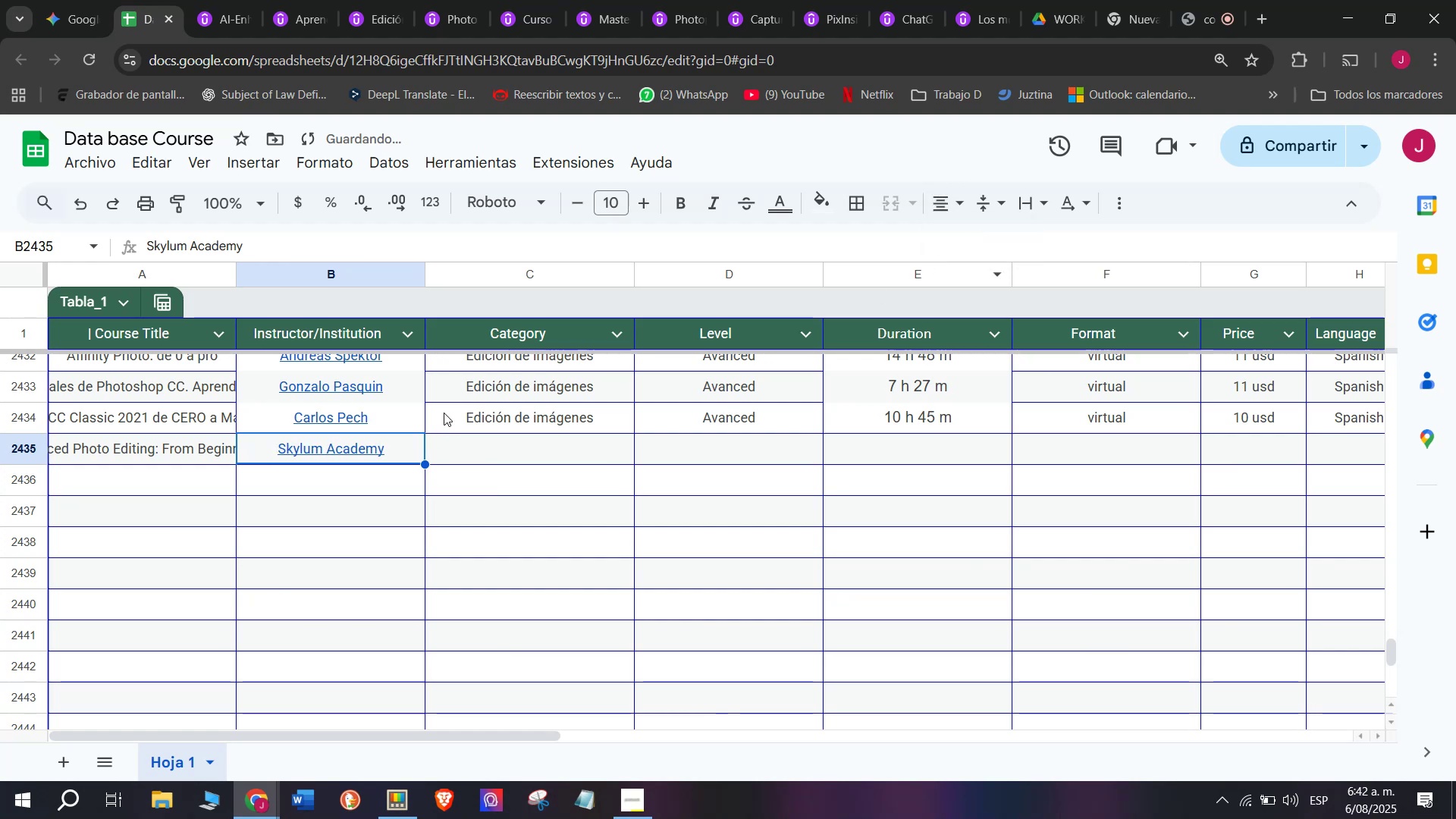 
left_click([458, 416])
 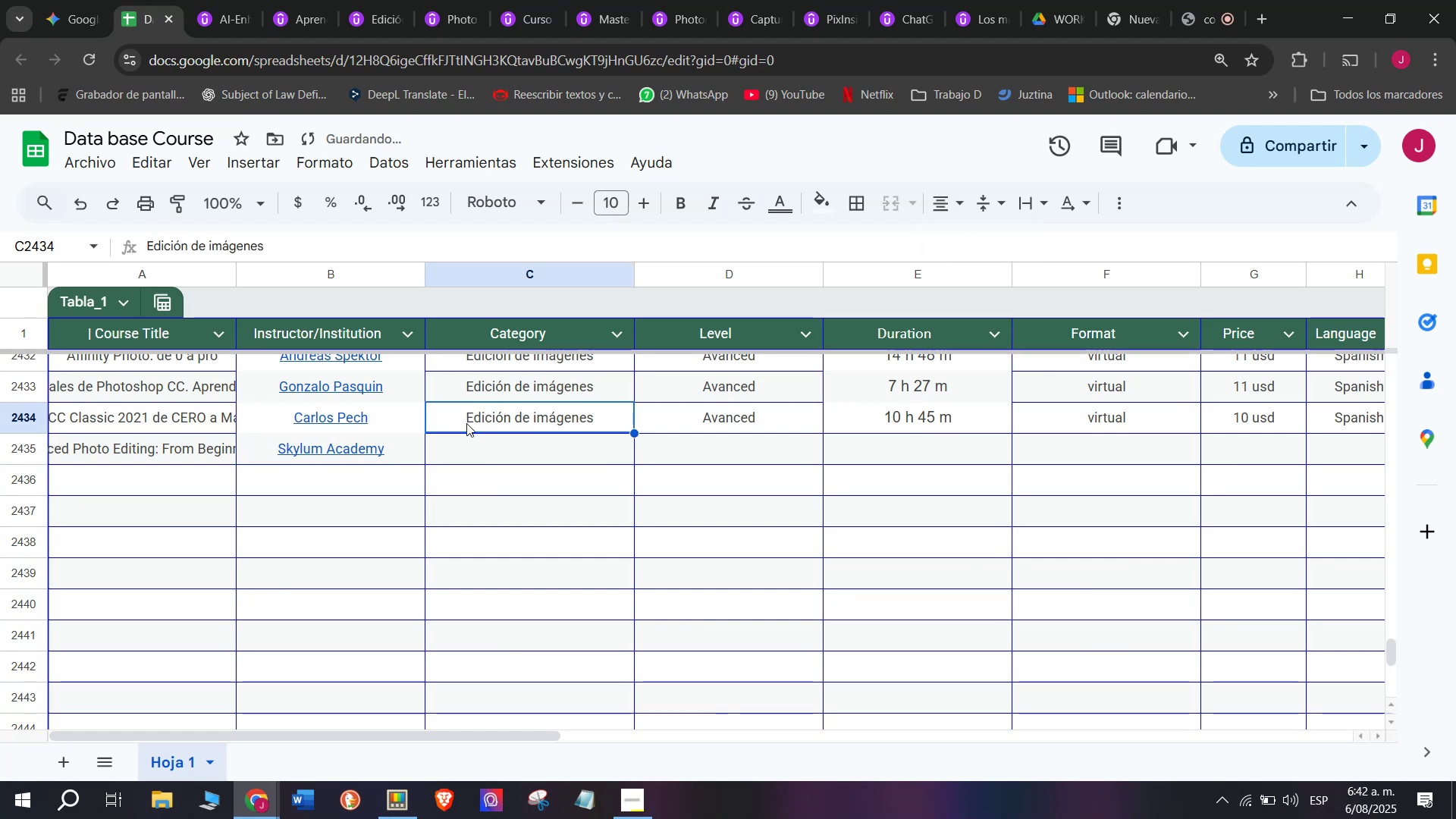 
key(Break)
 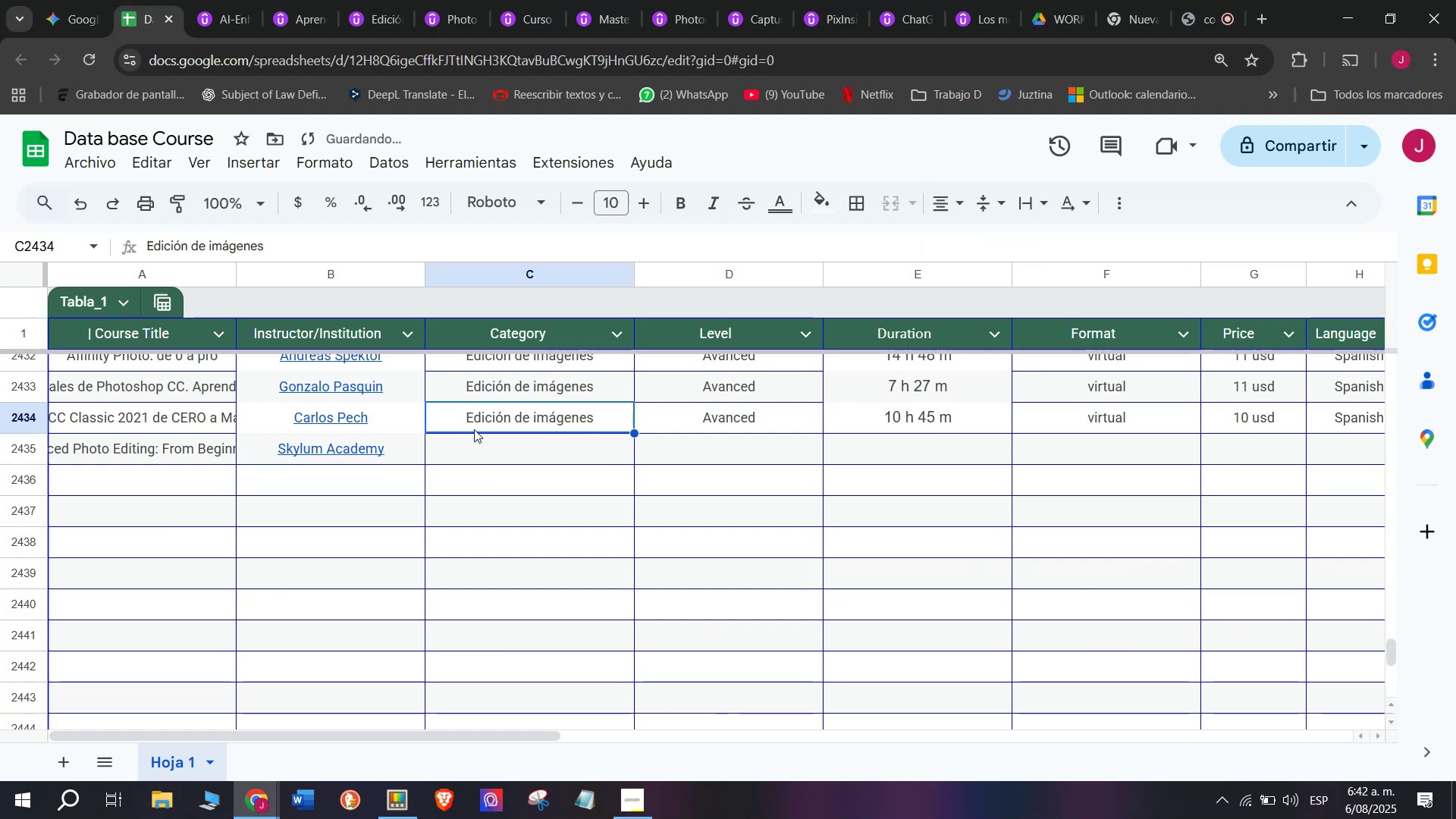 
key(Control+ControlLeft)
 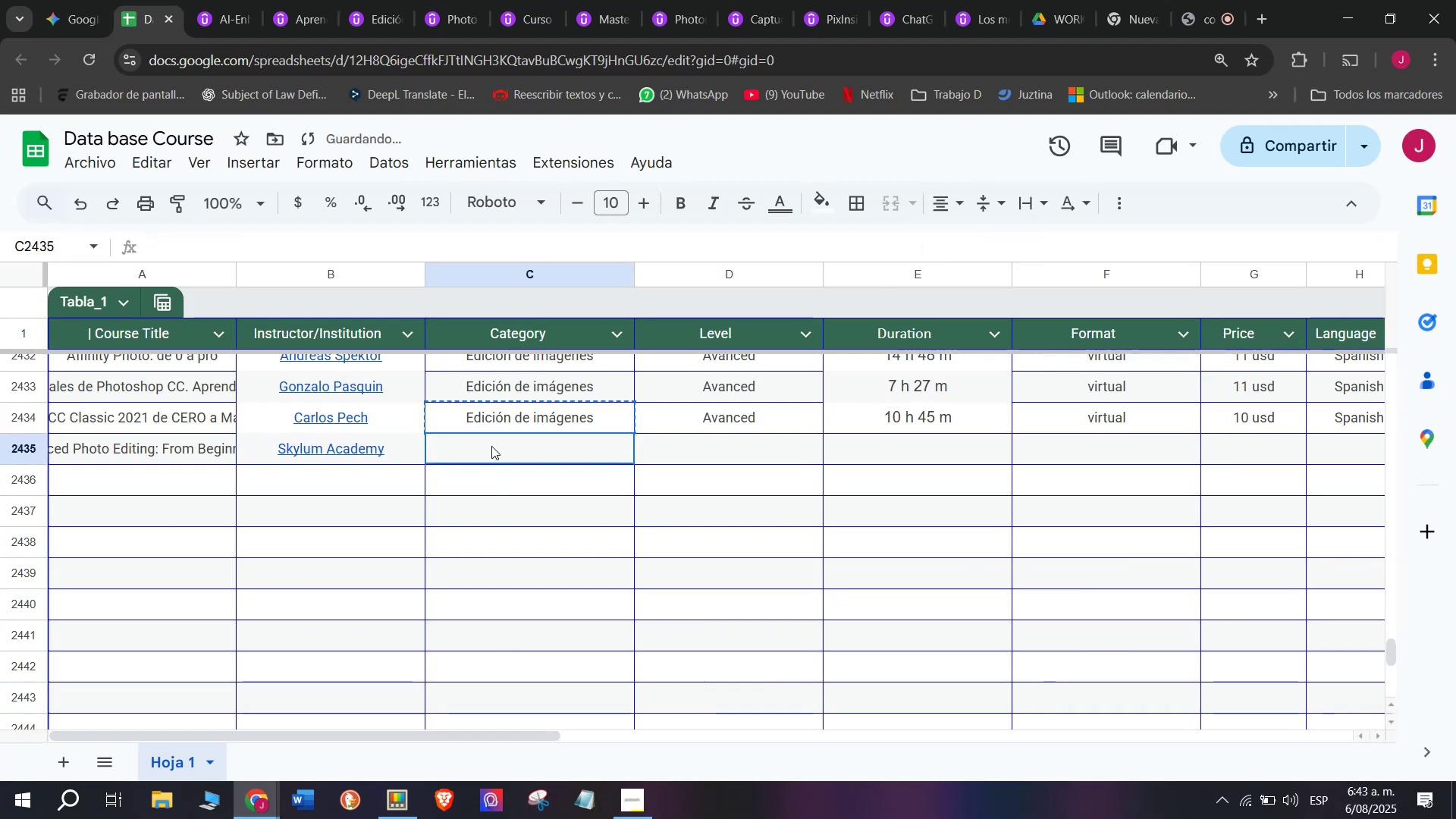 
key(Control+C)
 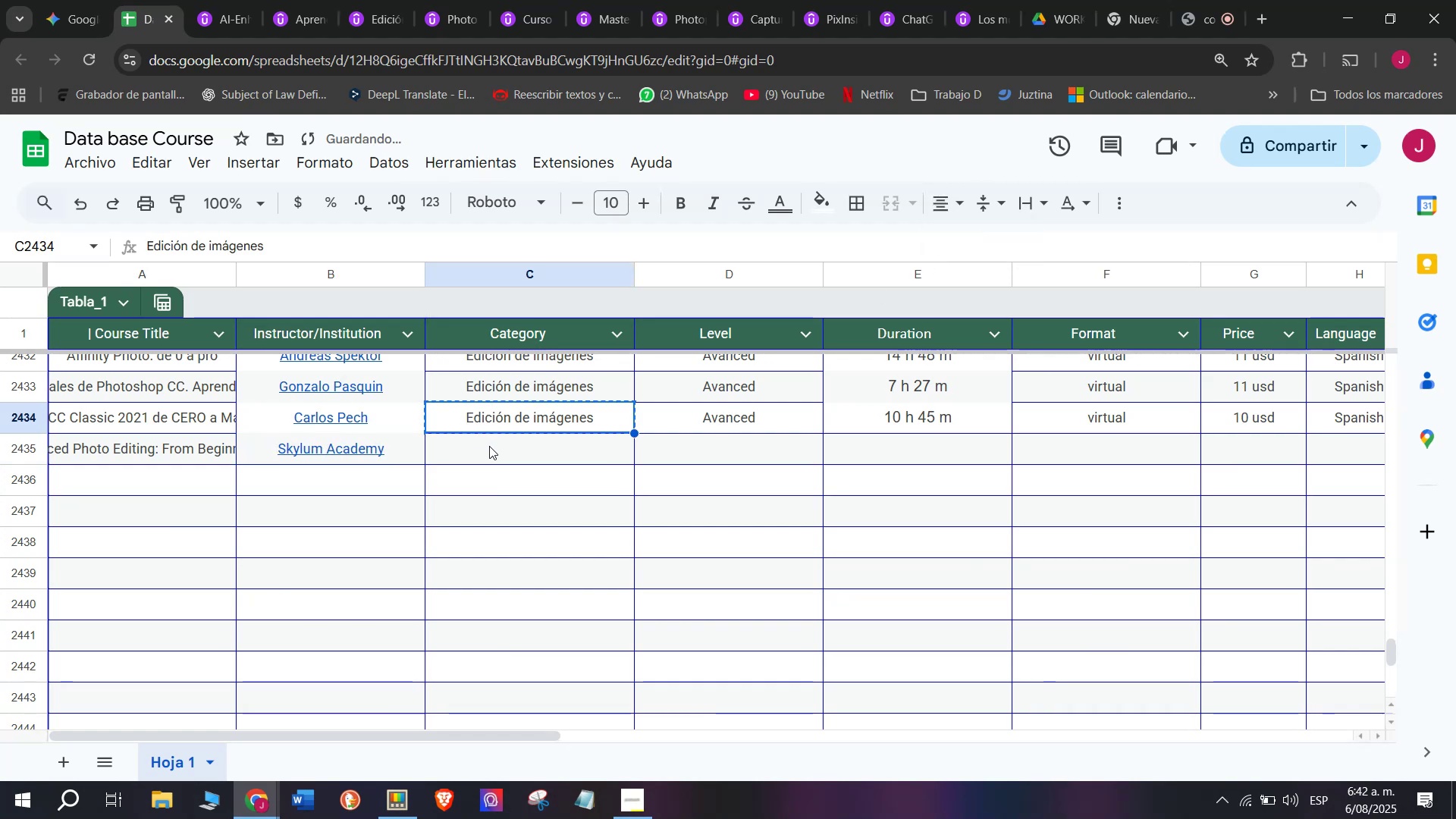 
key(Z)
 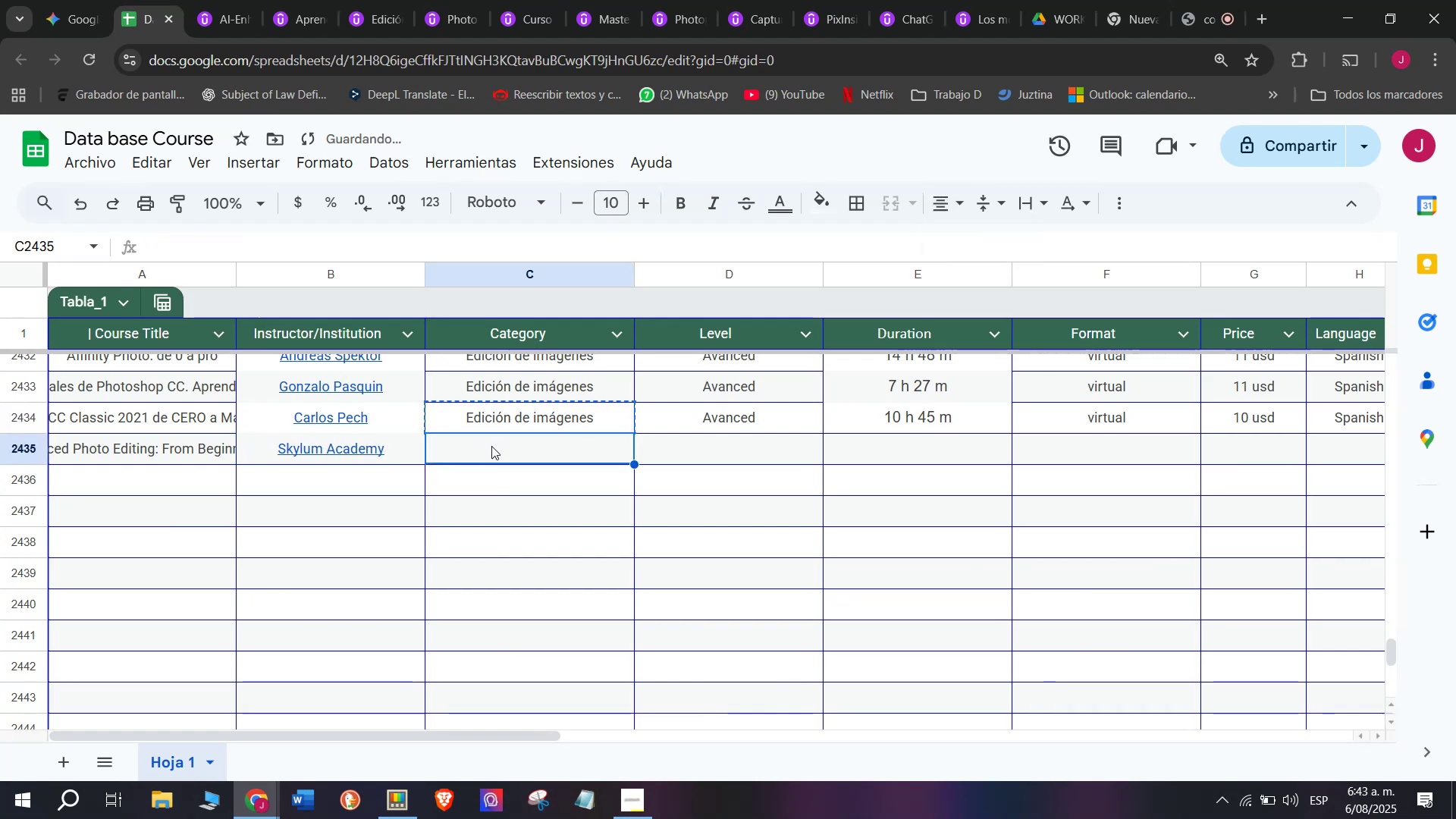 
key(Control+ControlLeft)
 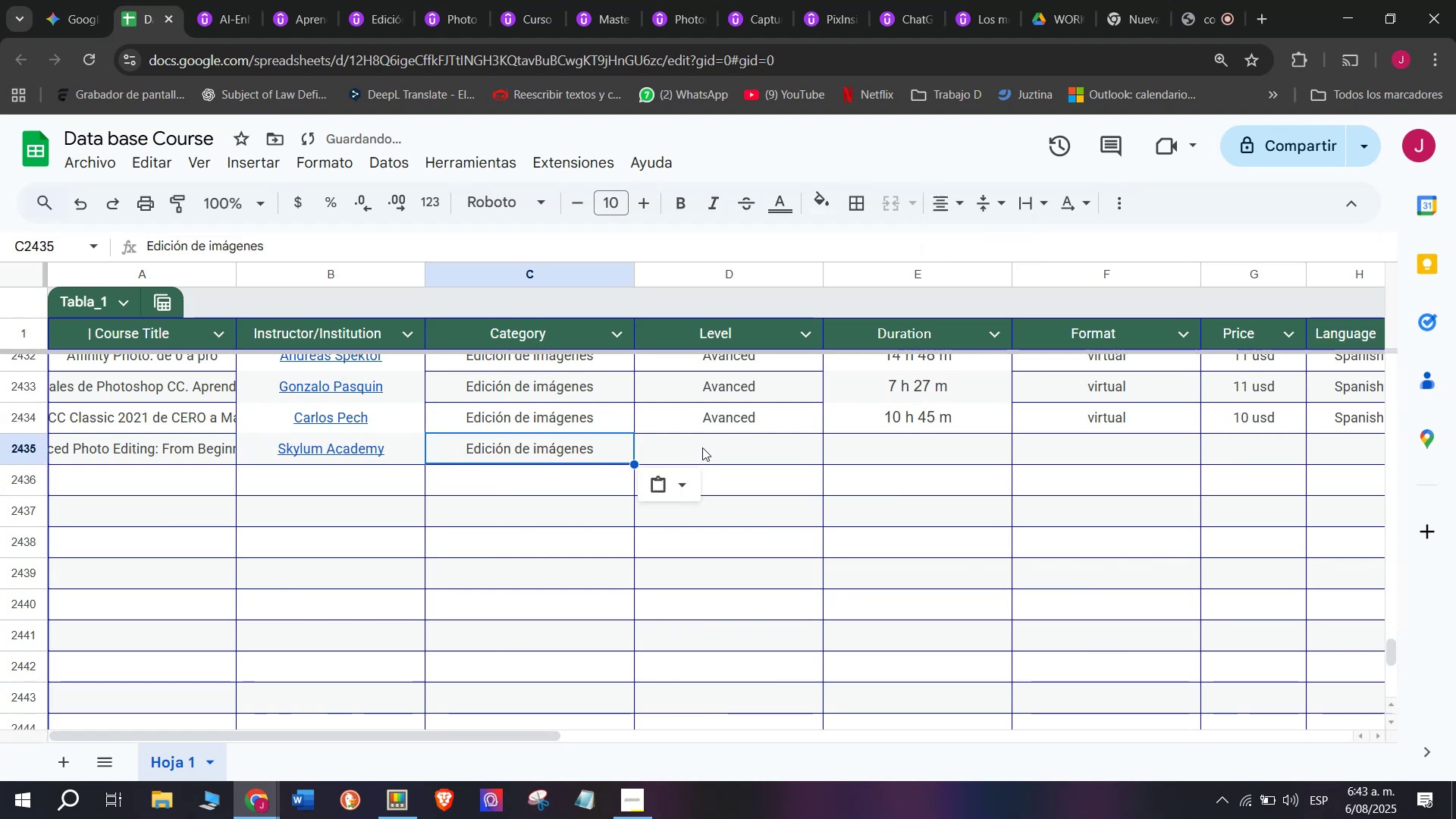 
key(Control+V)
 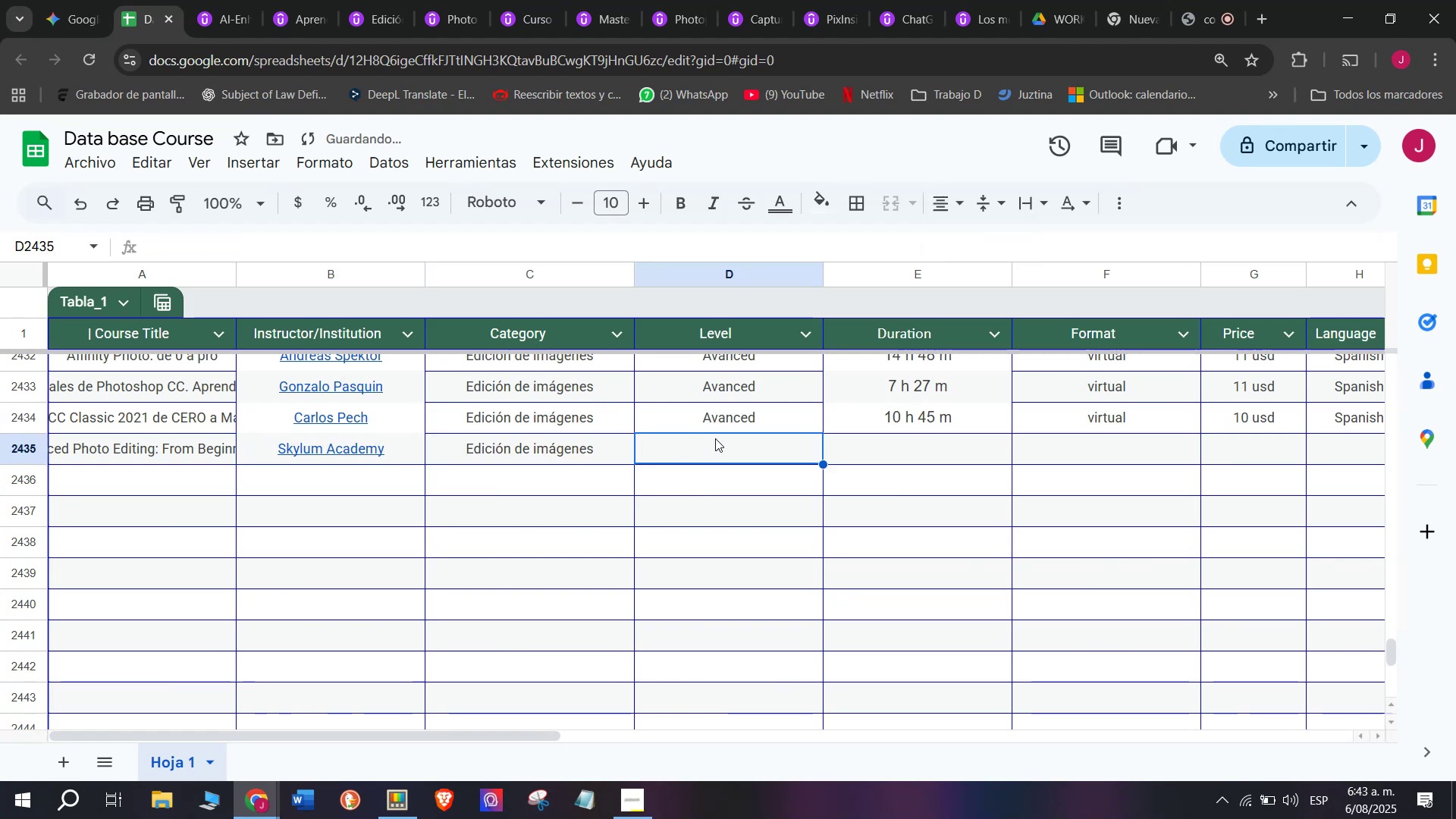 
double_click([723, 422])
 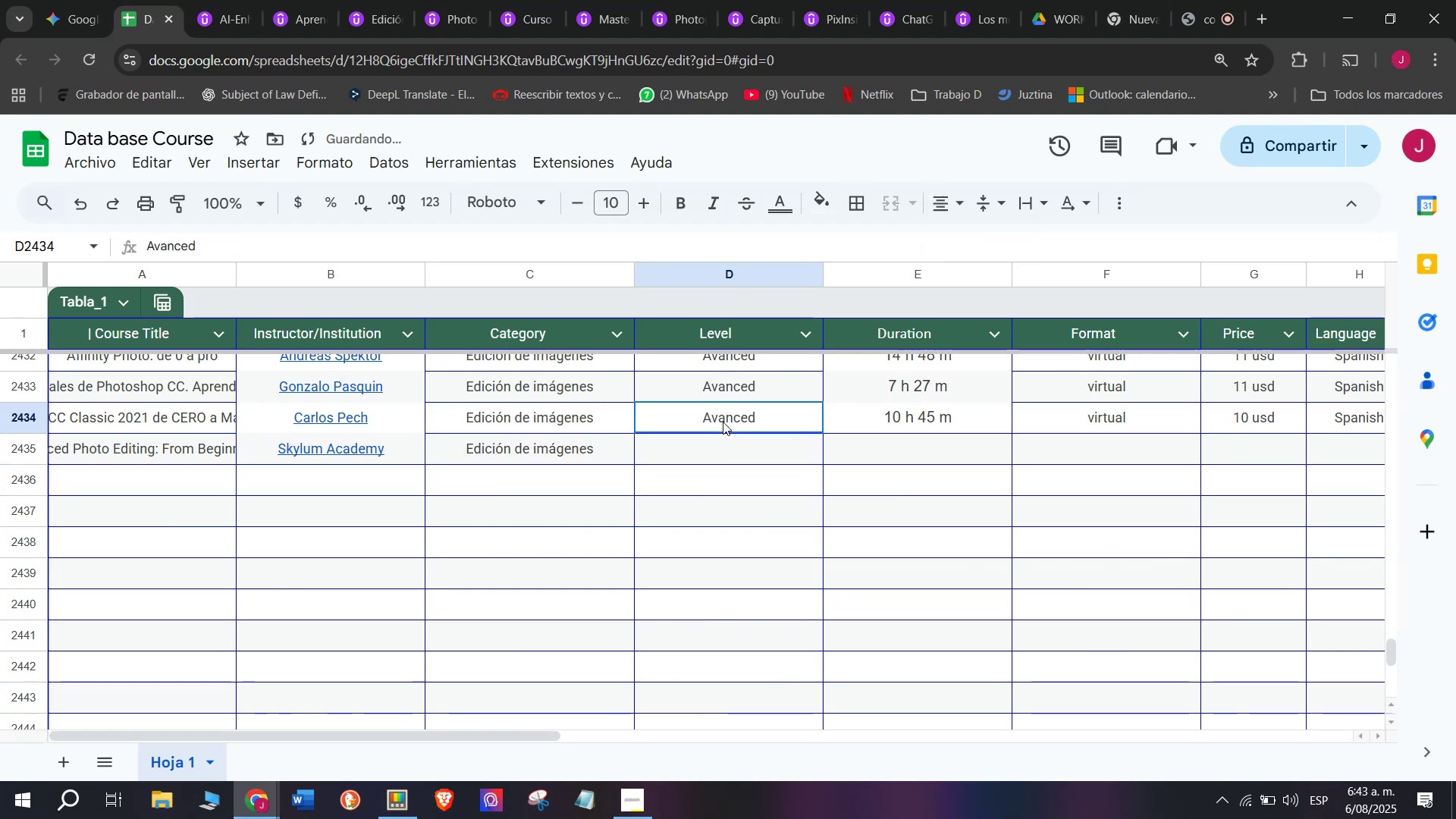 
key(Control+ControlLeft)
 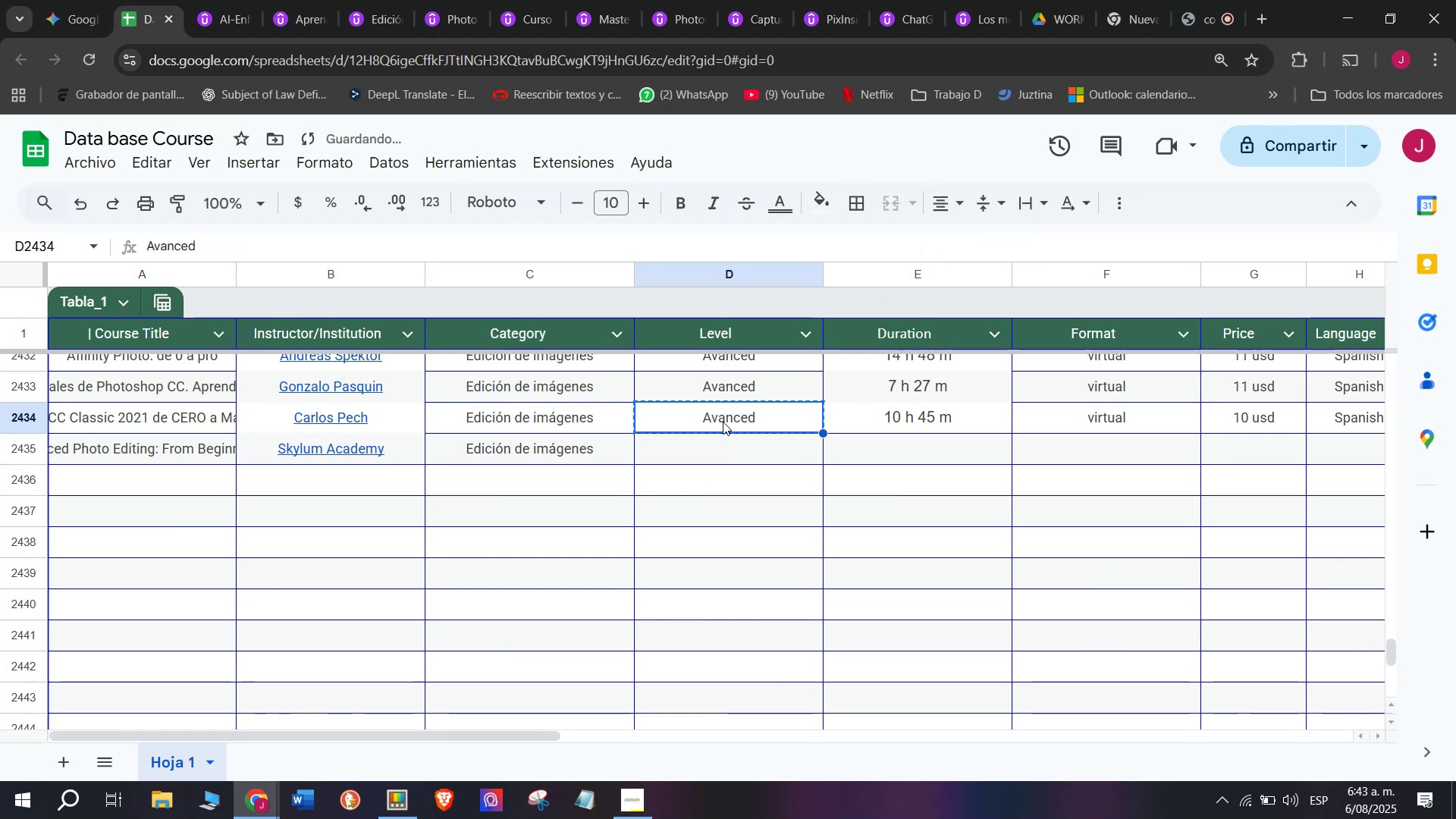 
key(Break)
 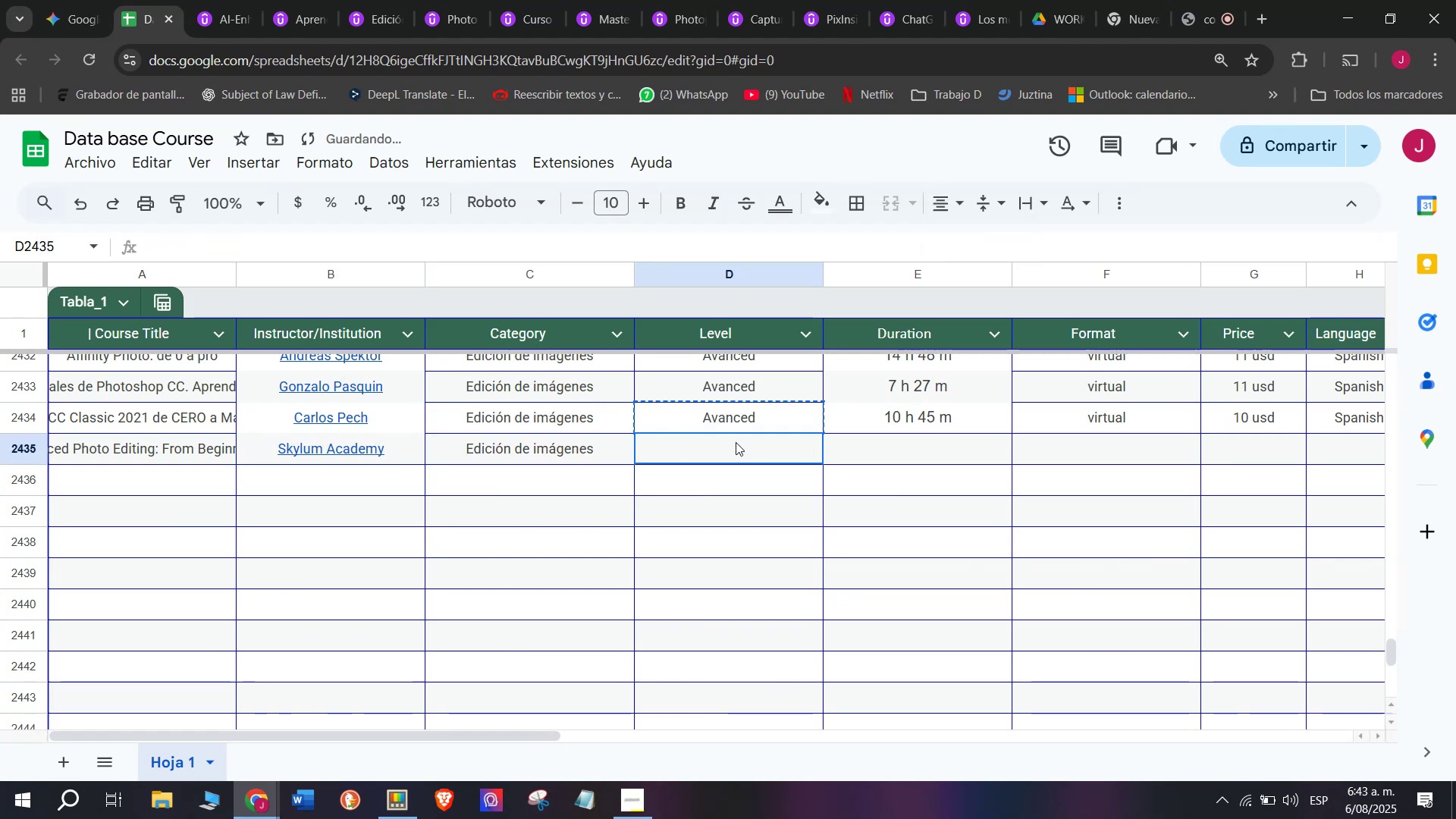 
key(Control+C)
 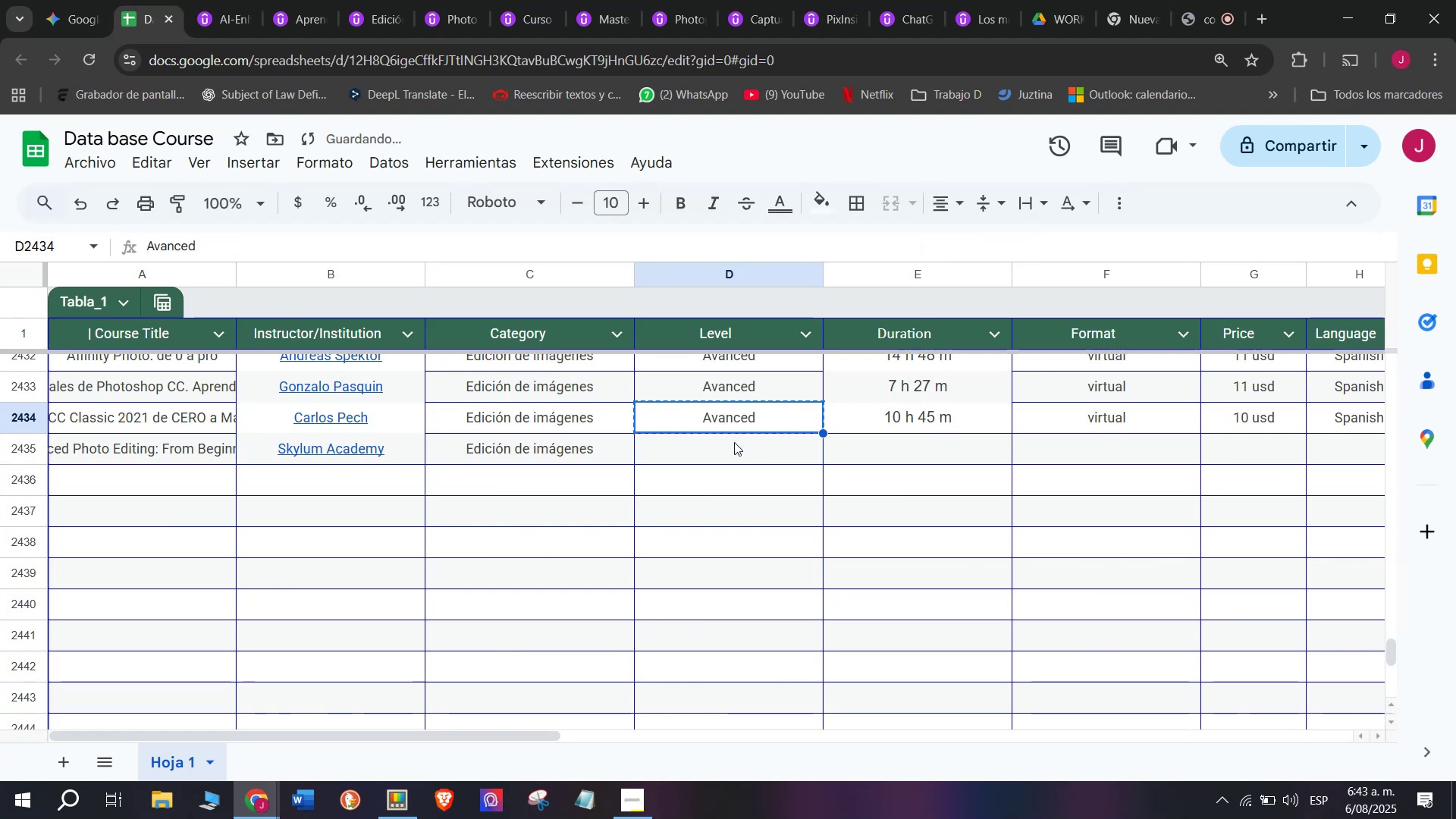 
triple_click([736, 442])
 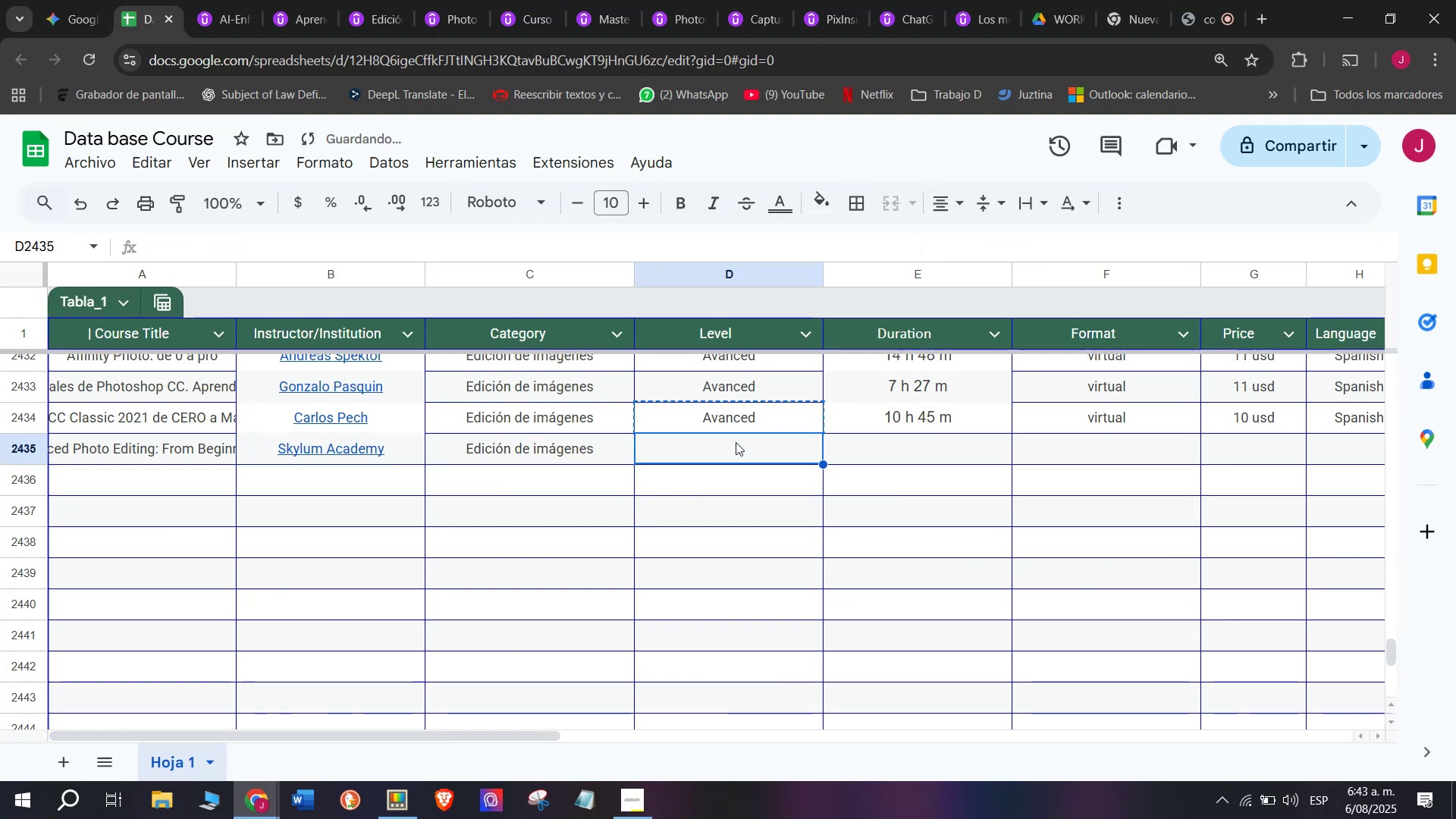 
key(Z)
 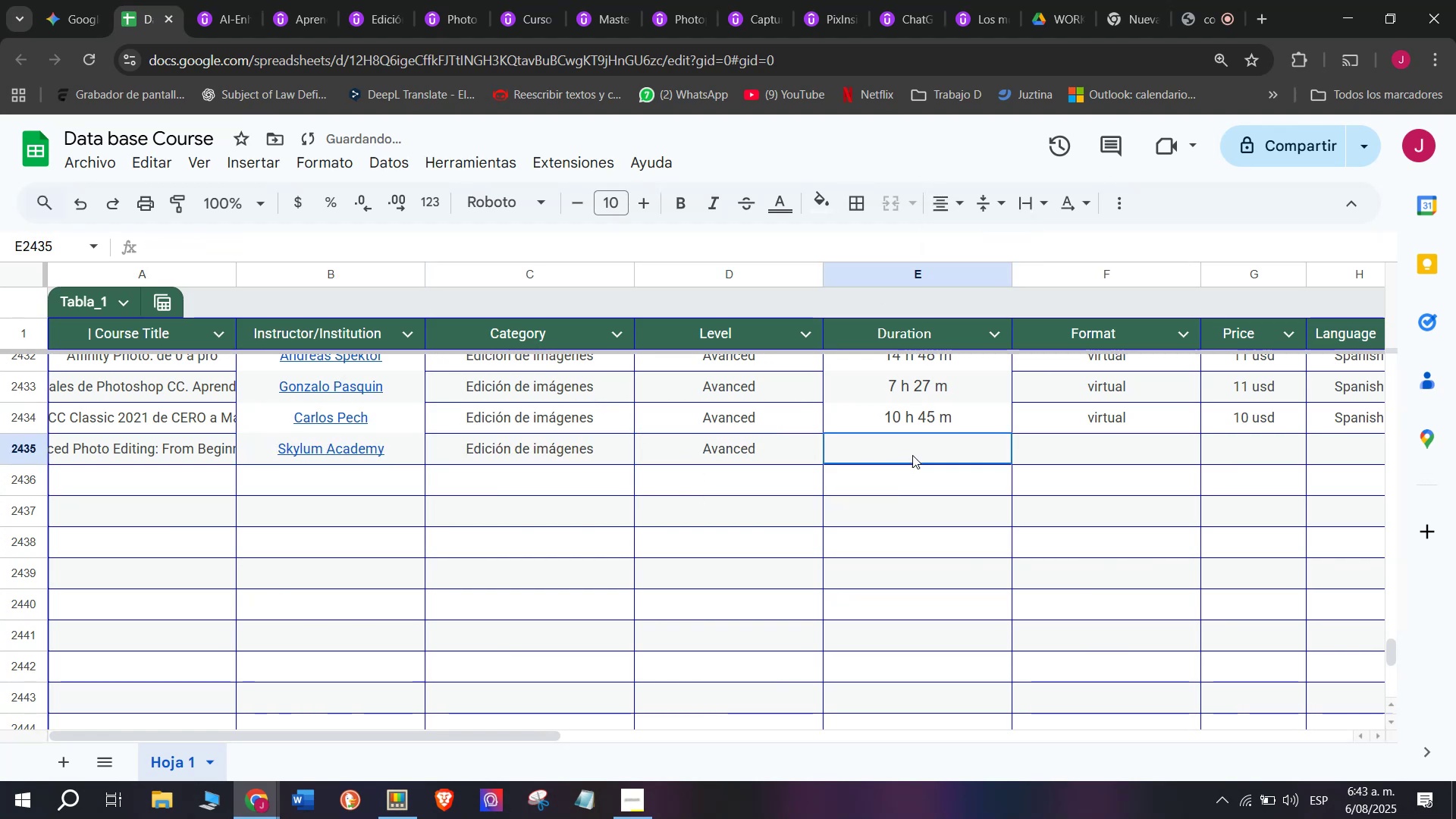 
key(Control+ControlLeft)
 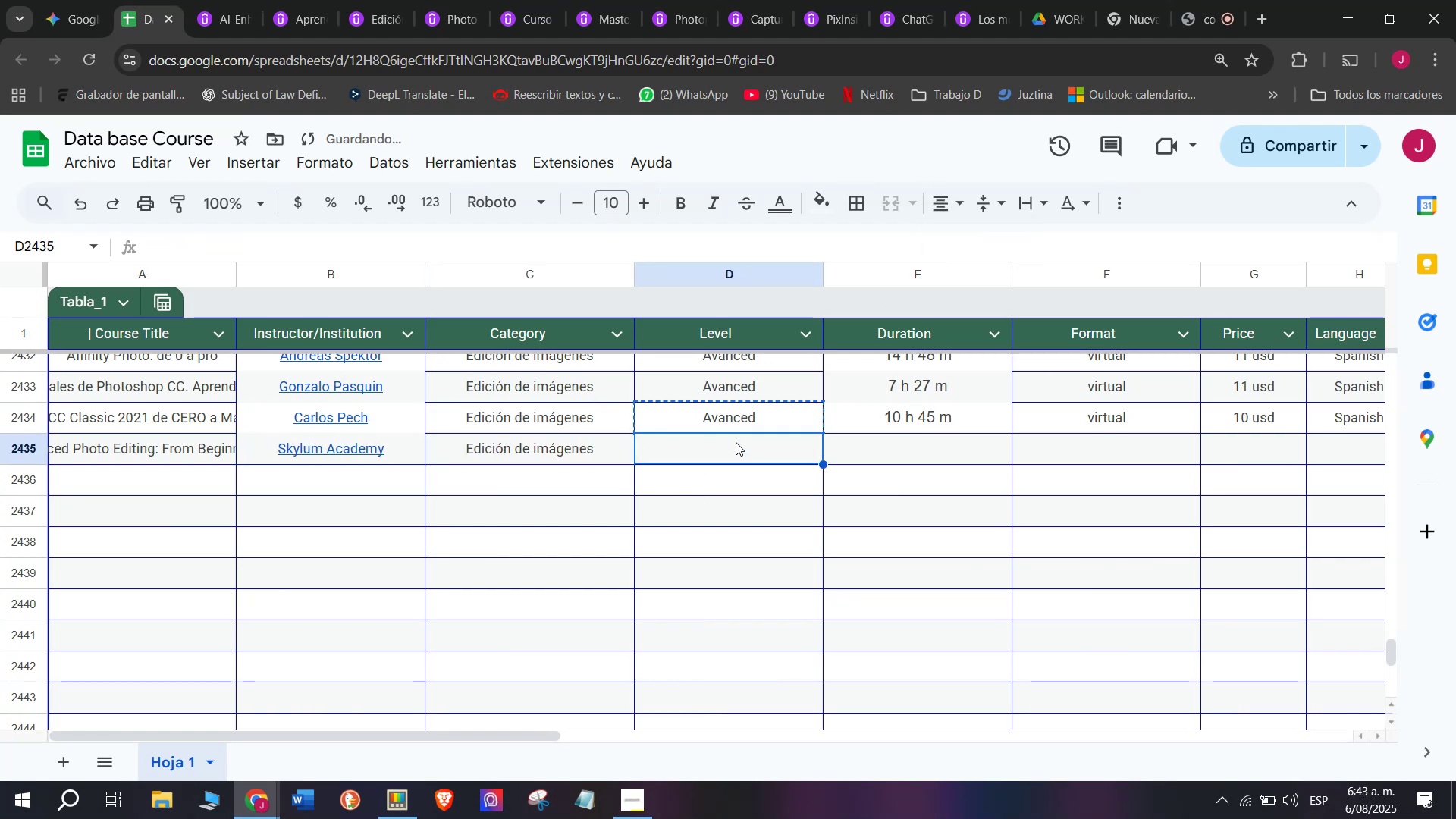 
key(Control+V)
 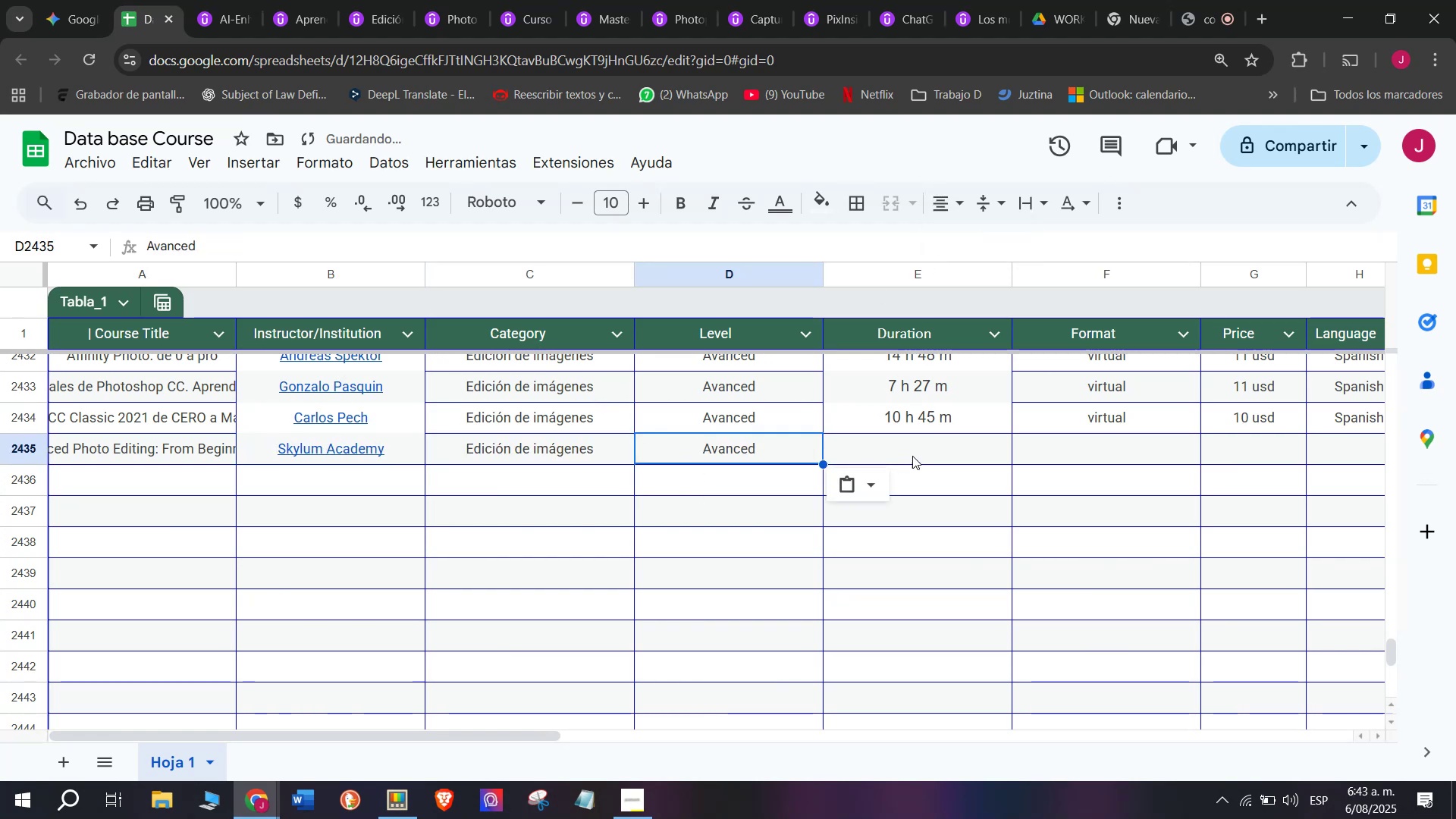 
left_click([912, 455])
 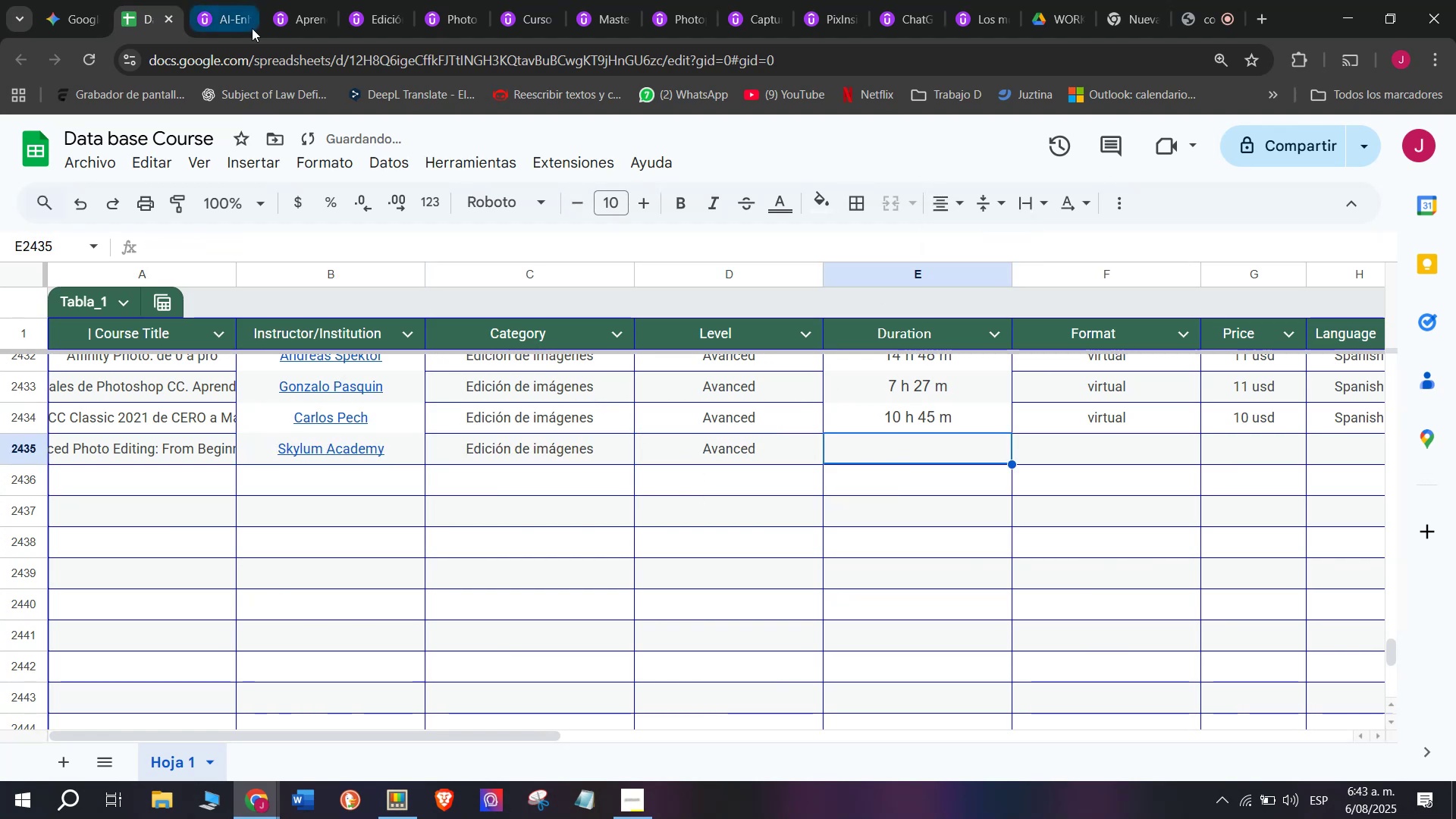 
left_click([228, 0])
 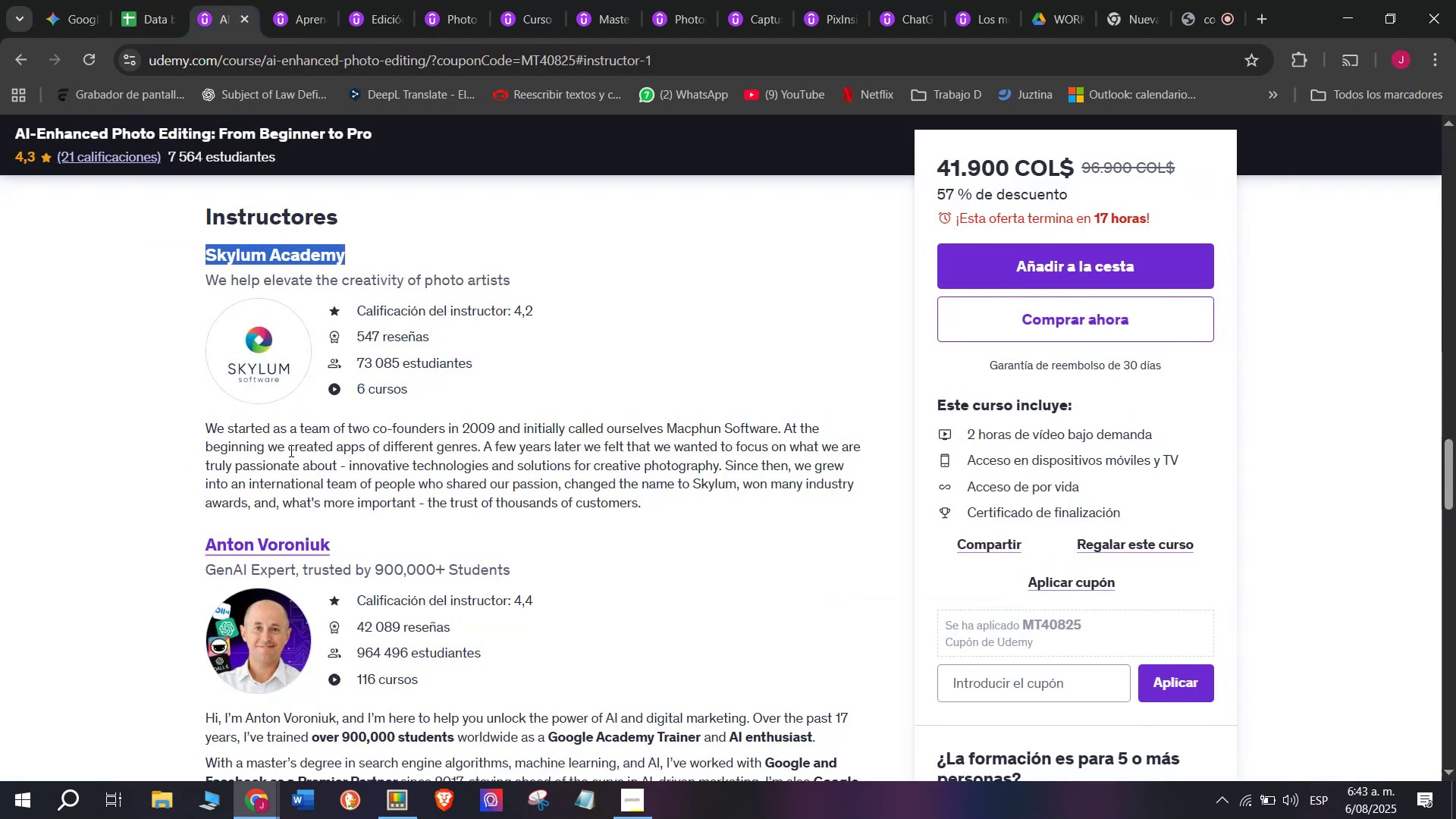 
scroll: coordinate [344, 610], scroll_direction: up, amount: 9.0
 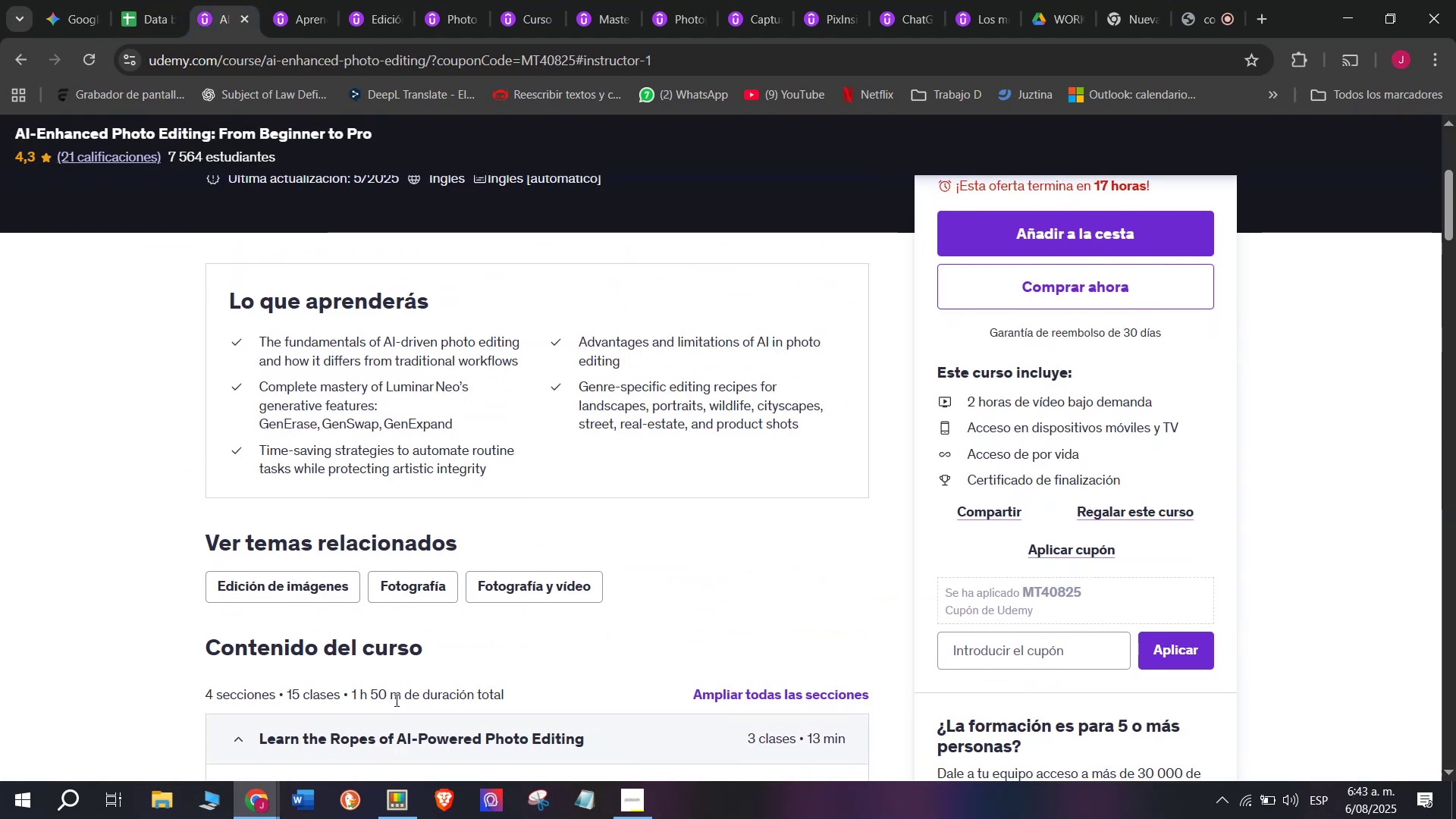 
left_click_drag(start_coordinate=[398, 698], to_coordinate=[353, 696])
 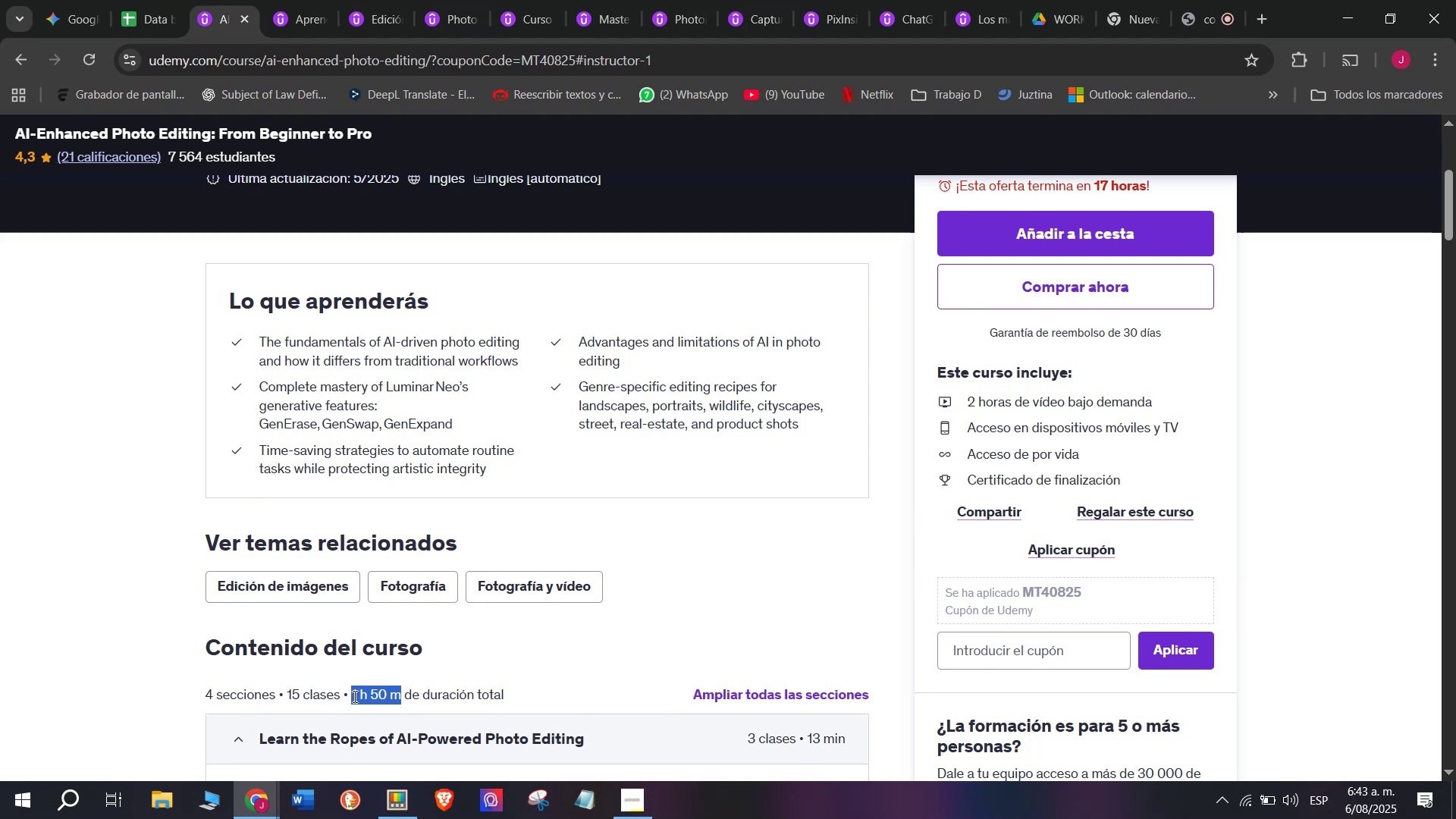 
key(Control+ControlLeft)
 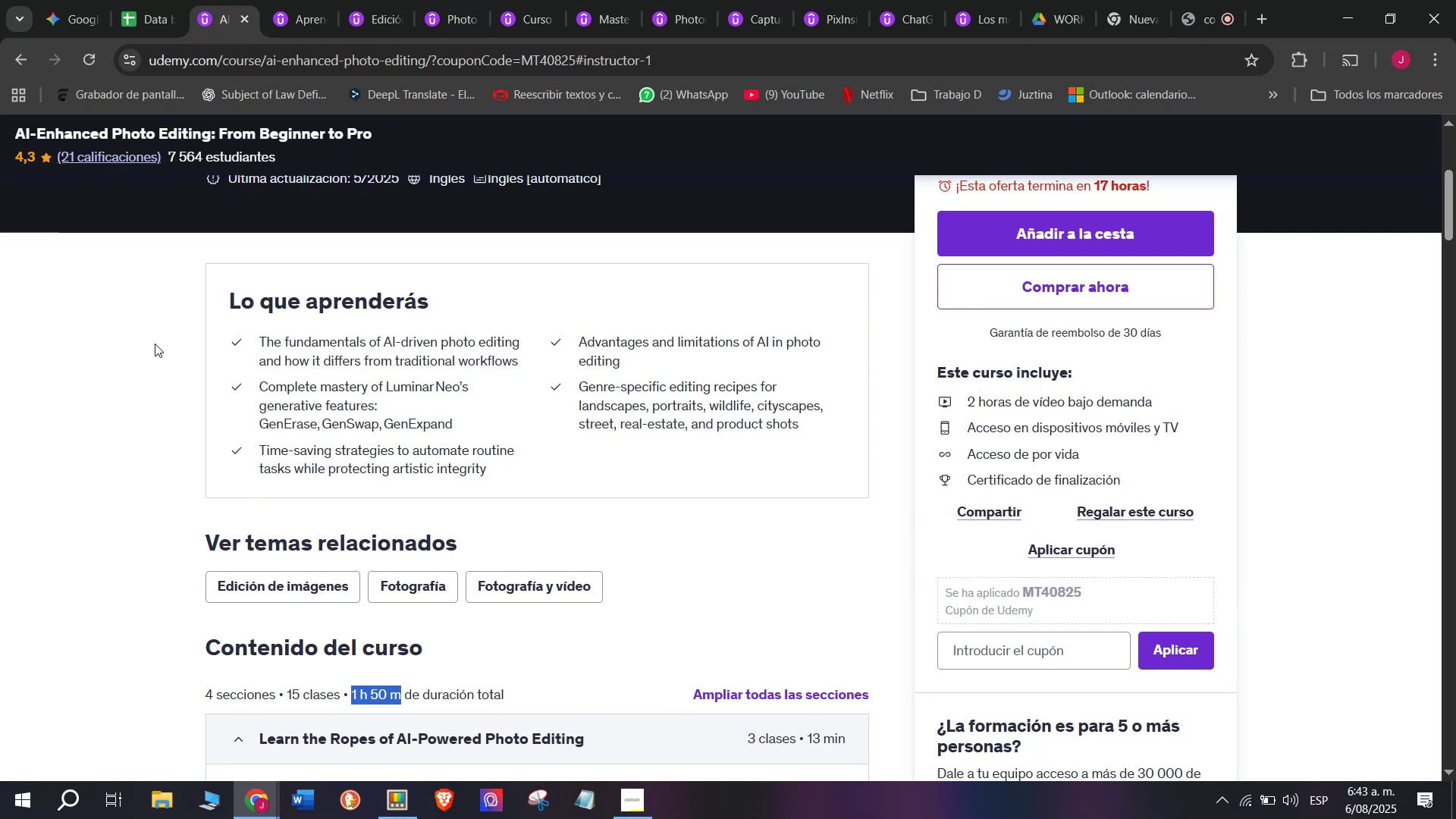 
key(Break)
 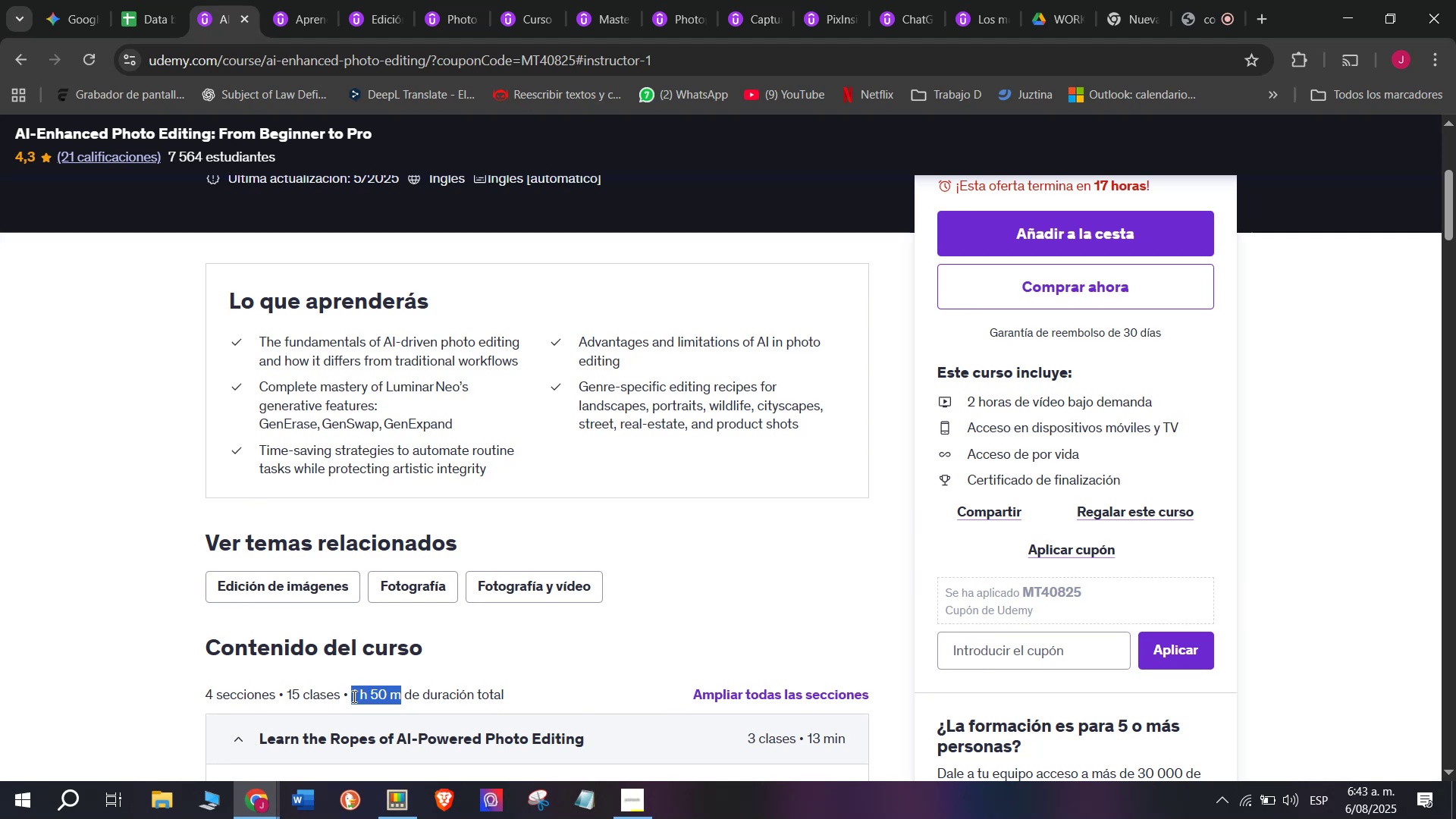 
key(Control+C)
 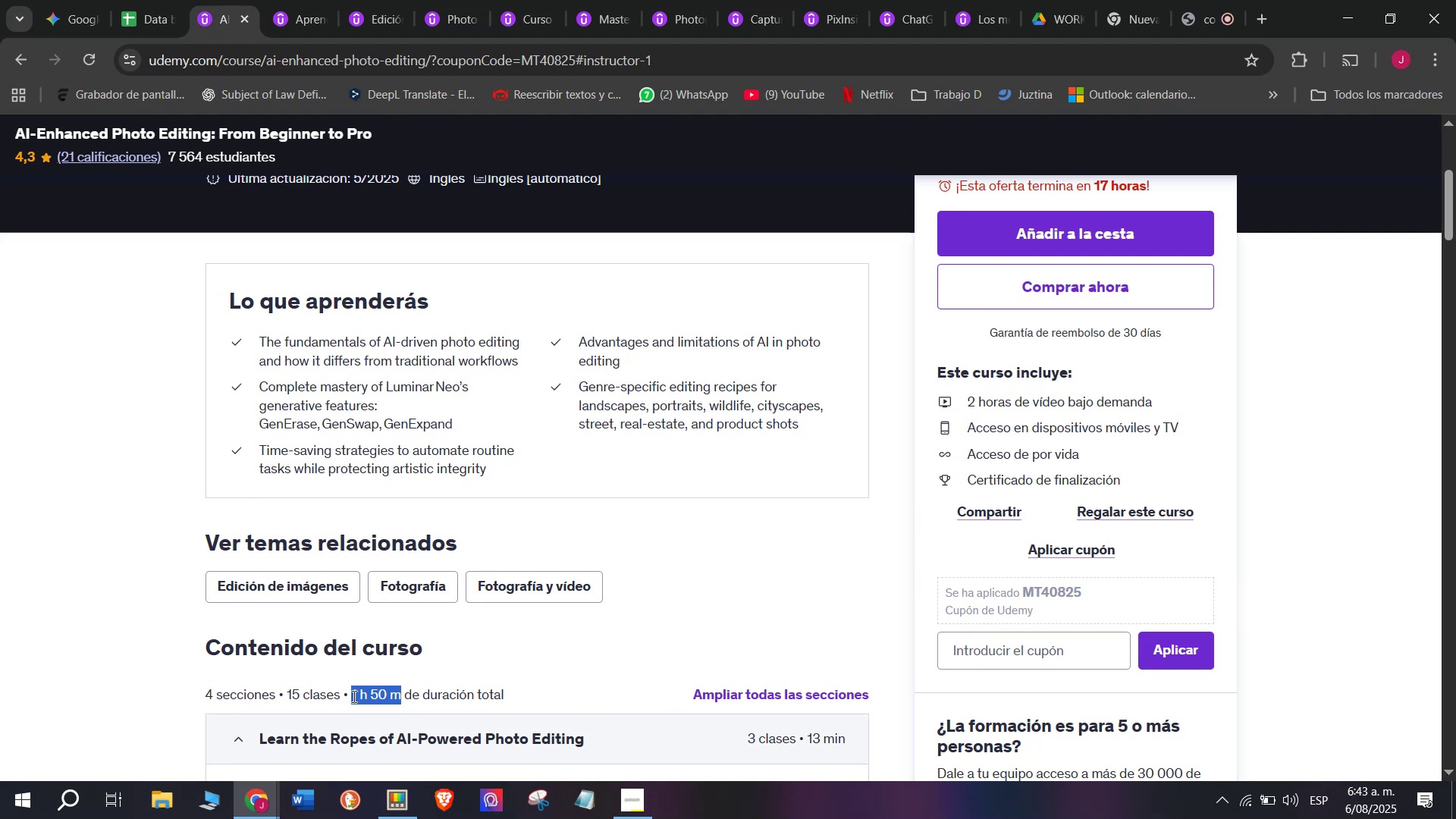 
key(Break)
 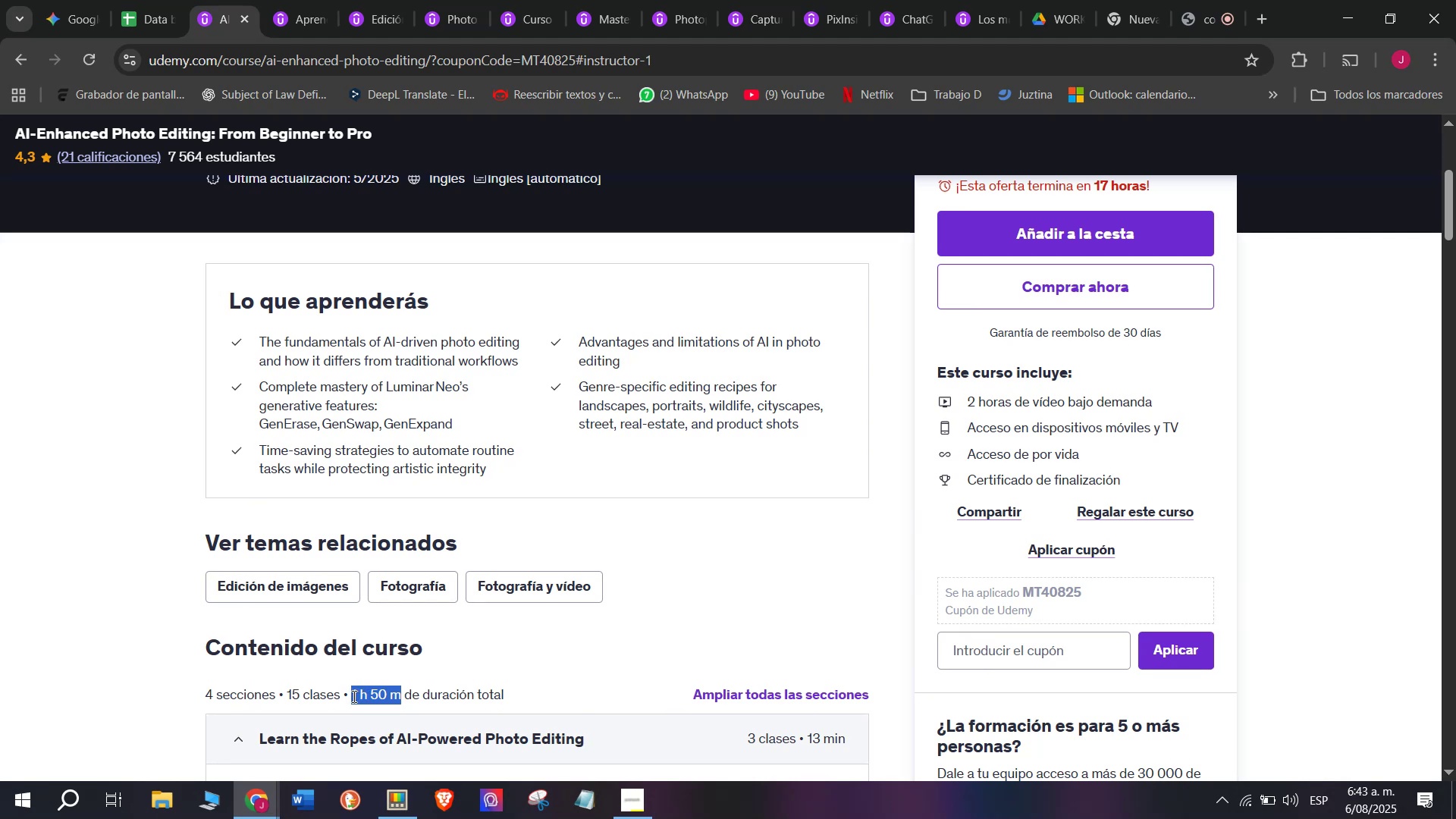 
key(Control+ControlLeft)
 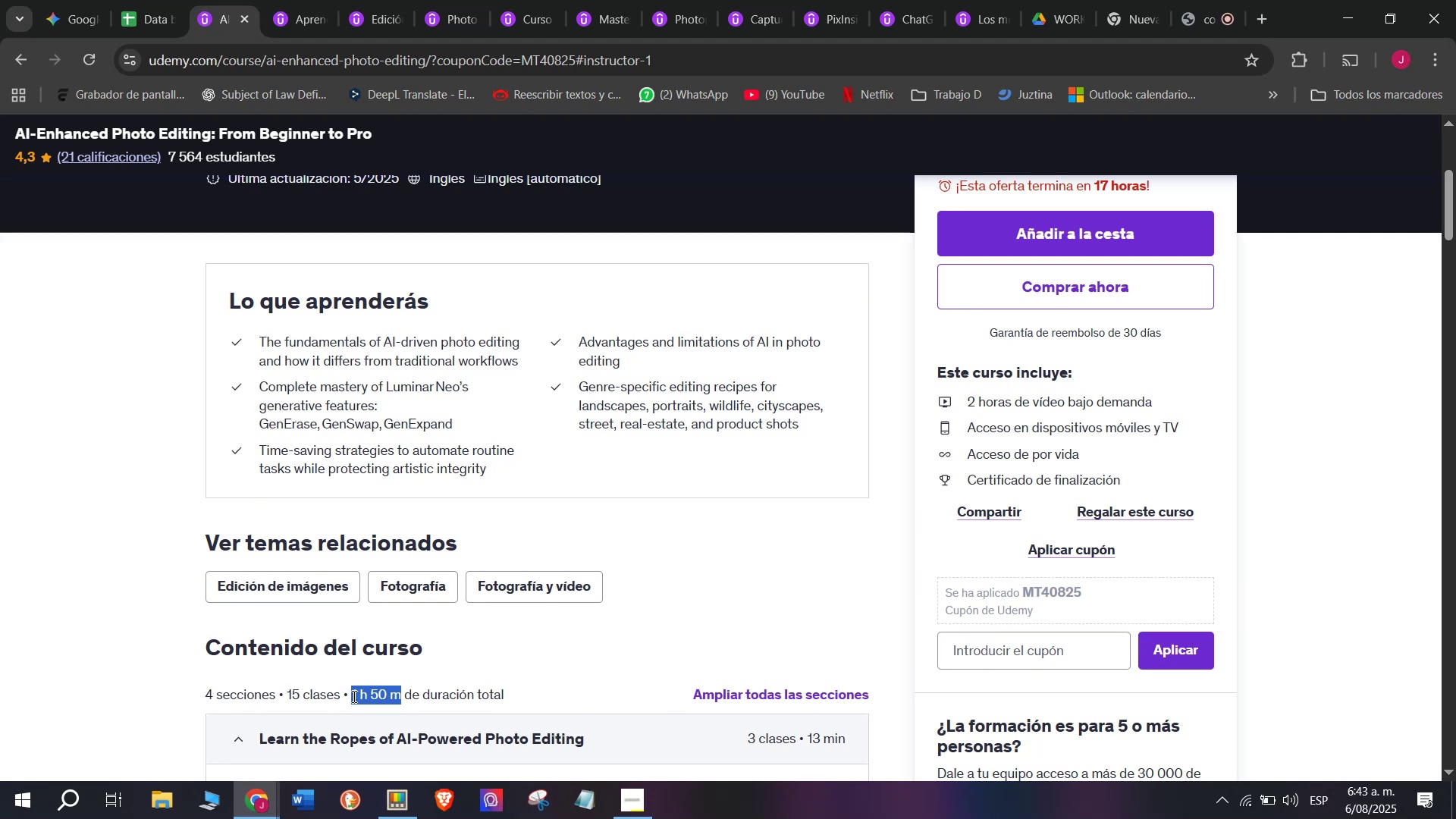 
key(Control+C)
 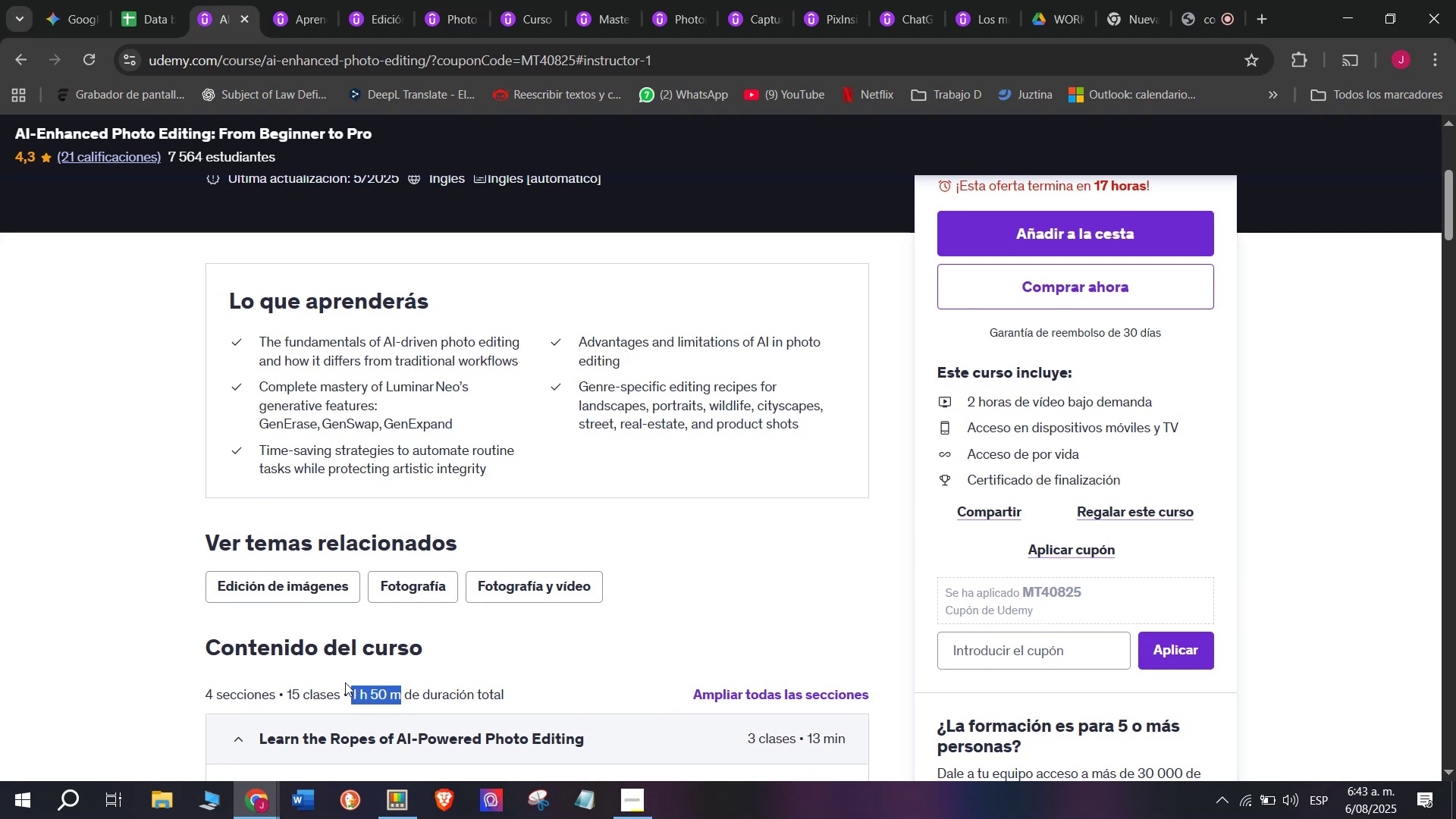 
key(Break)
 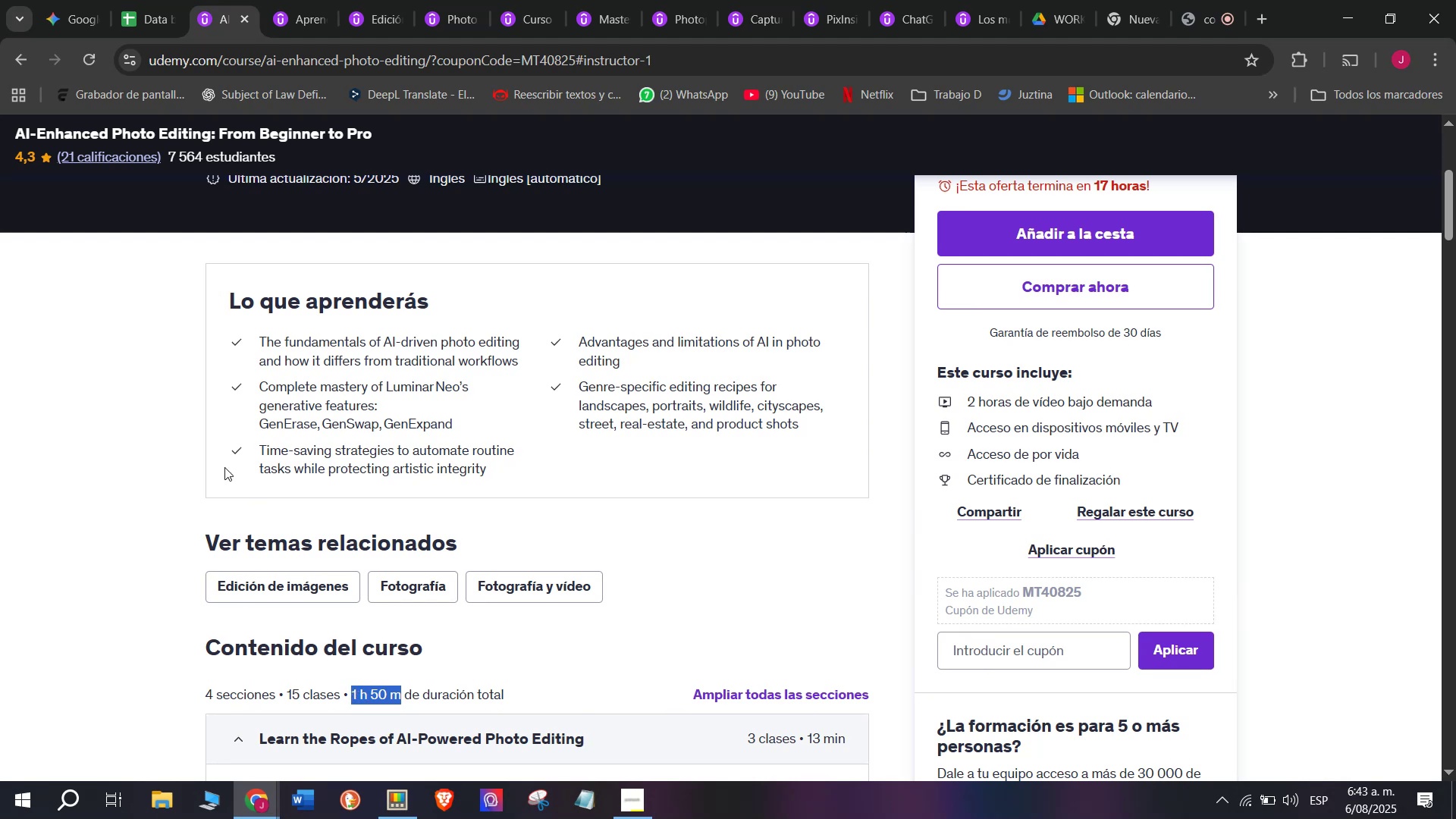 
key(Control+ControlLeft)
 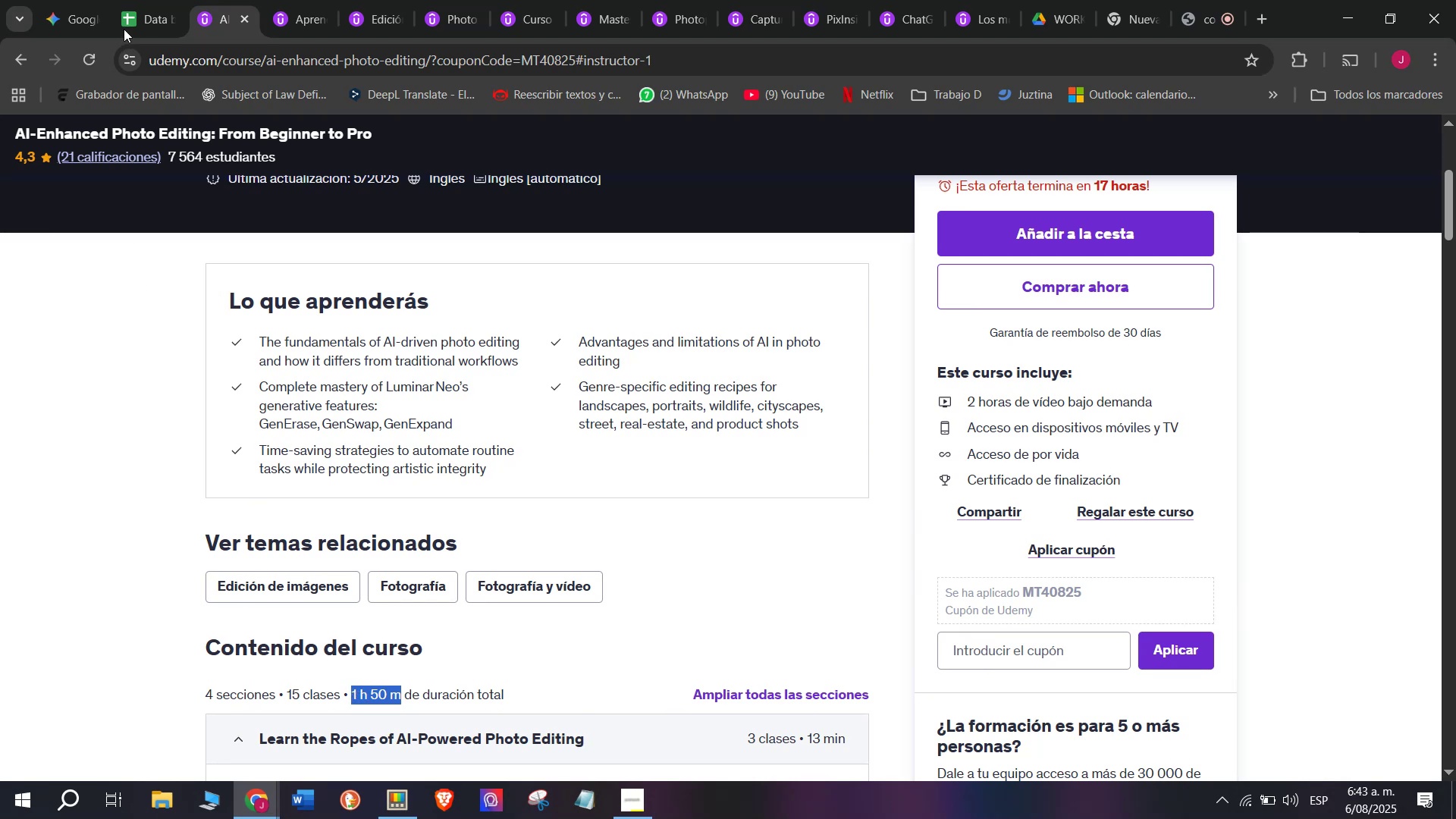 
key(Control+C)
 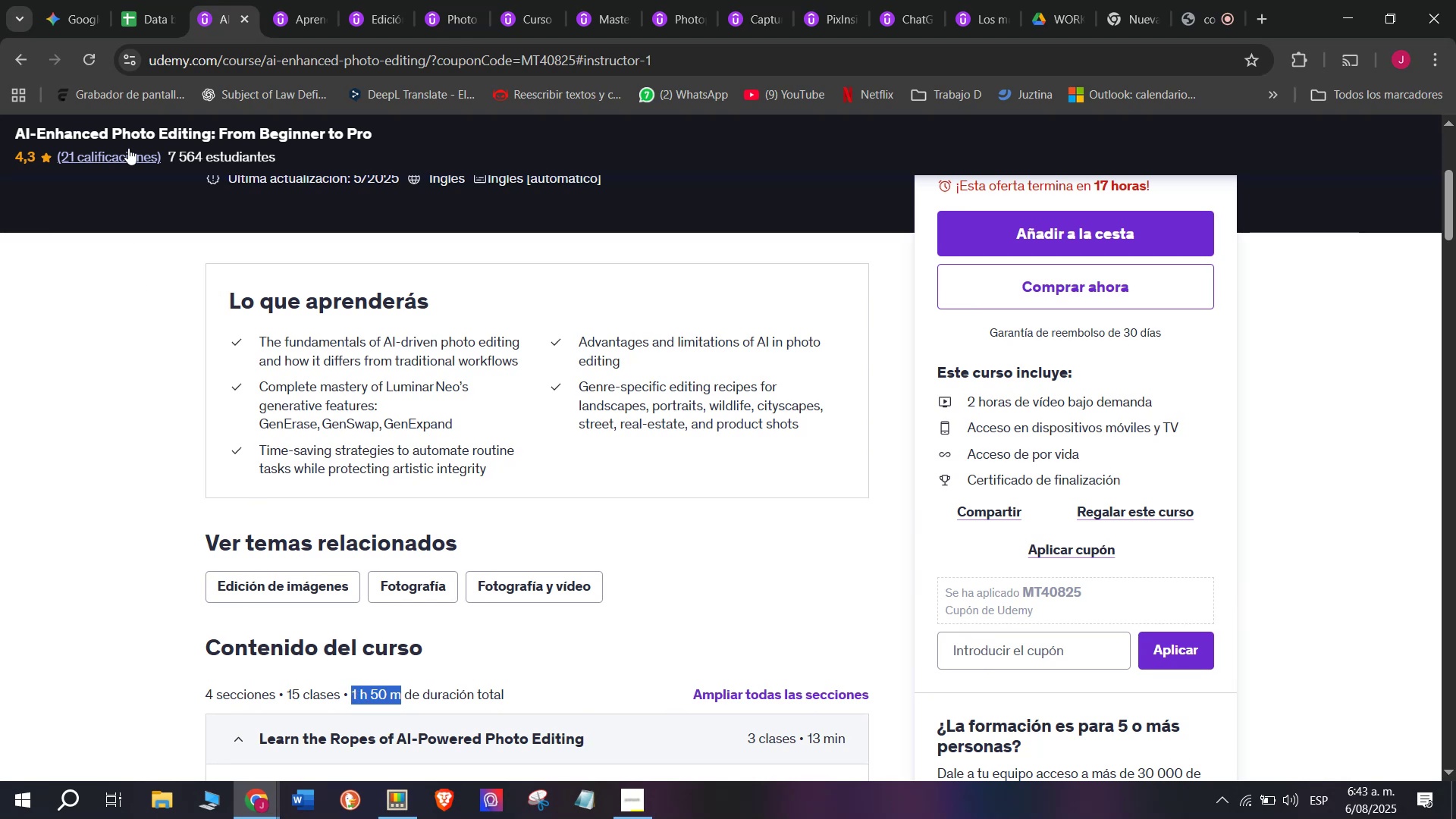 
left_click([130, 0])
 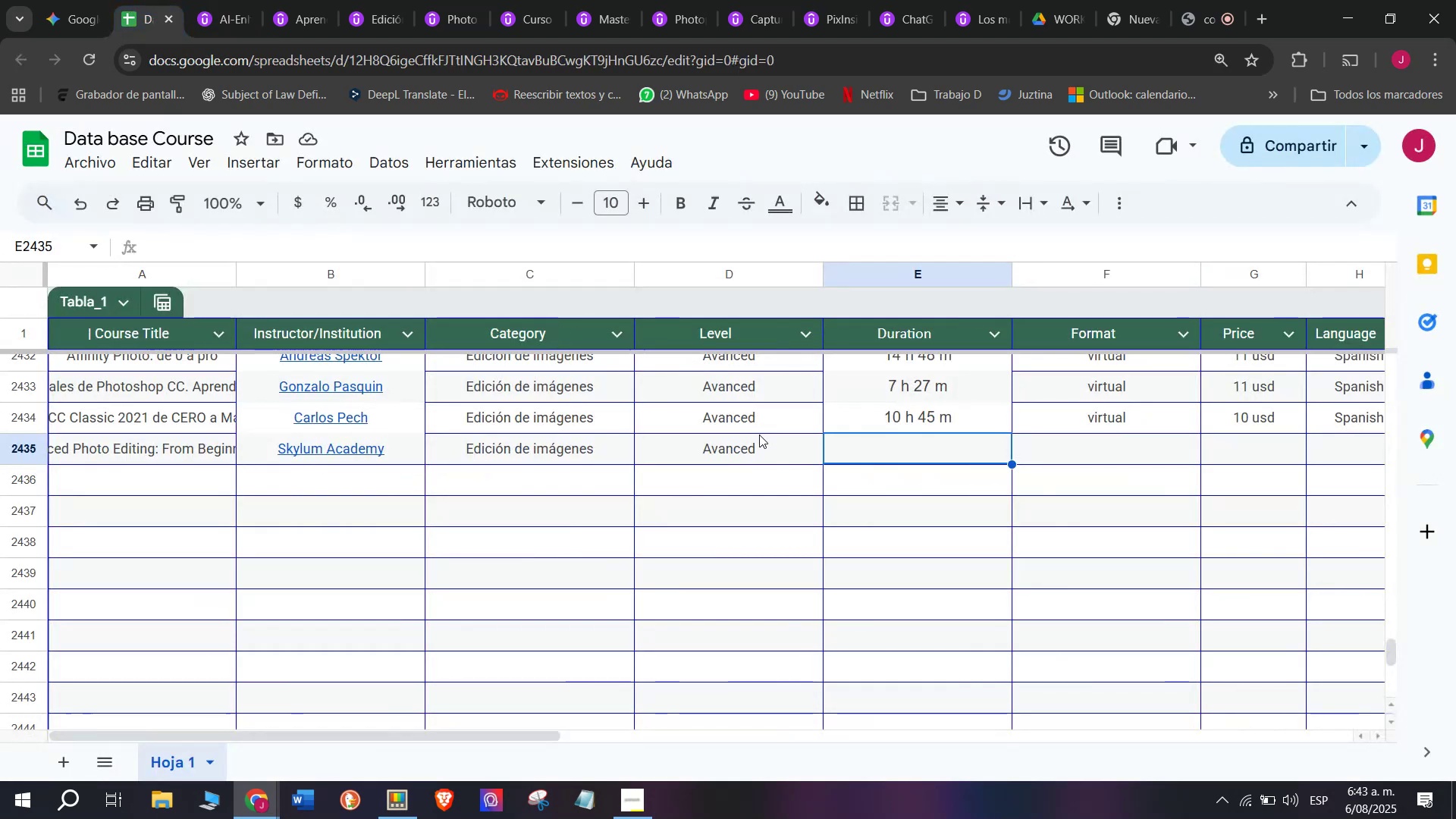 
key(Control+ControlLeft)
 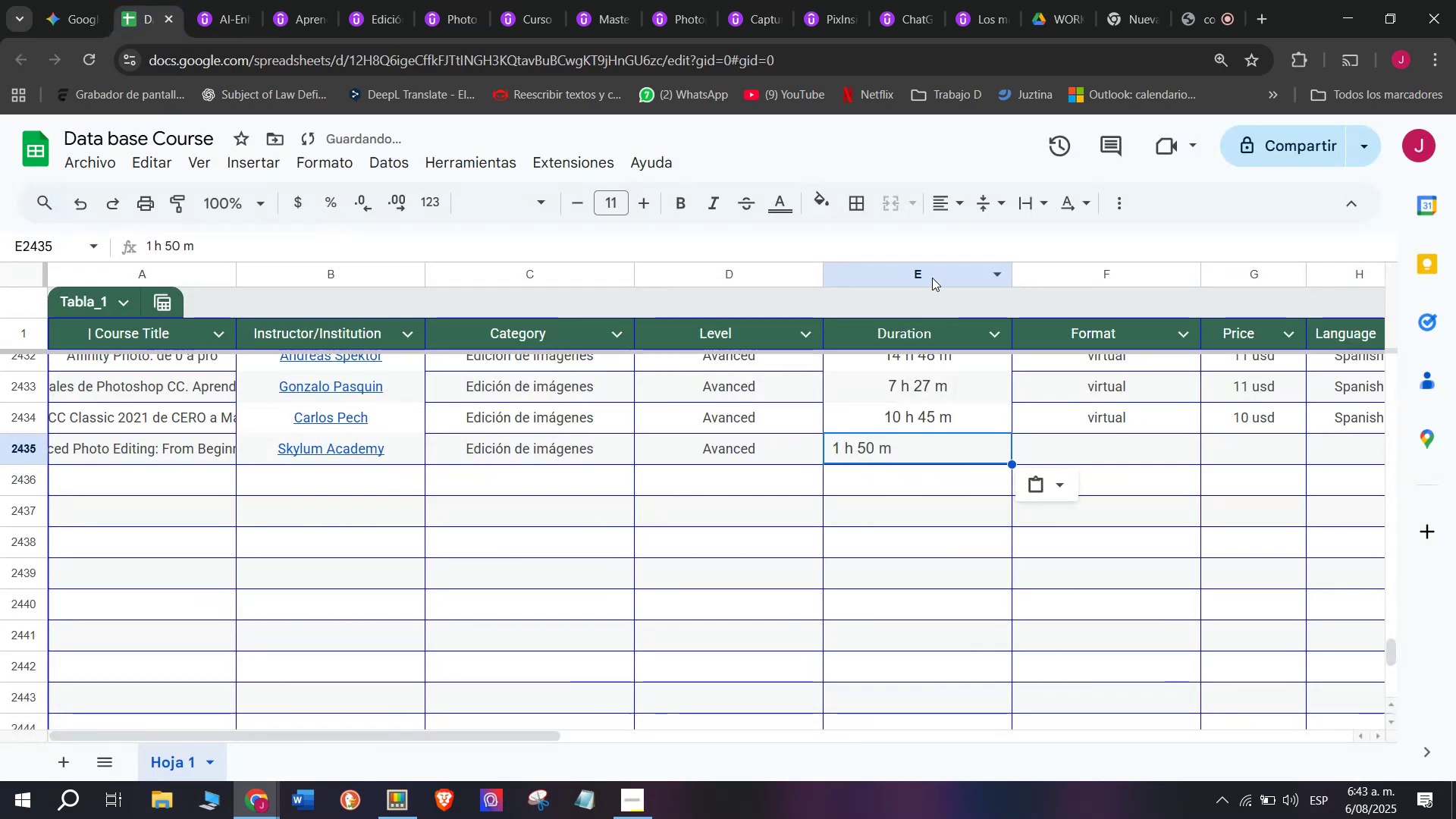 
key(Z)
 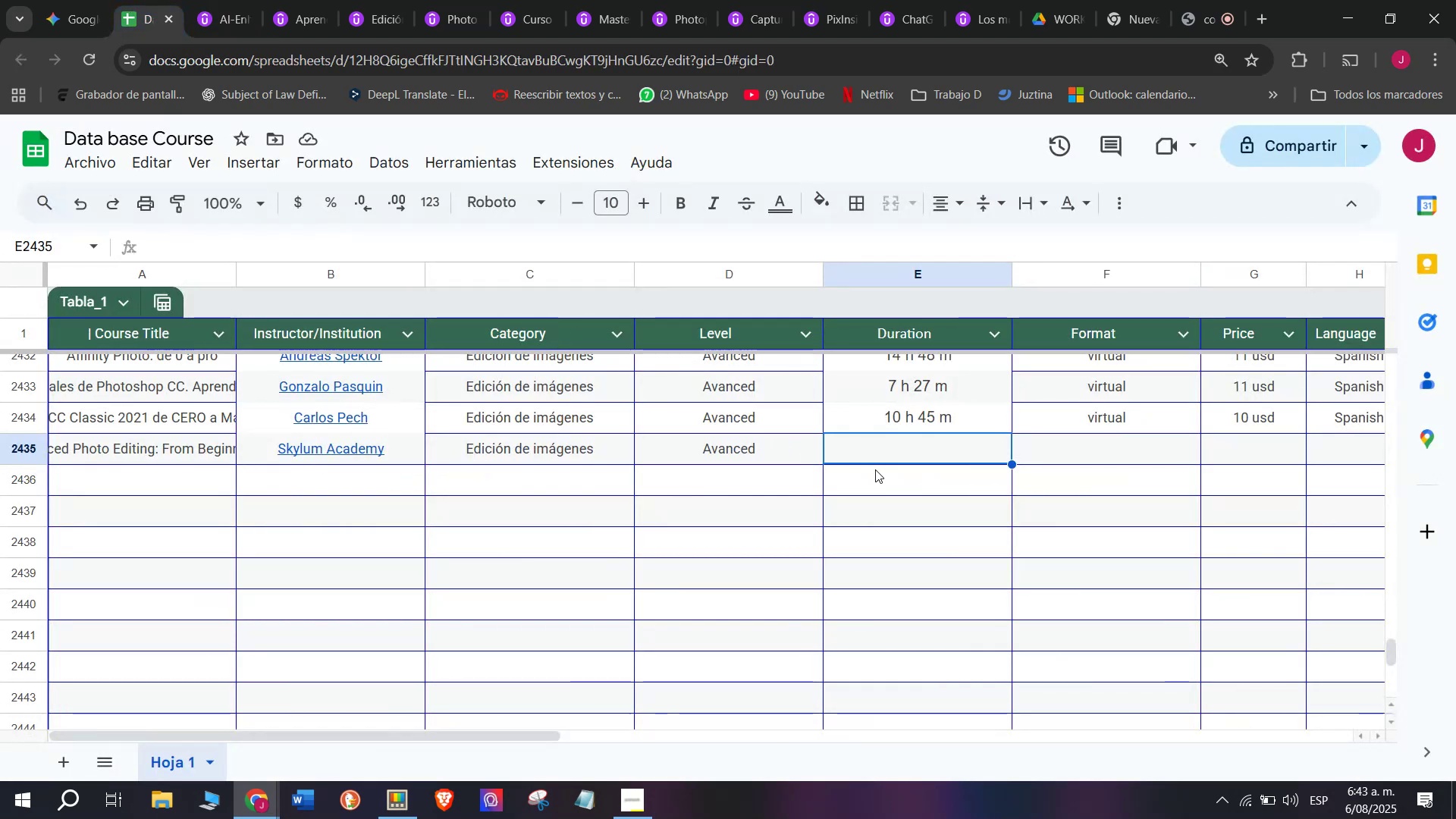 
key(Control+V)
 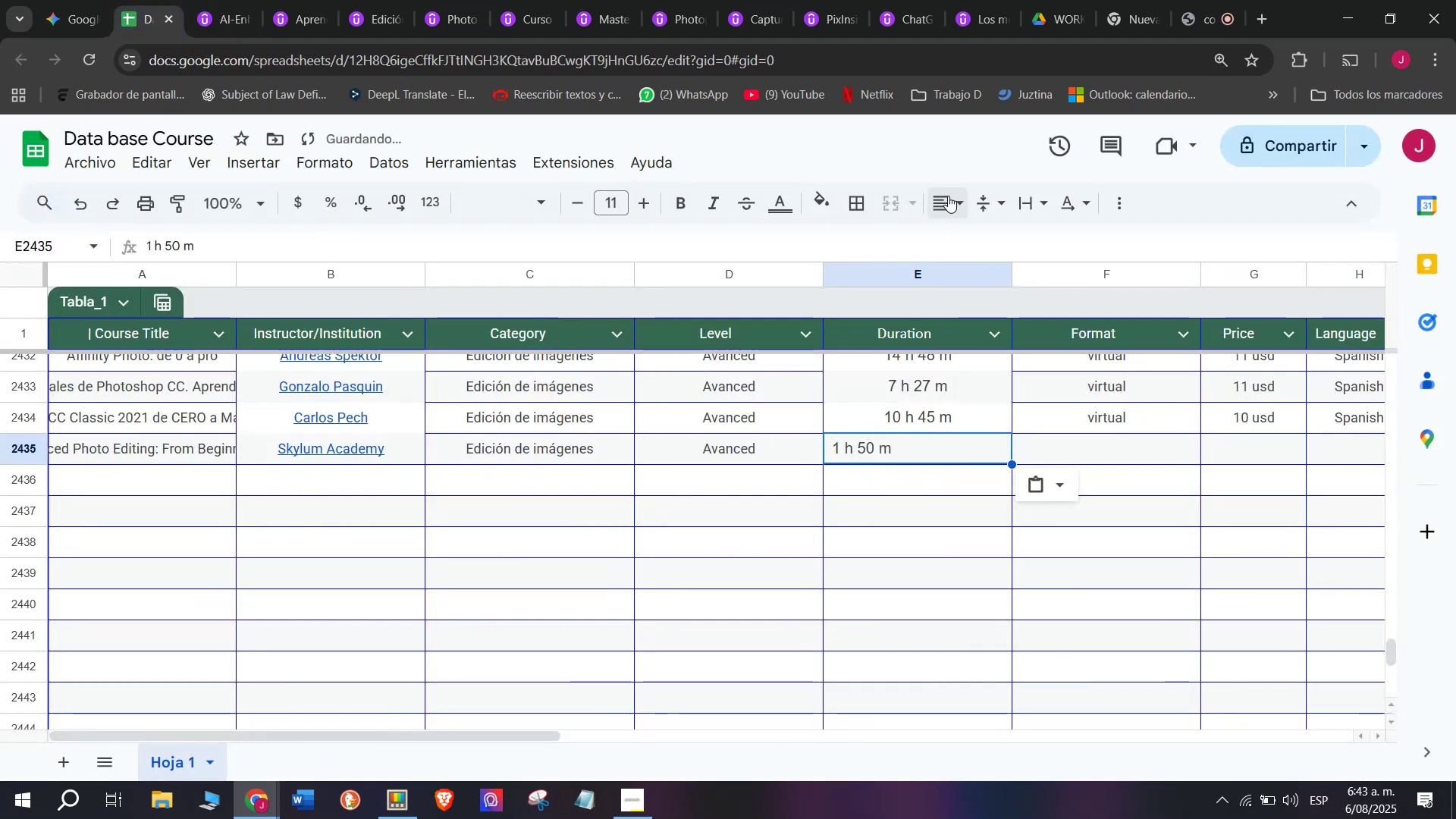 
left_click([951, 188])
 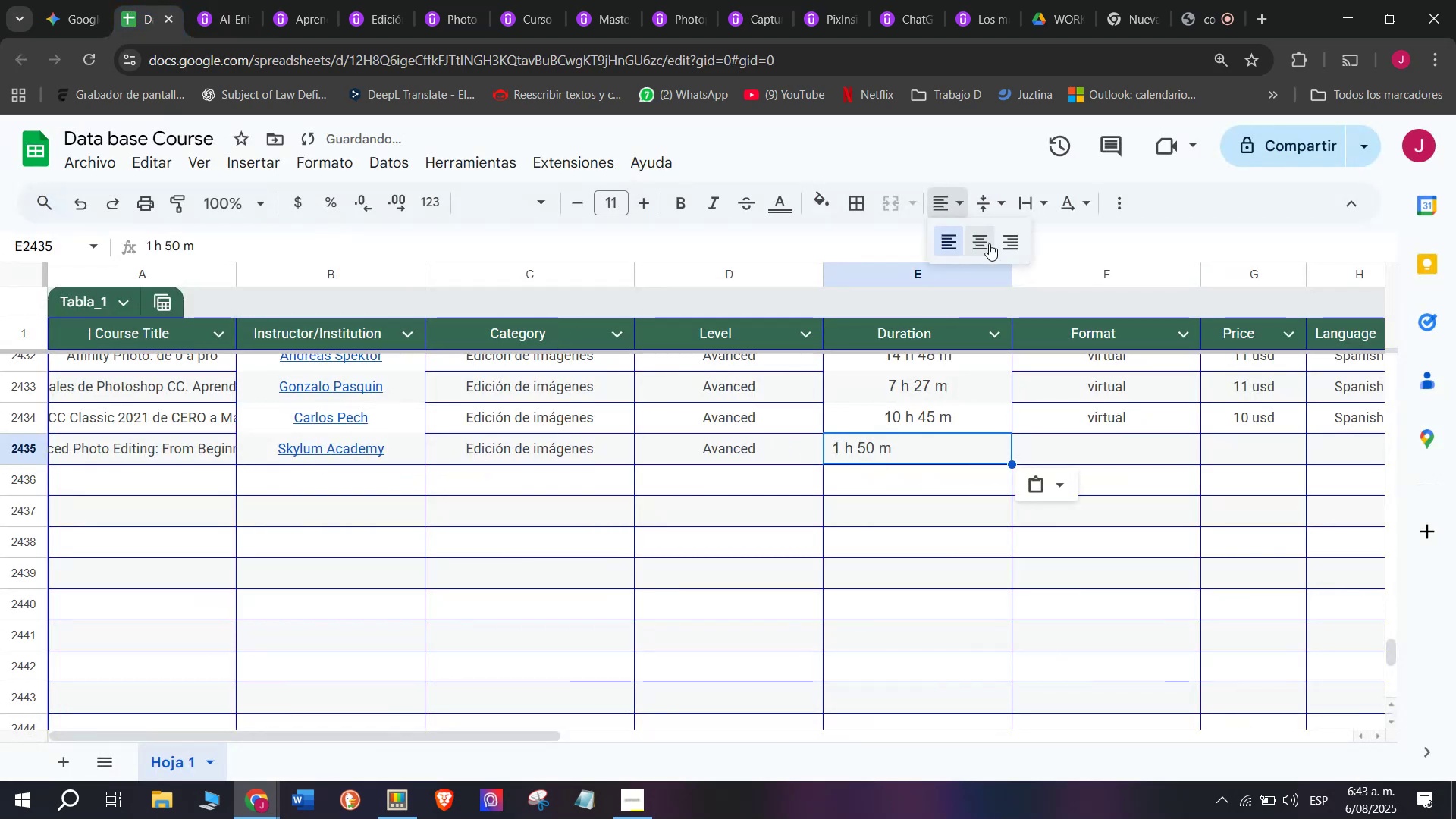 
left_click([989, 243])
 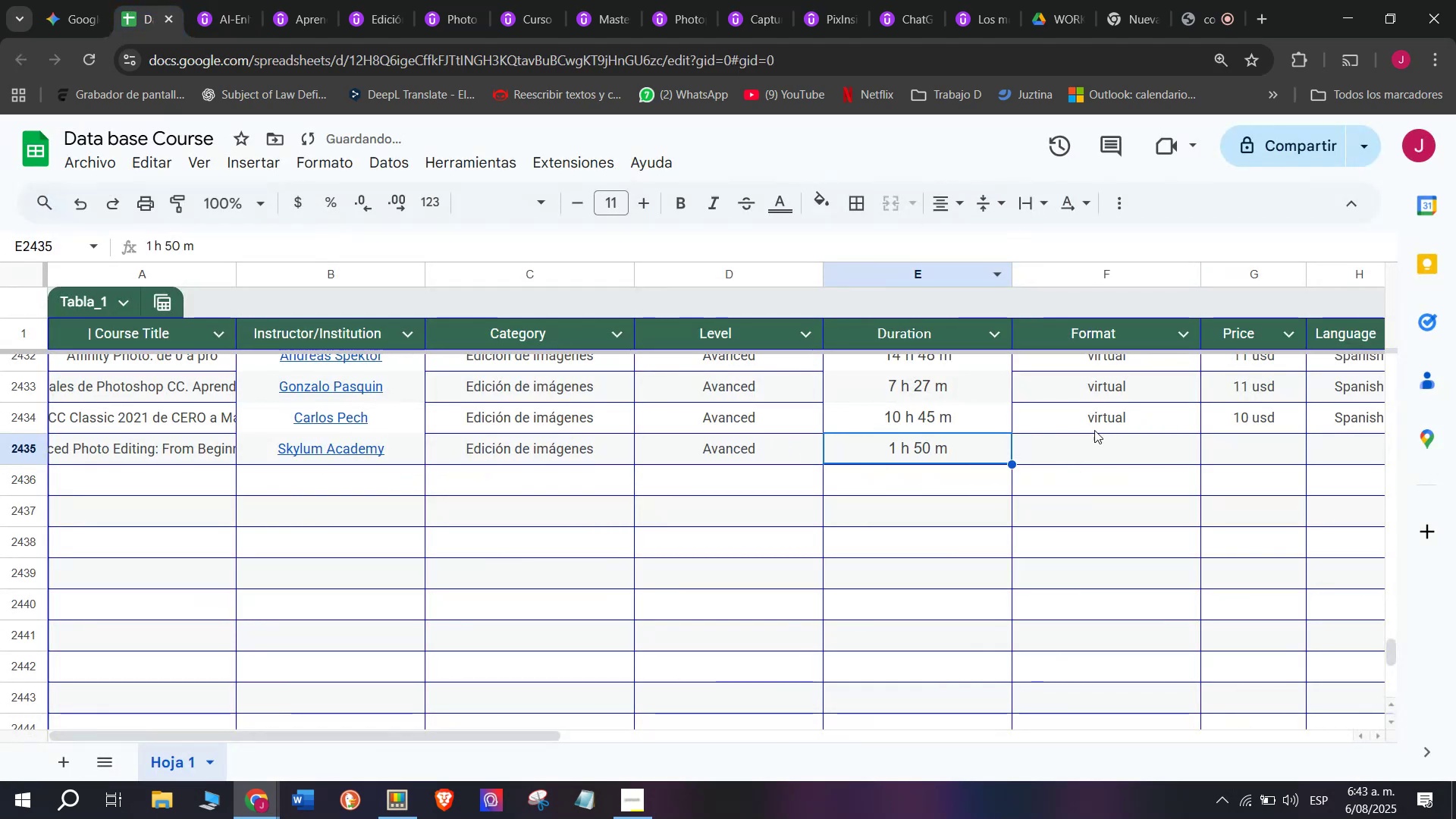 
left_click([1100, 421])
 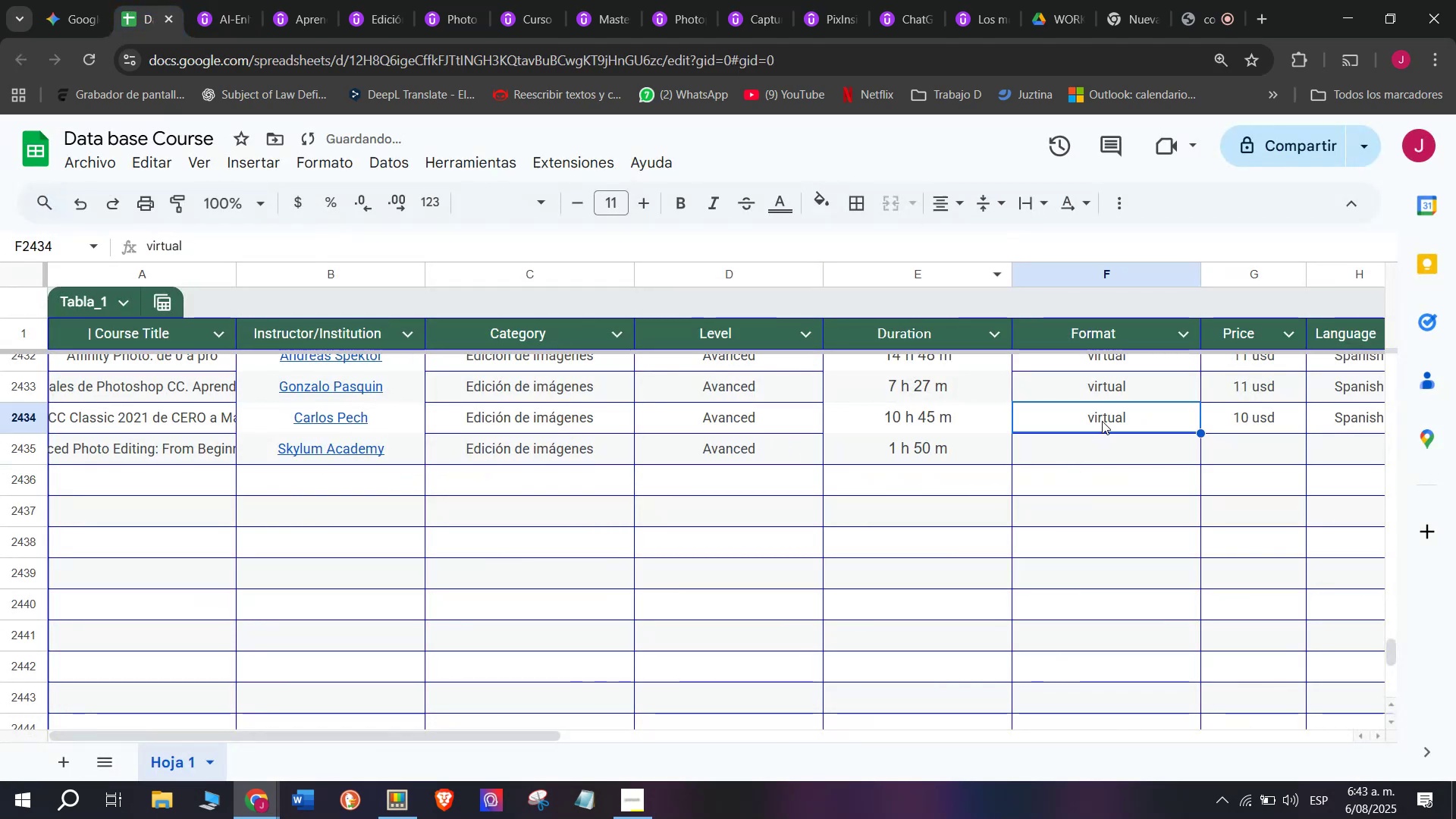 
key(Break)
 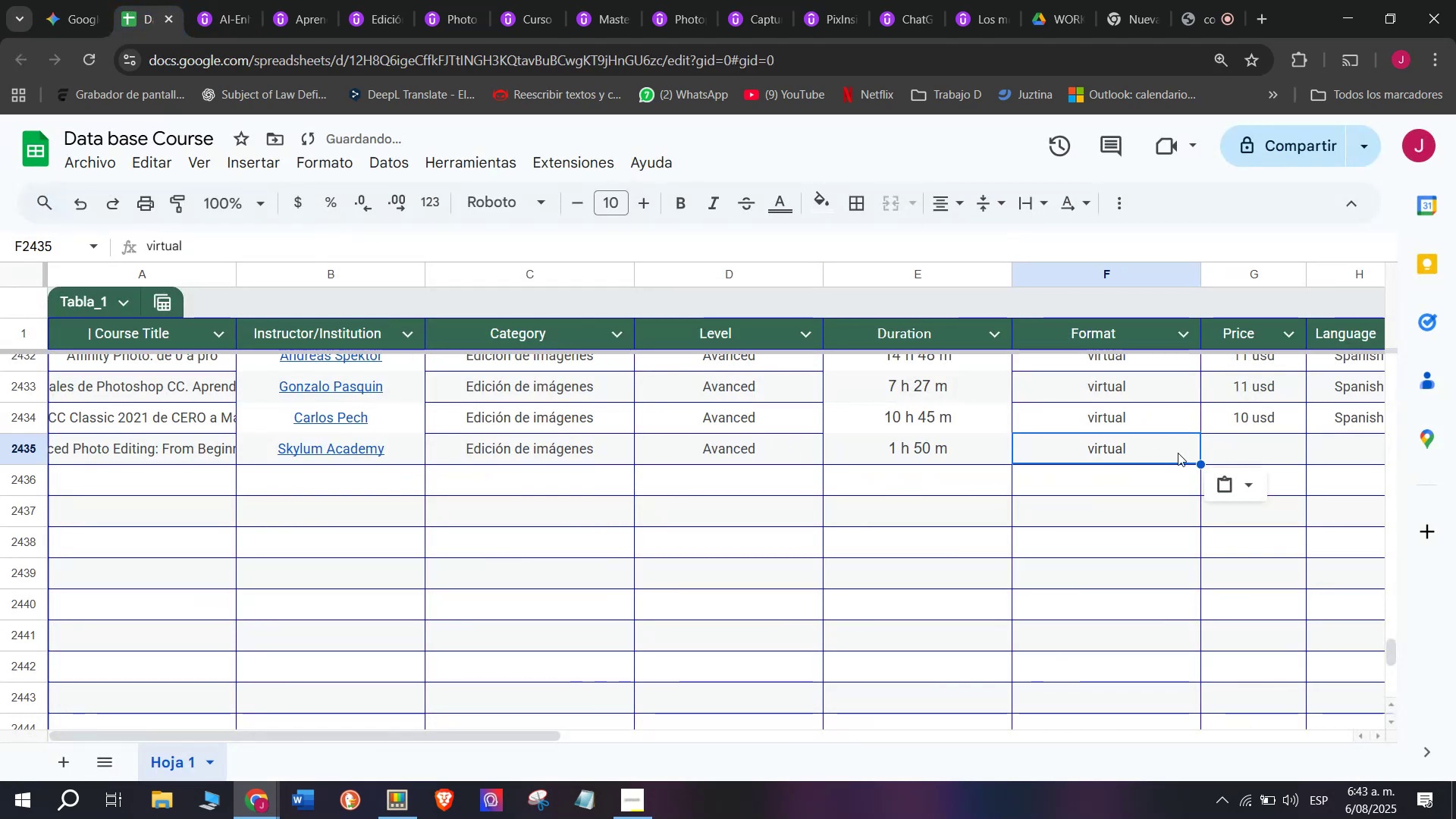 
key(Control+C)
 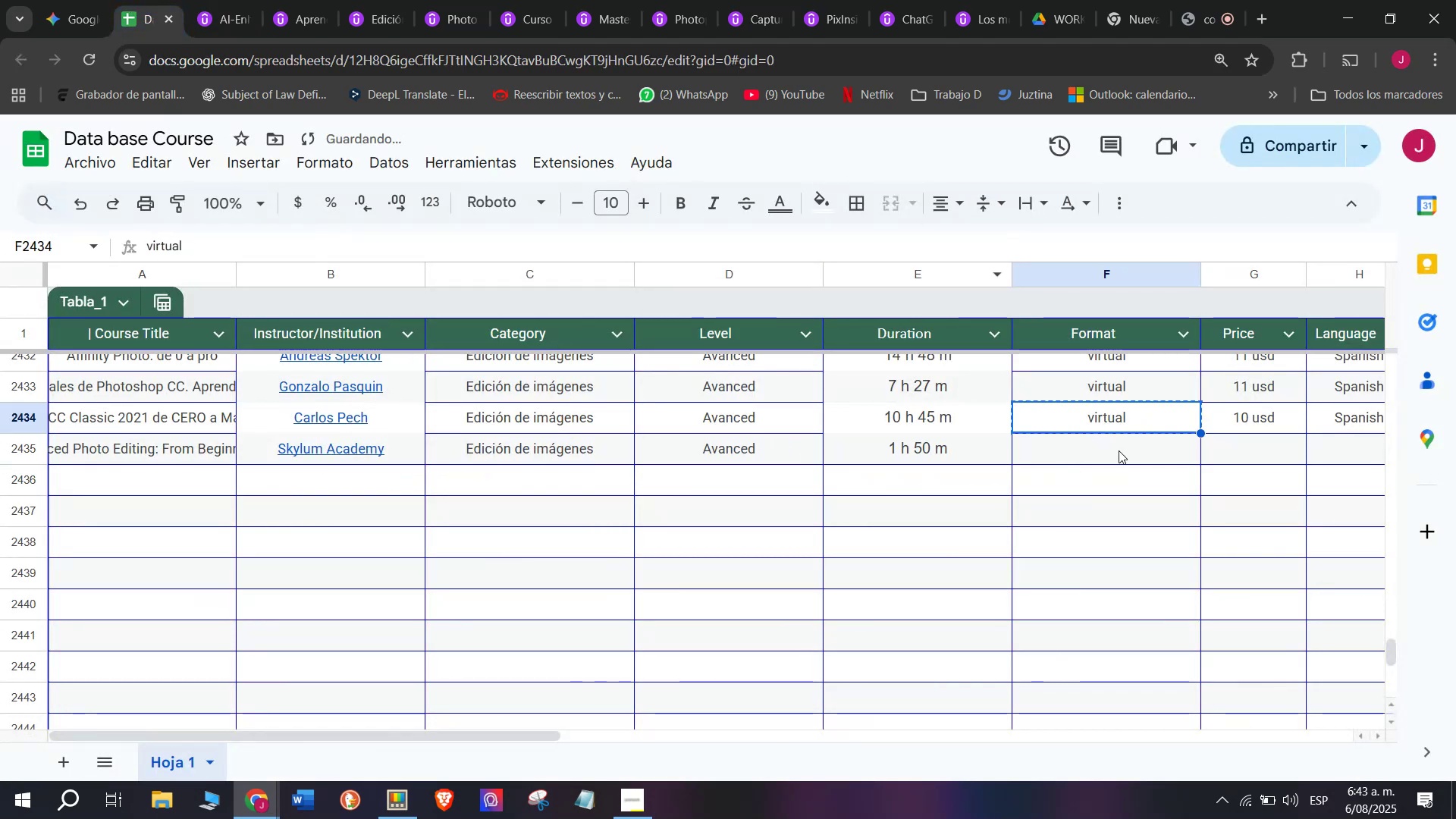 
key(Control+ControlLeft)
 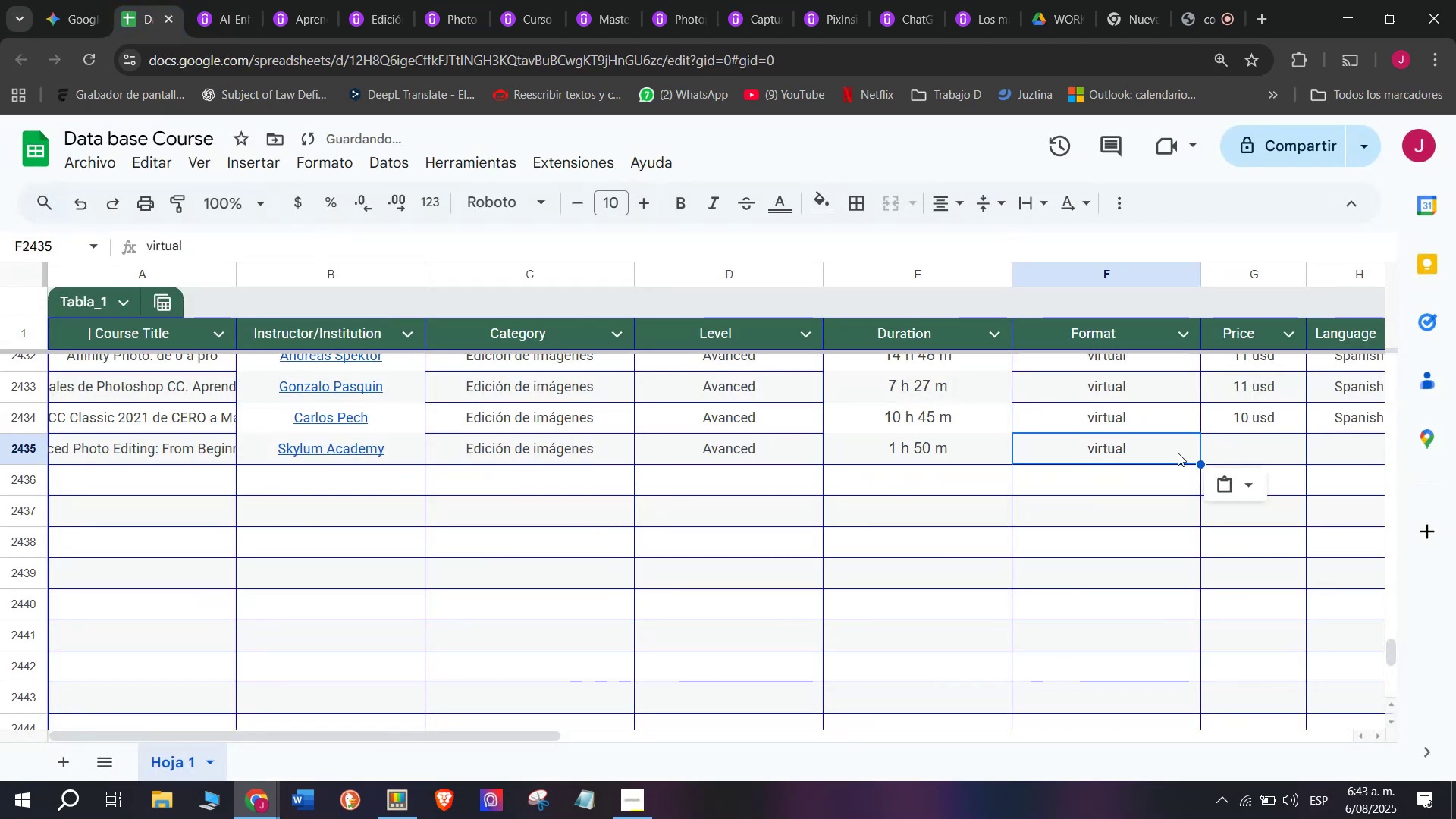 
double_click([1119, 450])
 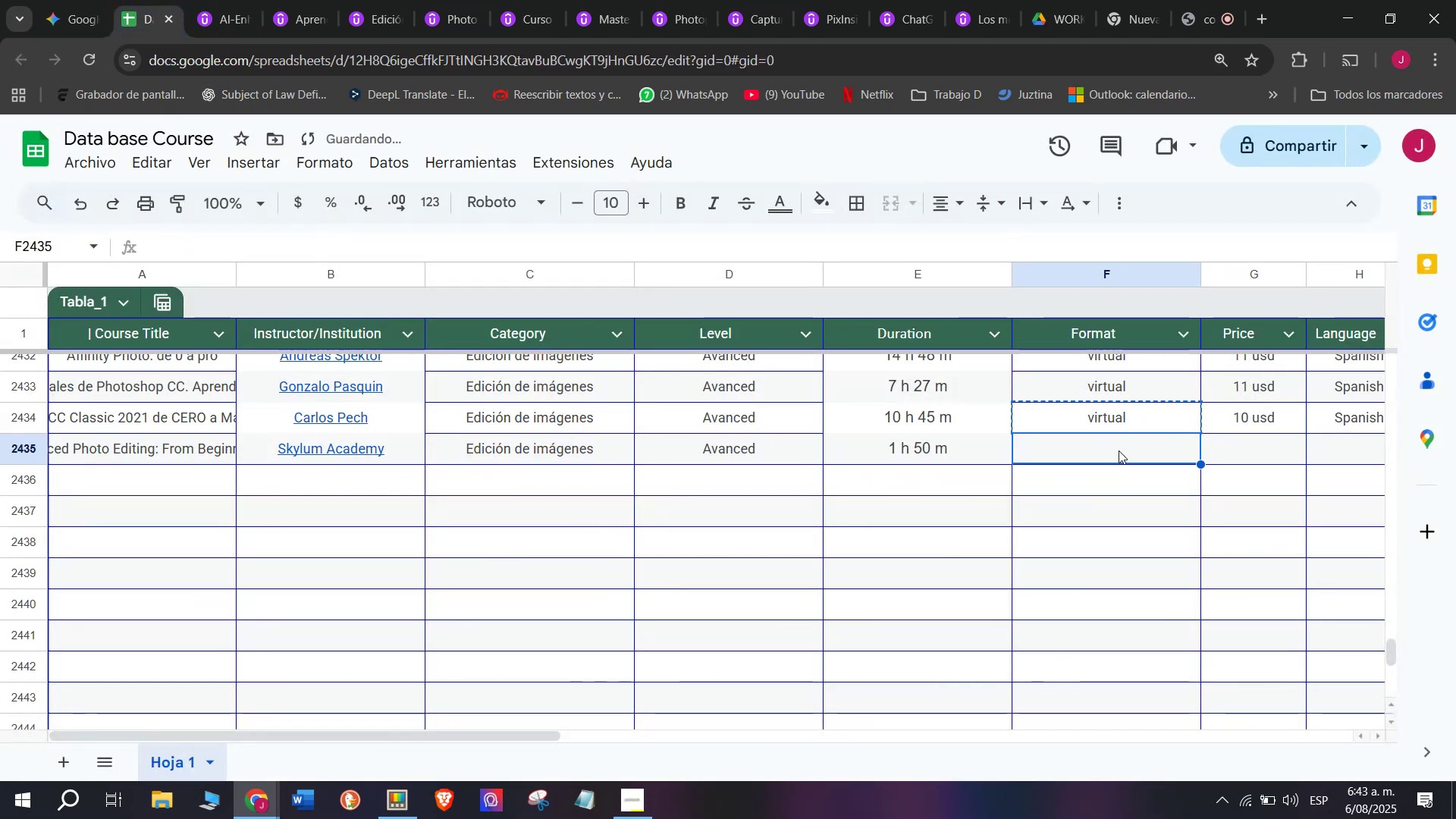 
key(Z)
 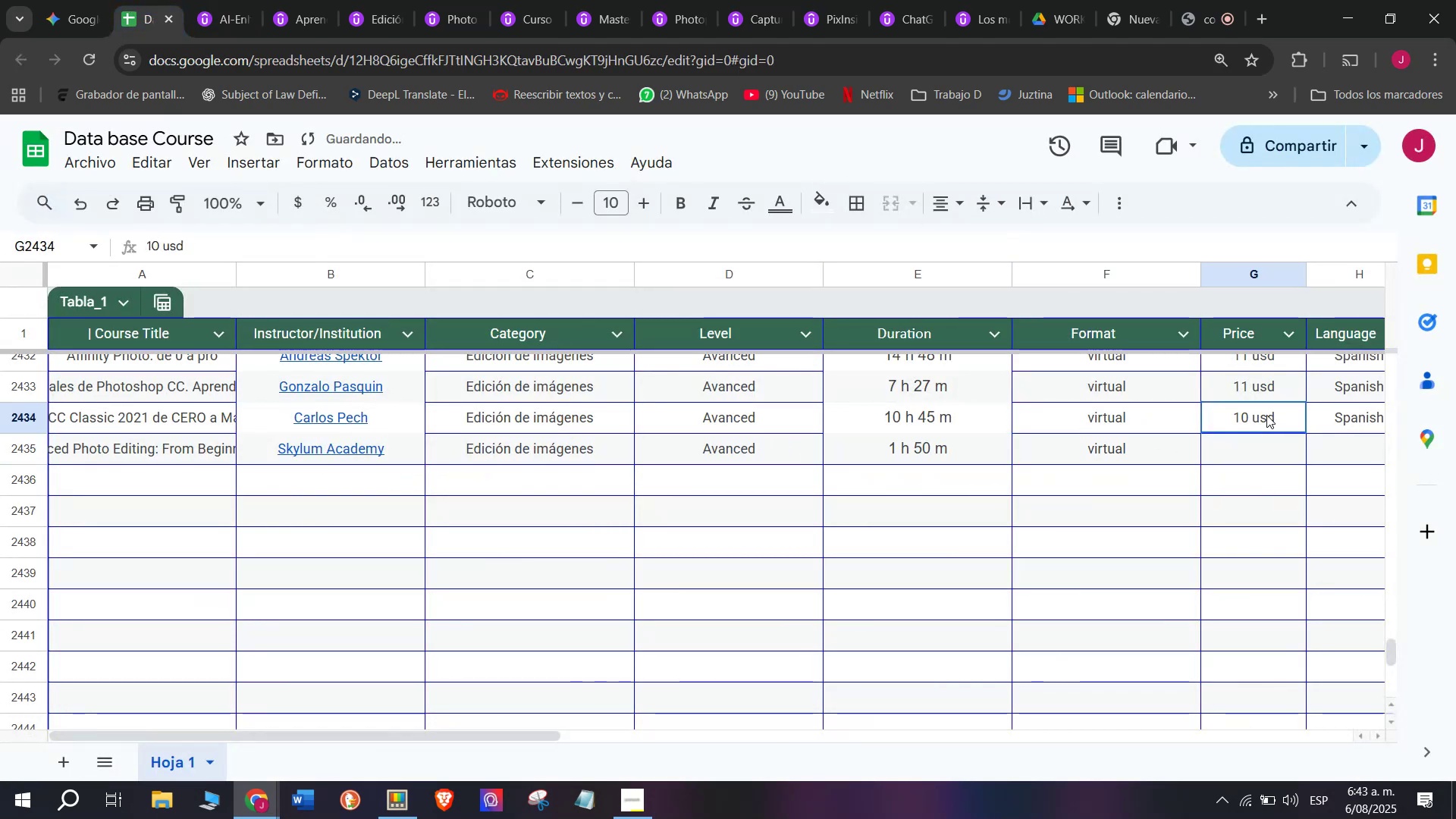 
key(Control+V)
 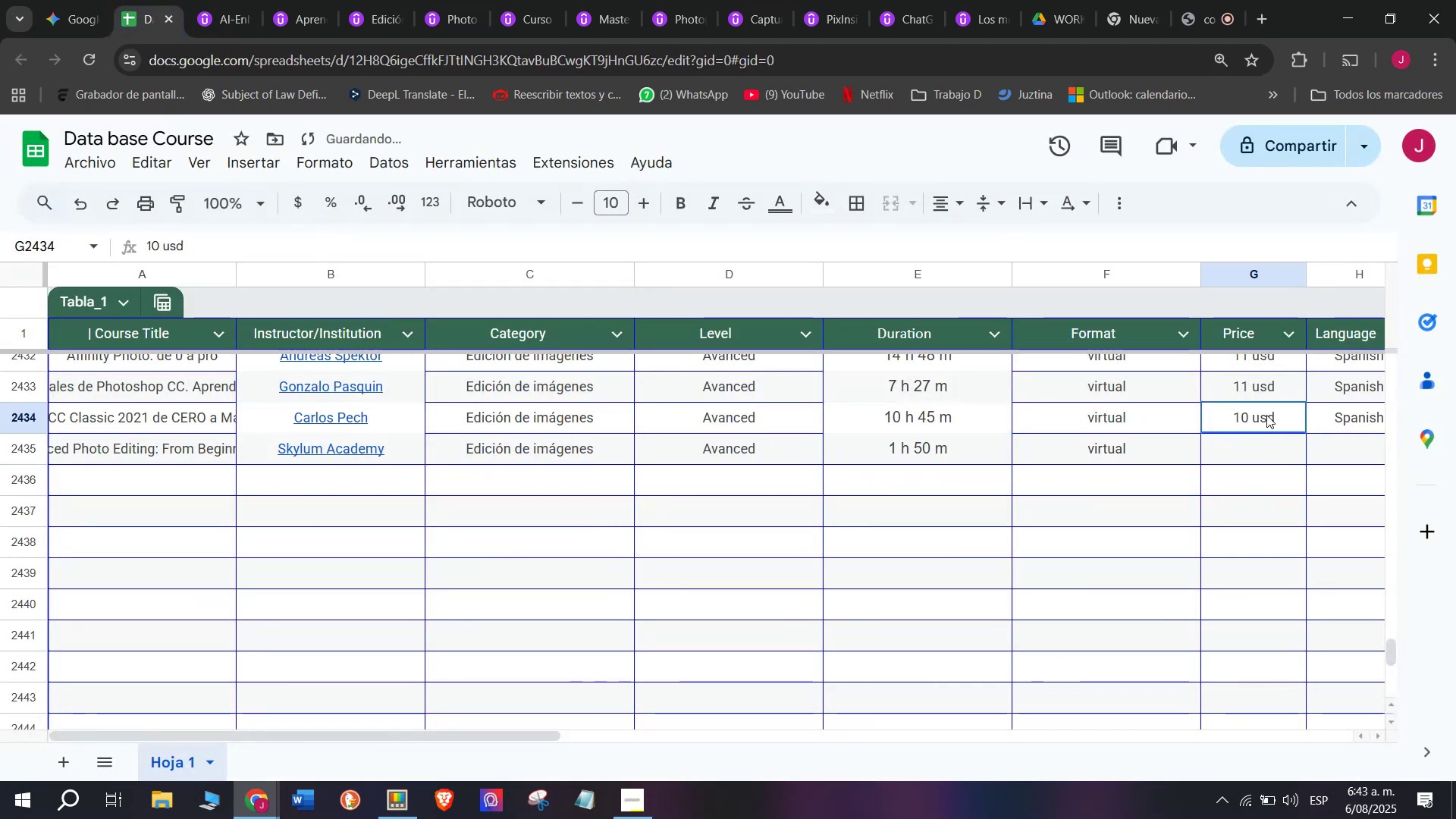 
key(Control+ControlLeft)
 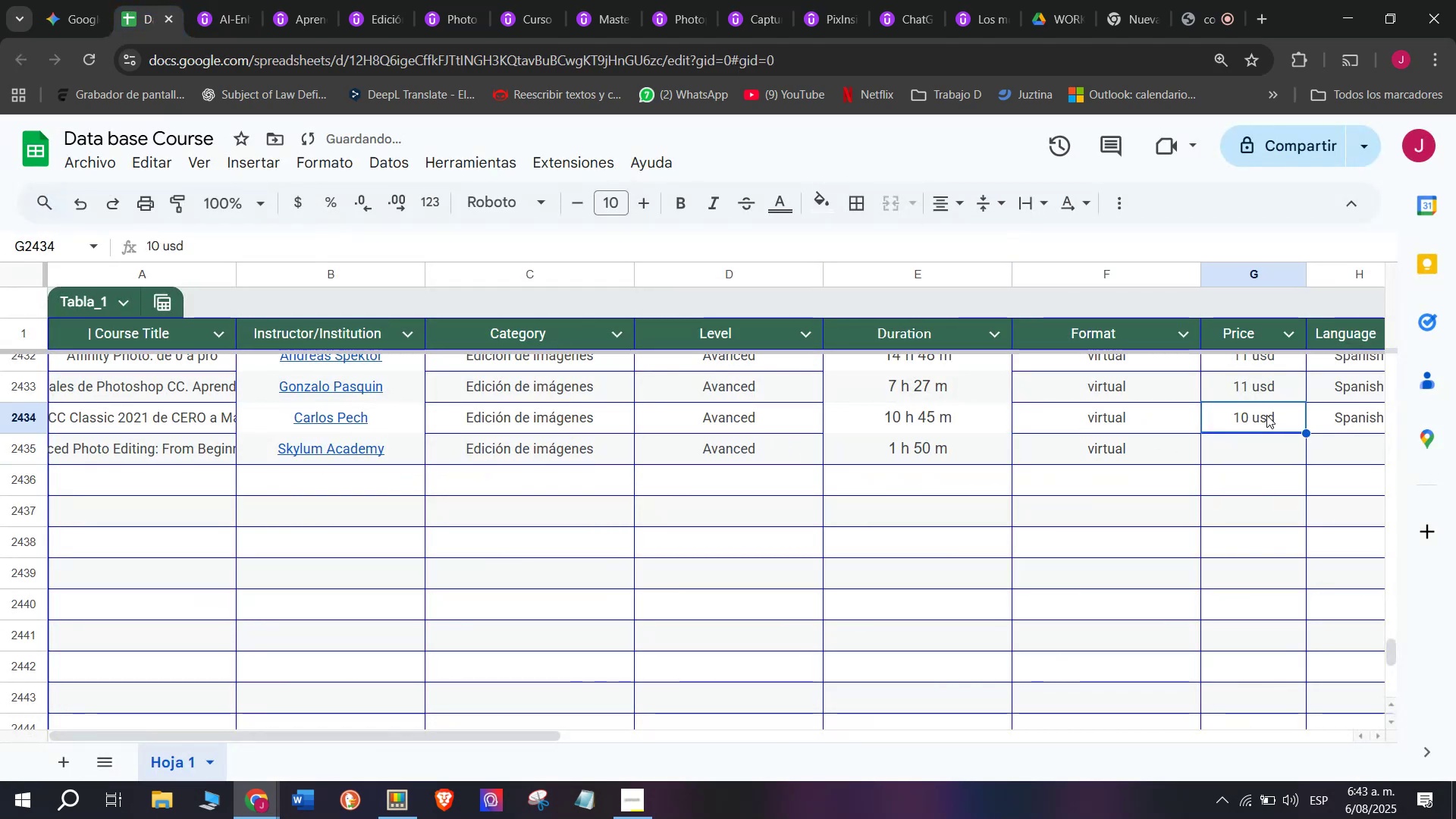 
key(Control+ControlLeft)
 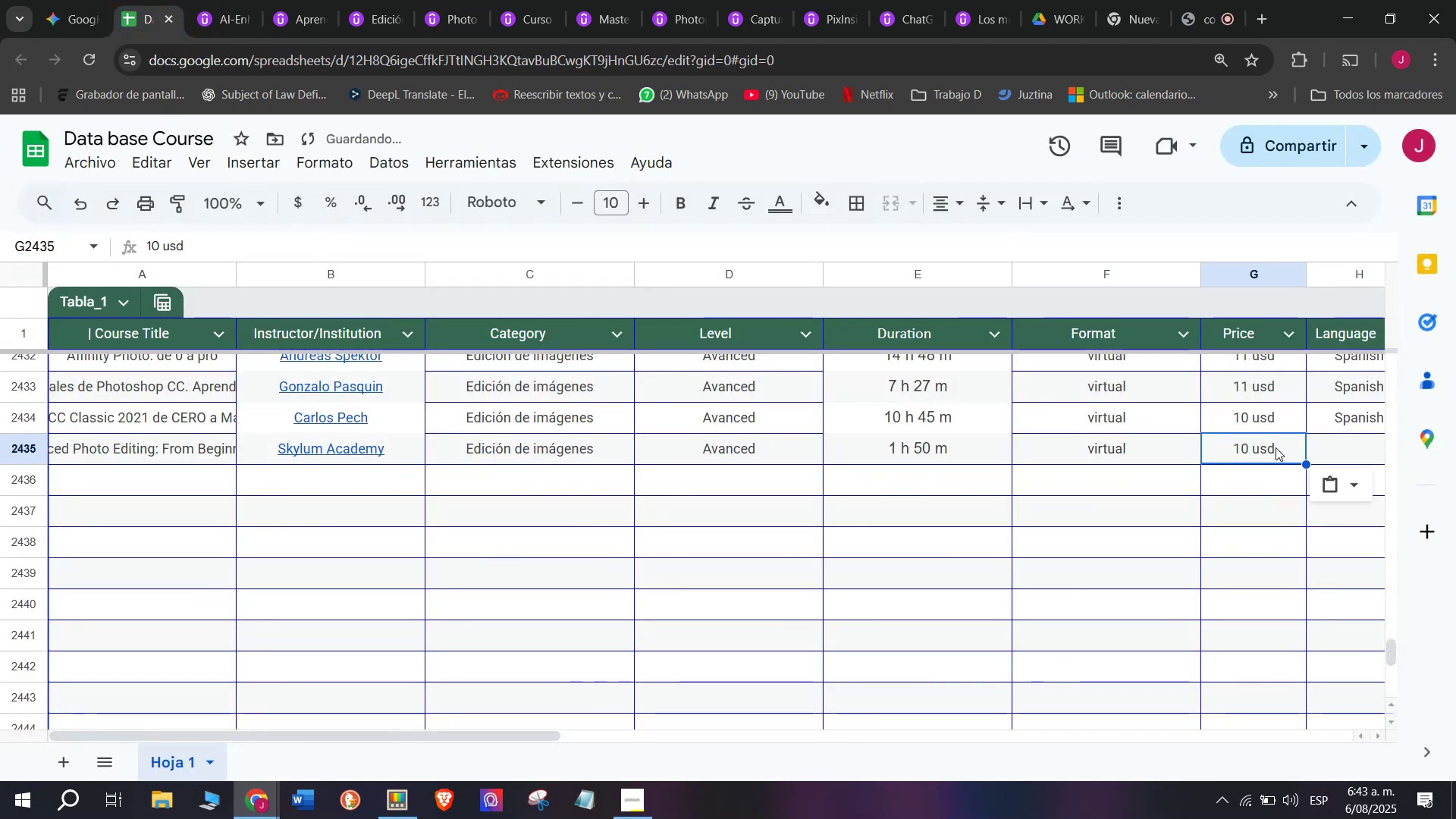 
key(Break)
 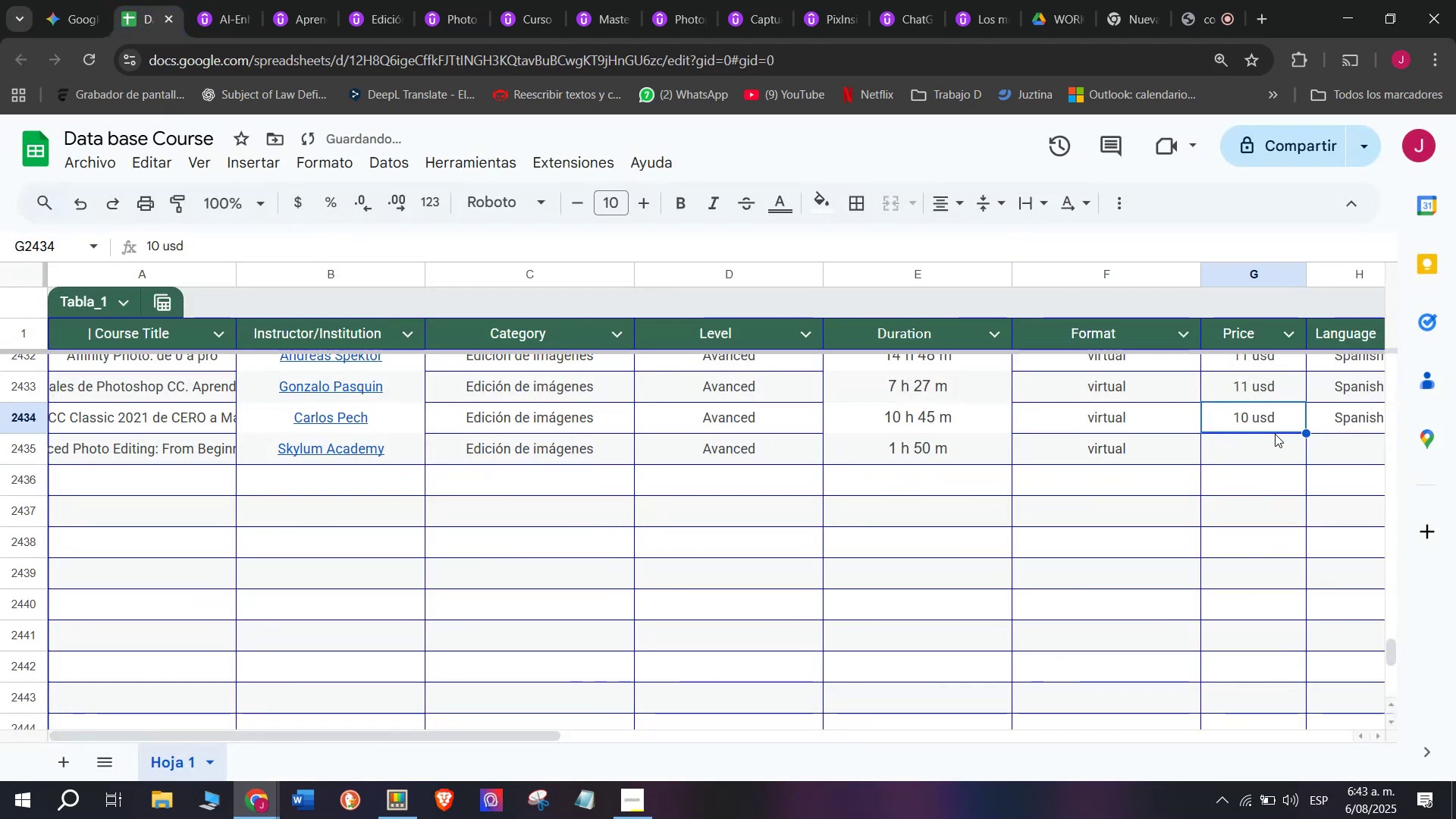 
key(Control+C)
 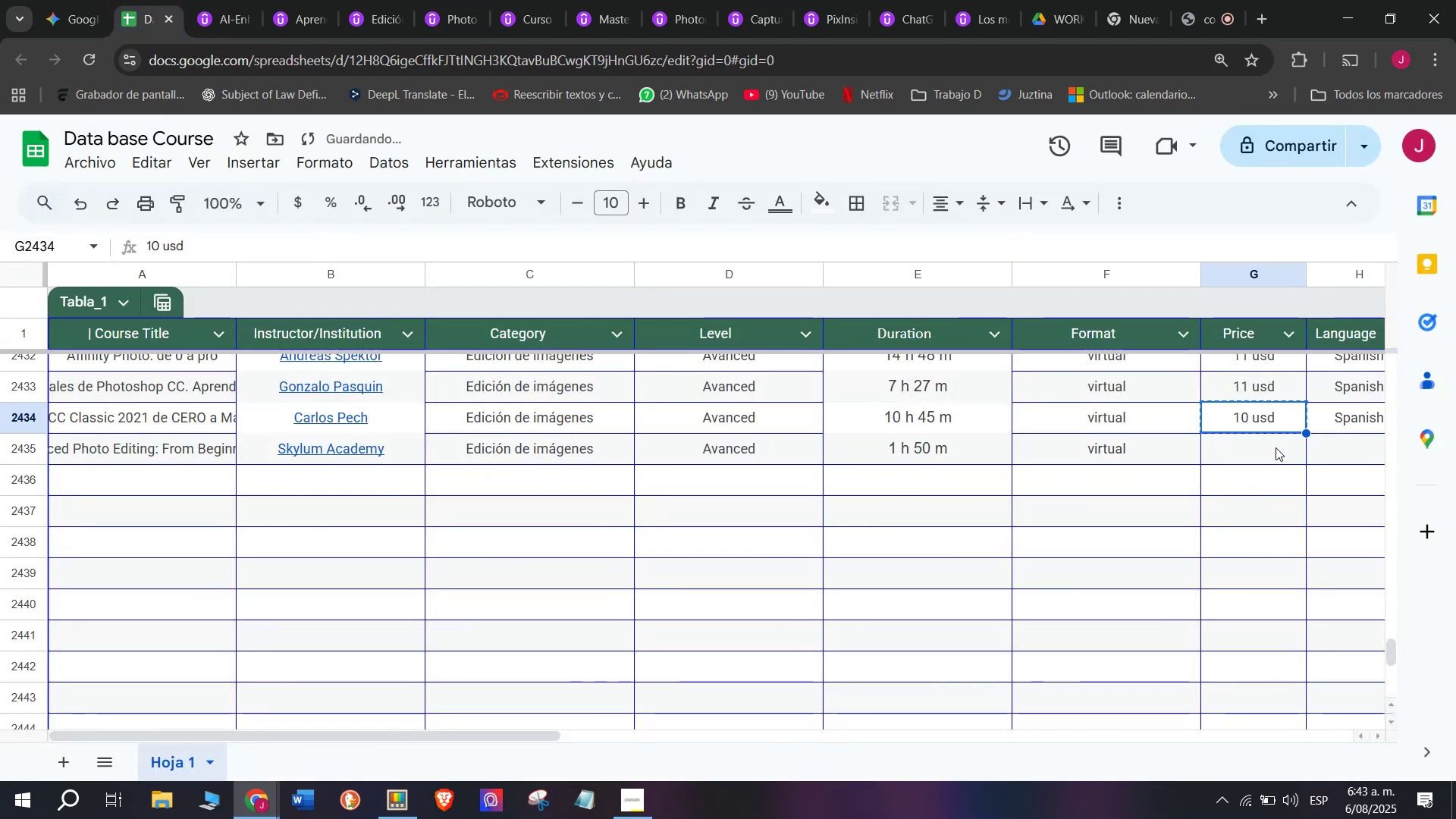 
left_click([1276, 447])
 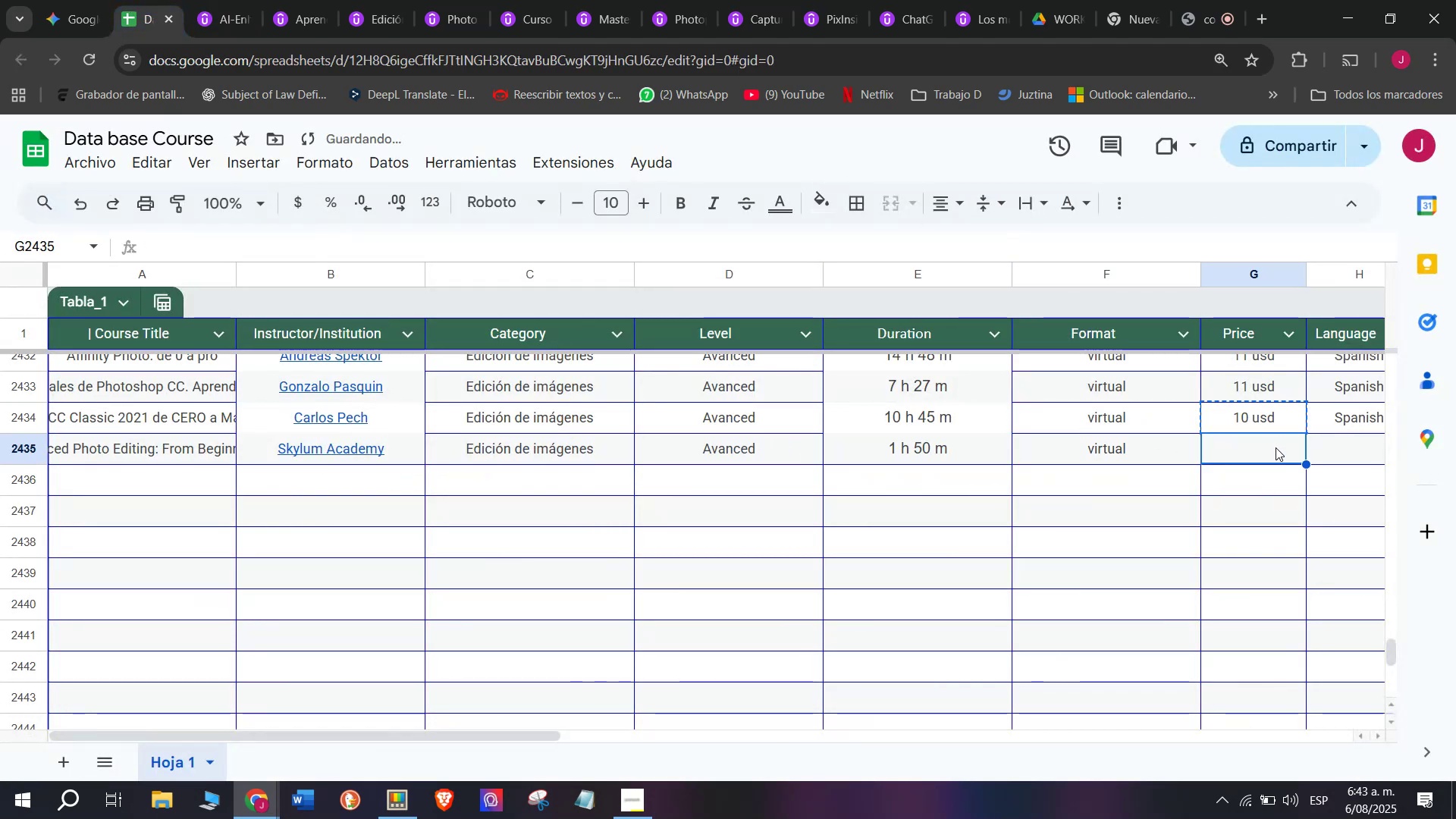 
key(Control+ControlLeft)
 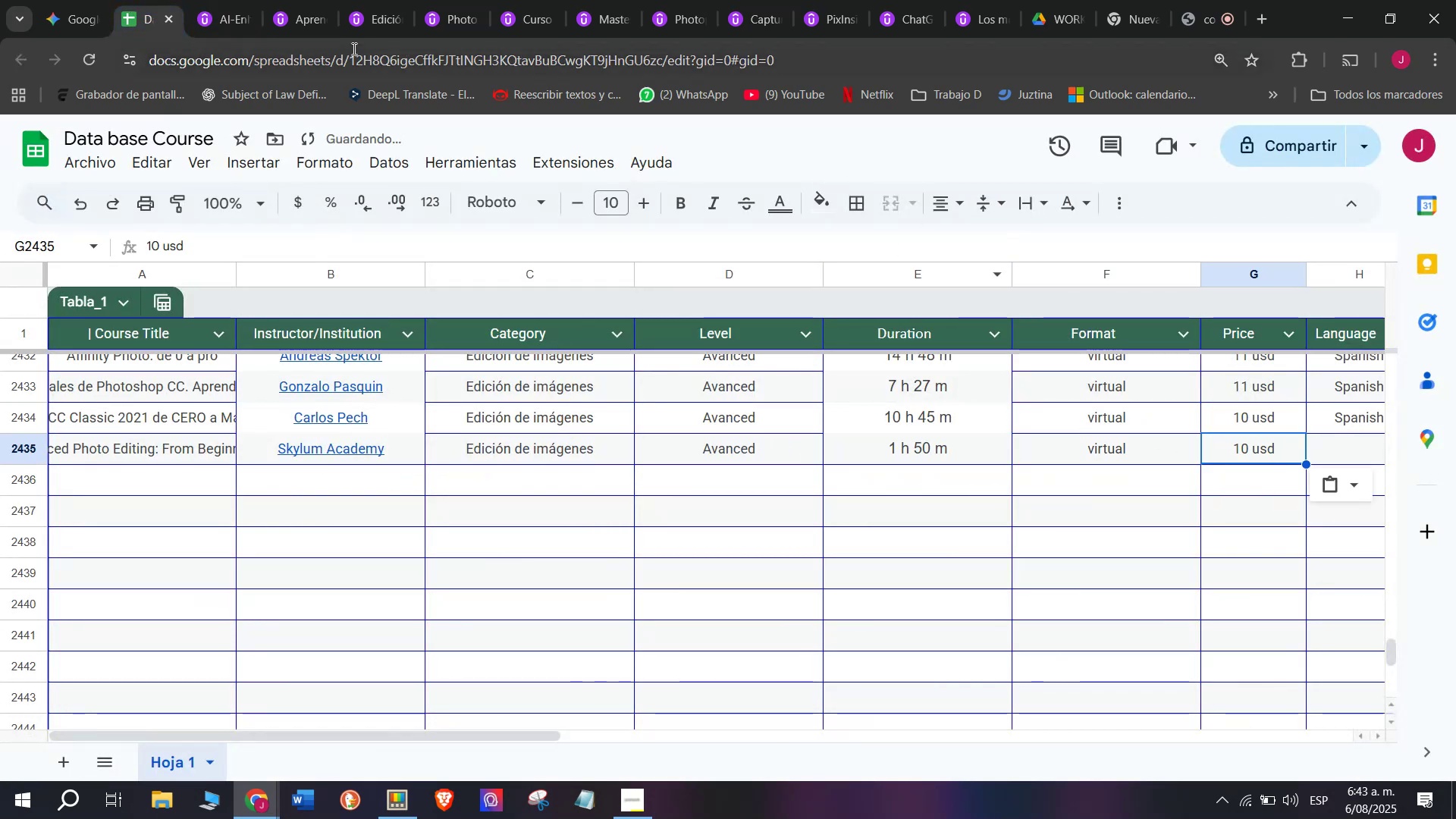 
key(Z)
 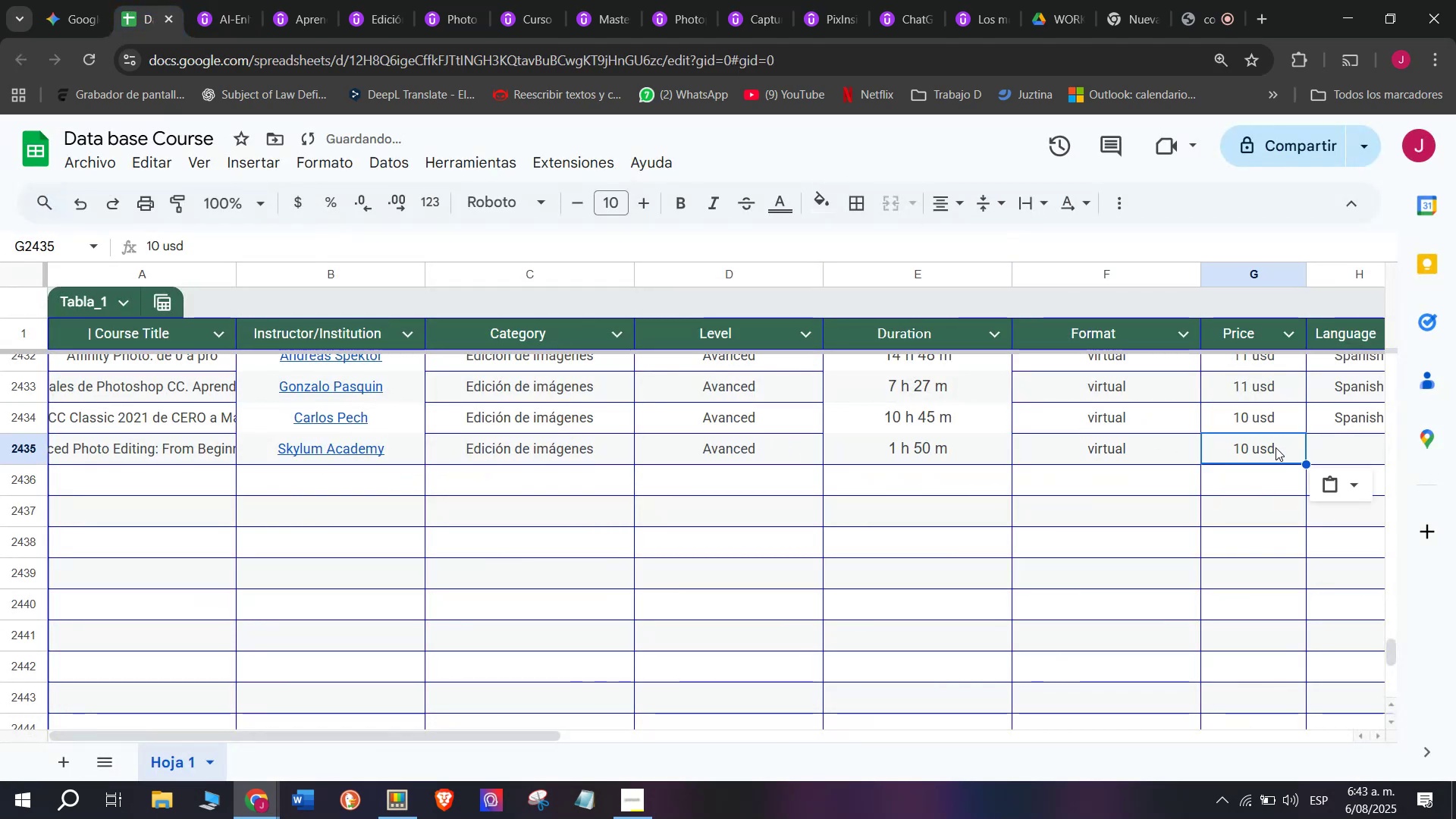 
key(Control+V)
 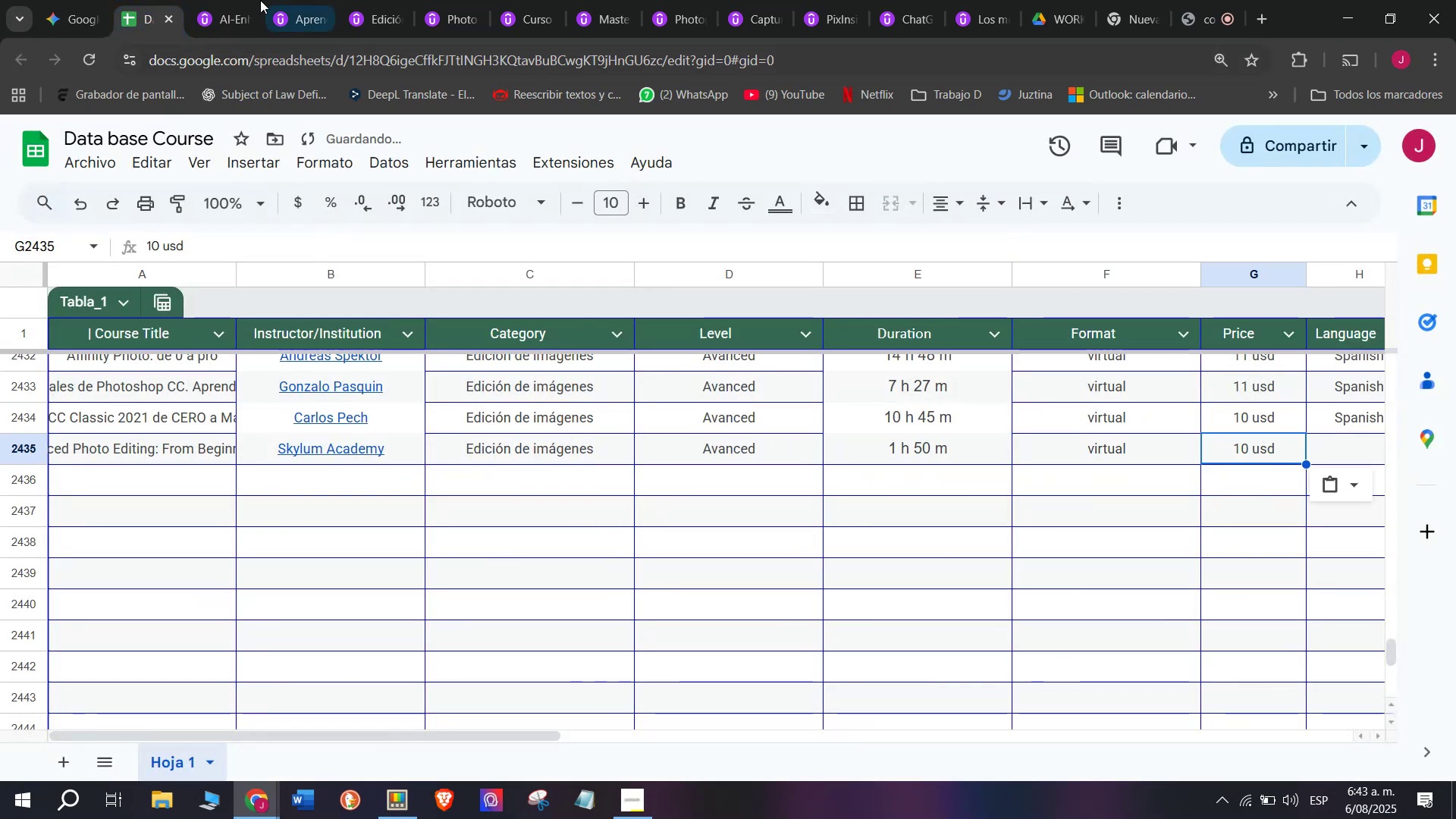 
left_click([235, 0])
 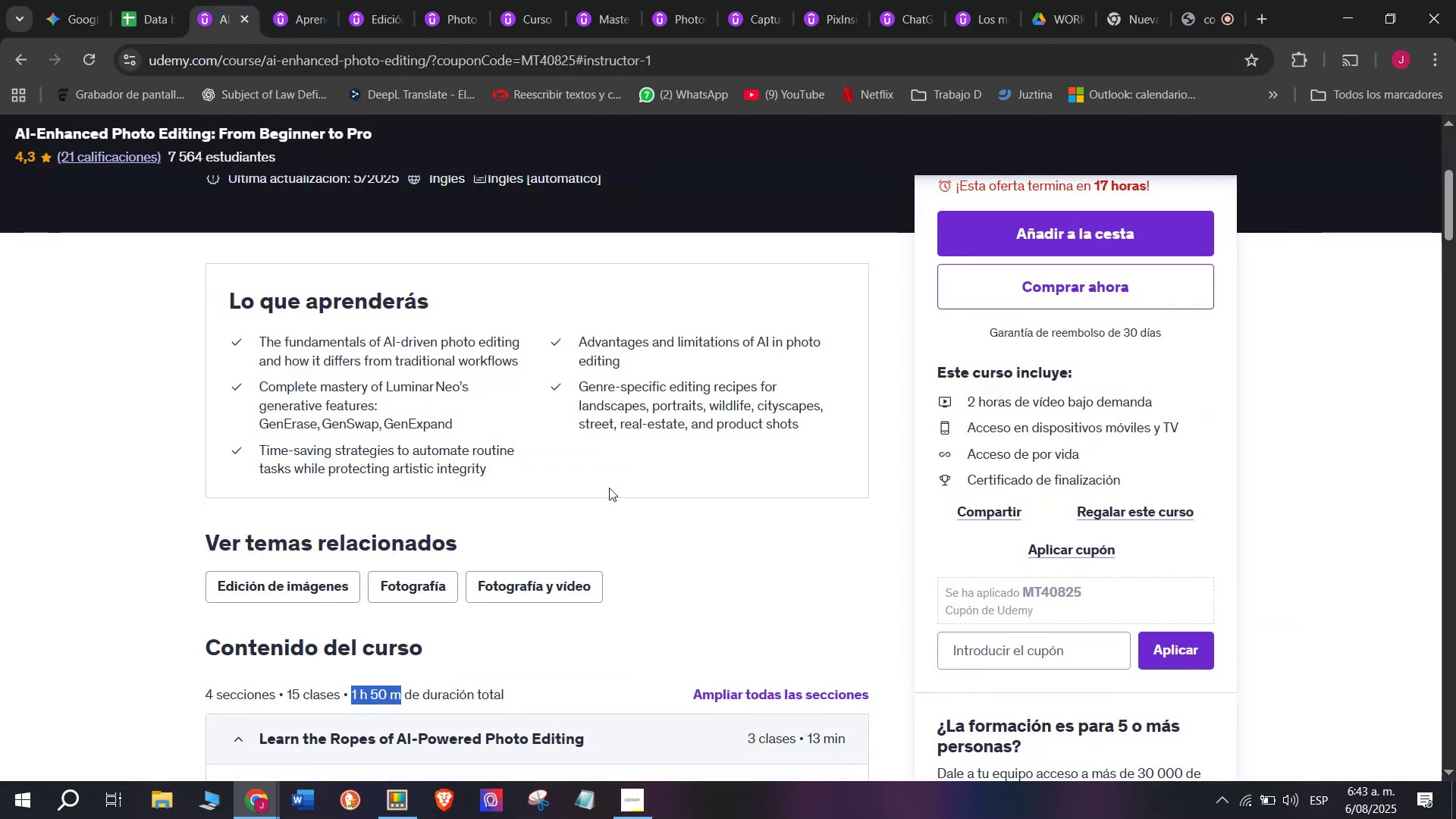 
scroll: coordinate [609, 488], scroll_direction: up, amount: 2.0
 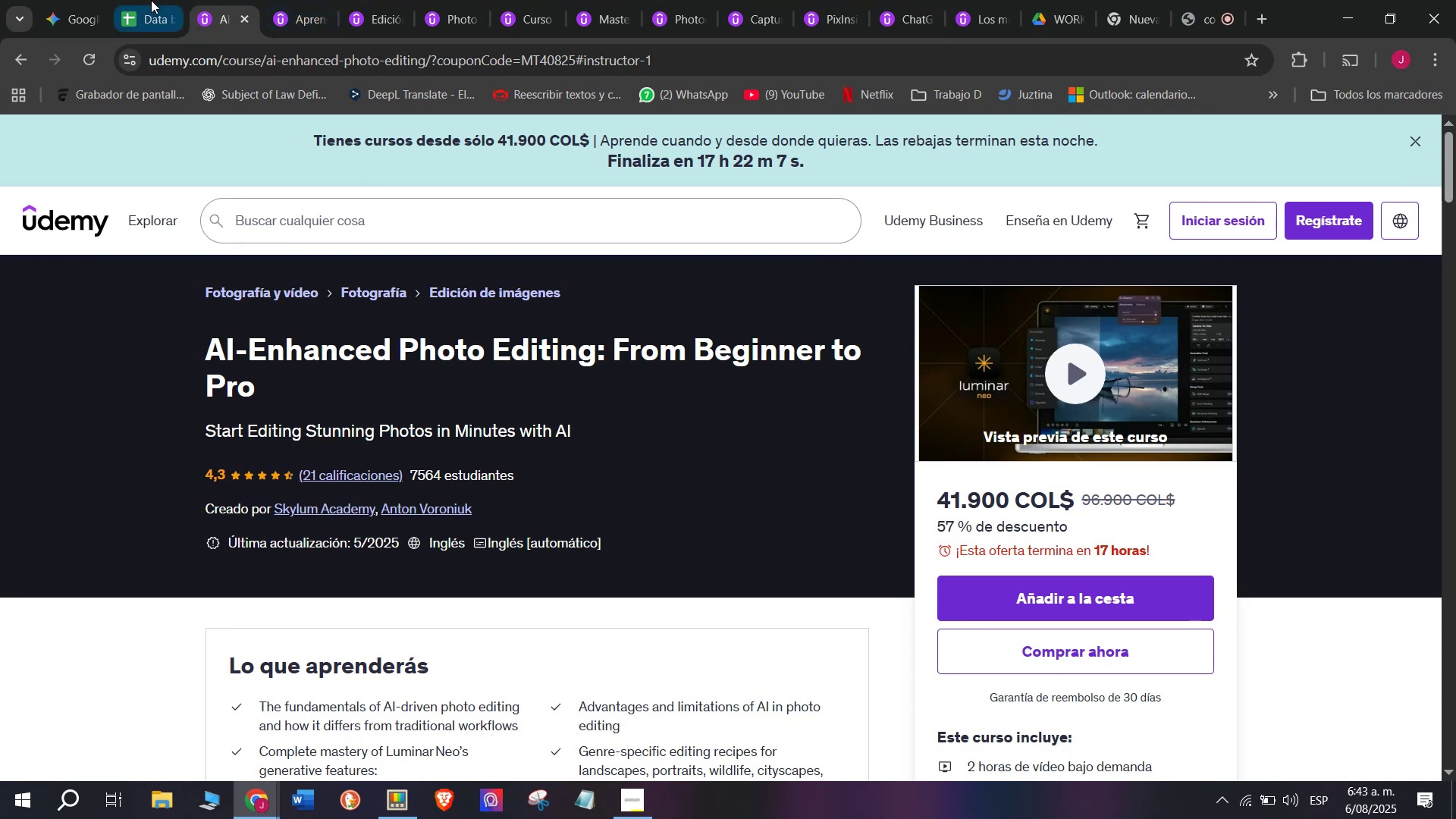 
left_click([151, 0])
 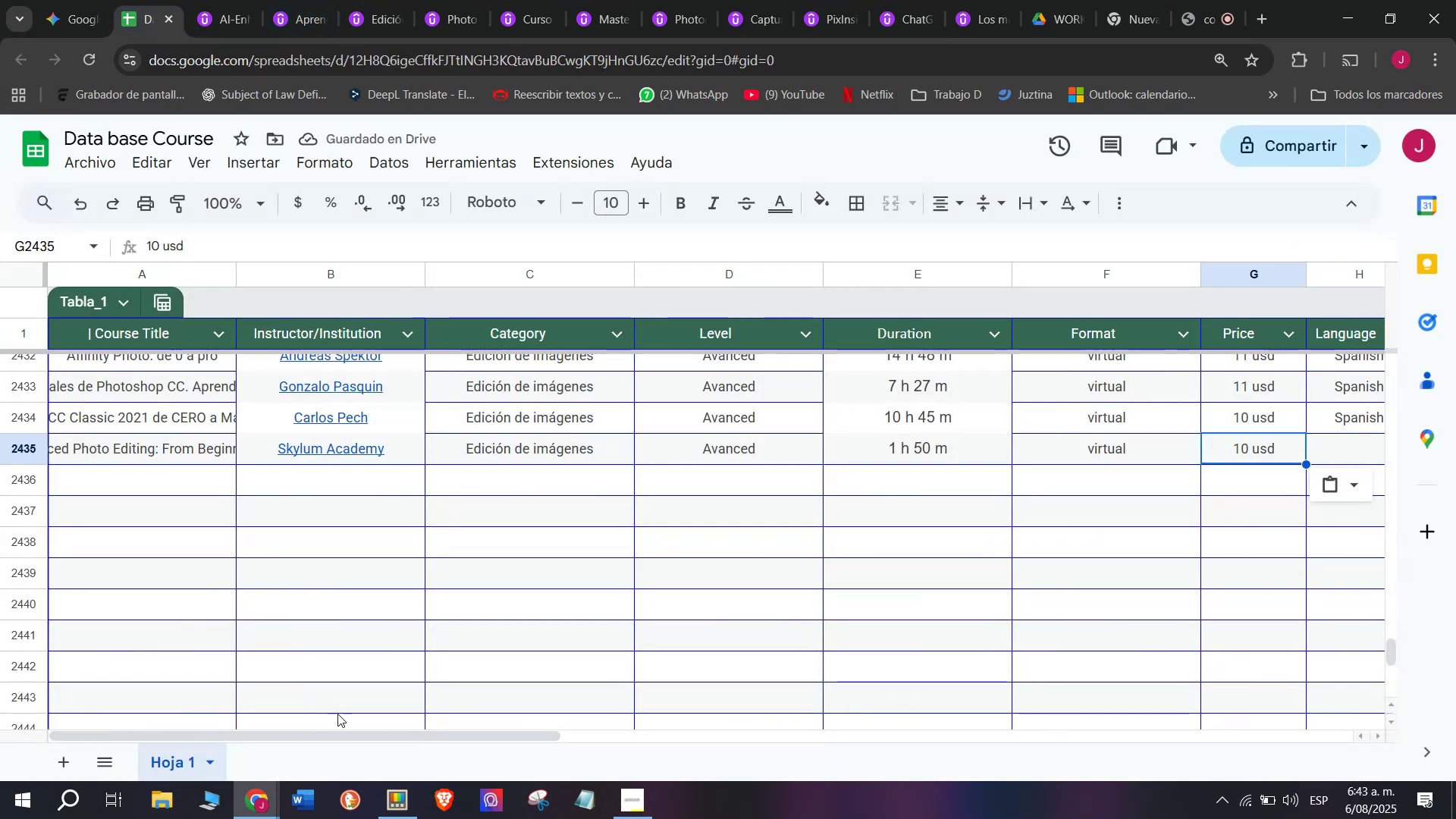 
left_click_drag(start_coordinate=[353, 733], to_coordinate=[759, 764])
 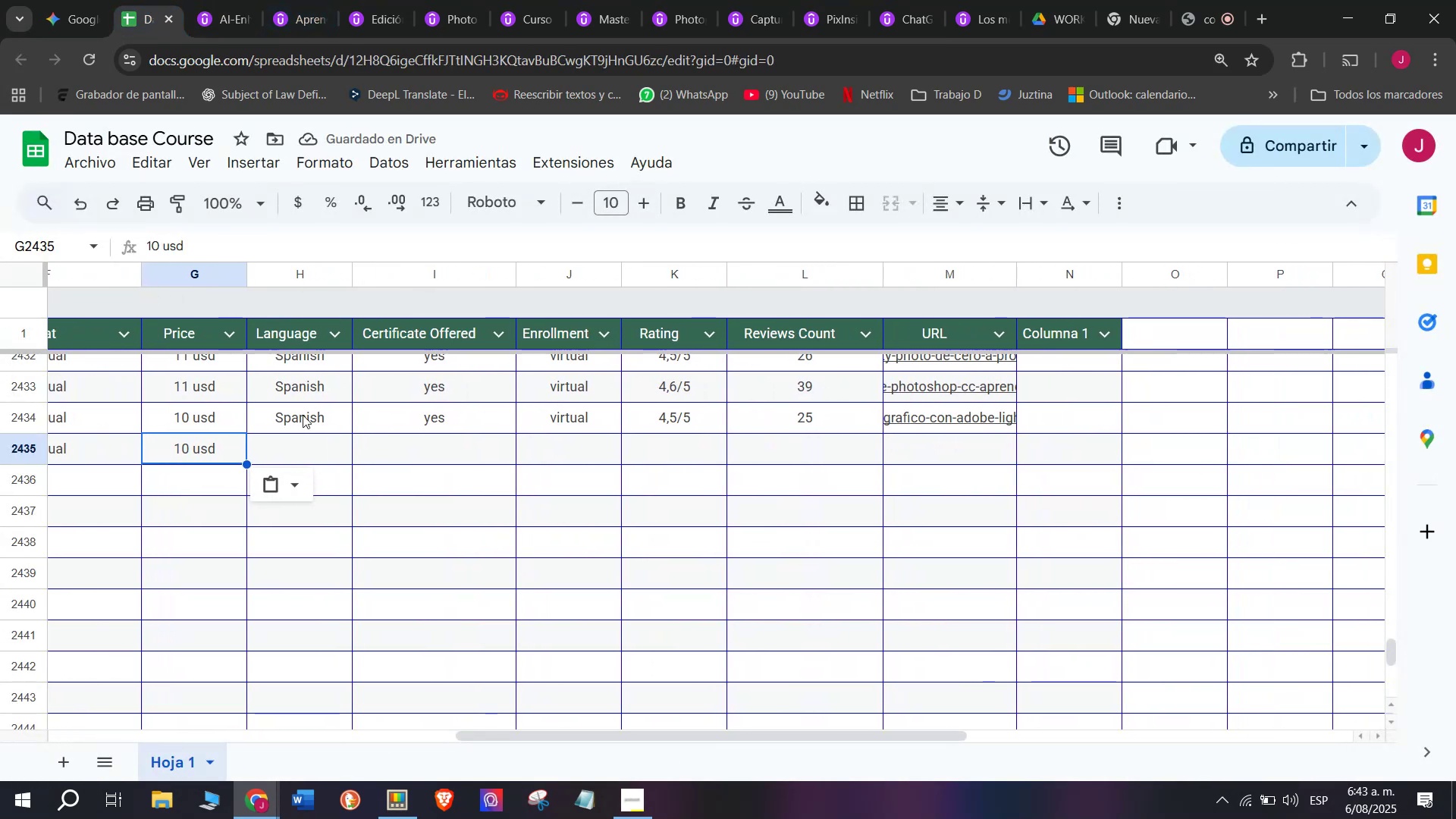 
left_click([296, 410])
 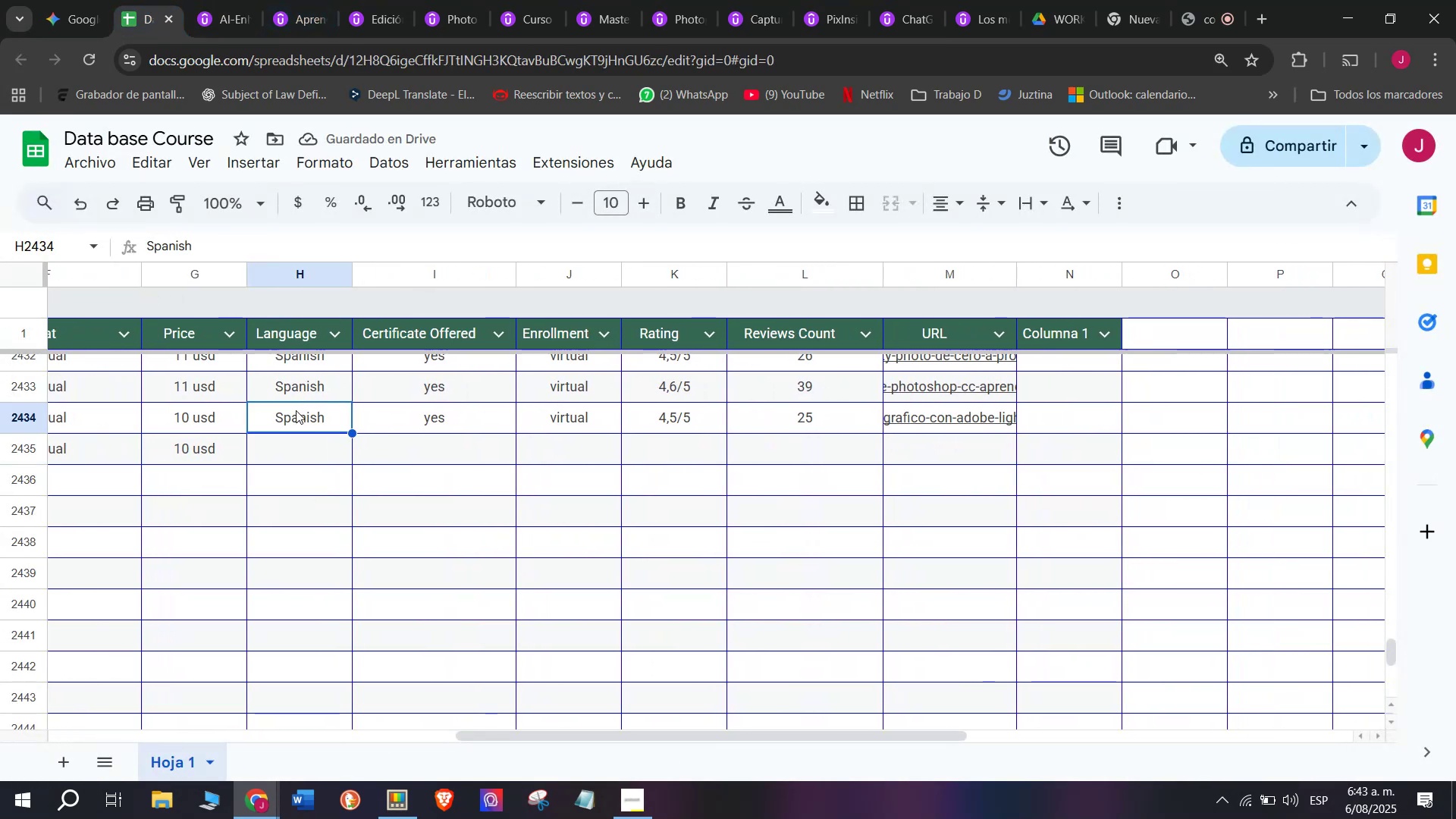 
key(Break)
 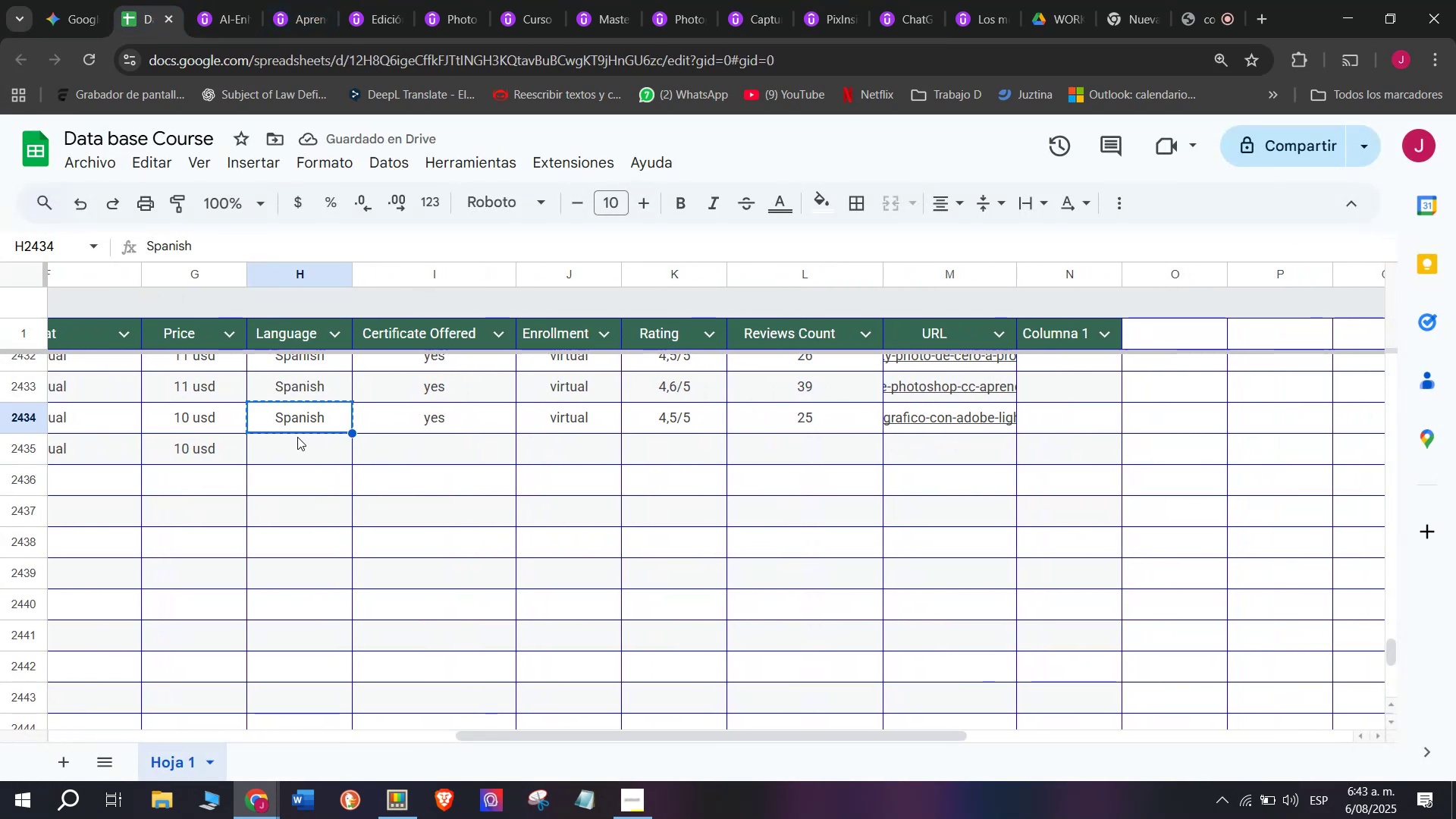 
key(Control+ControlLeft)
 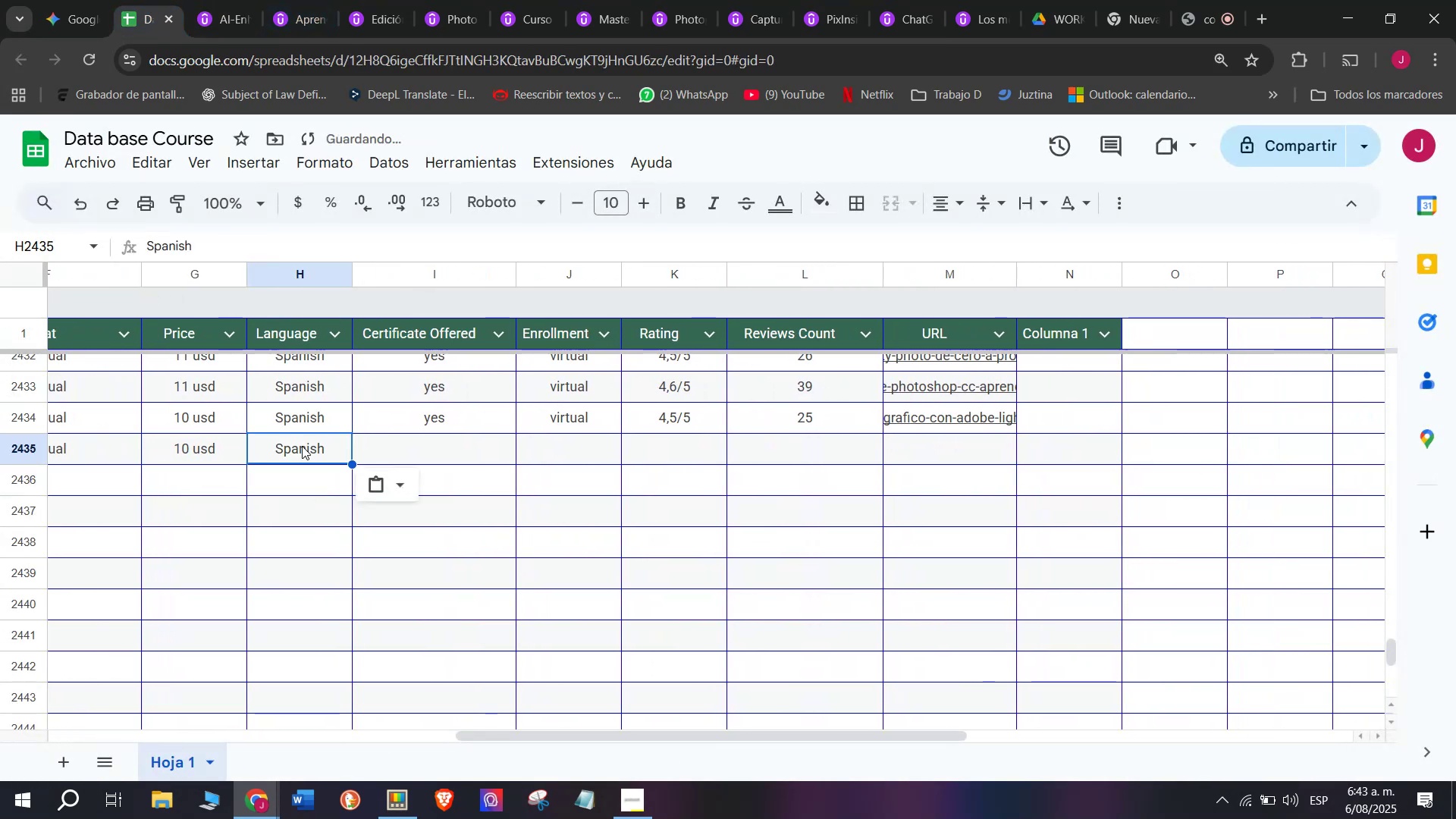 
key(Control+C)
 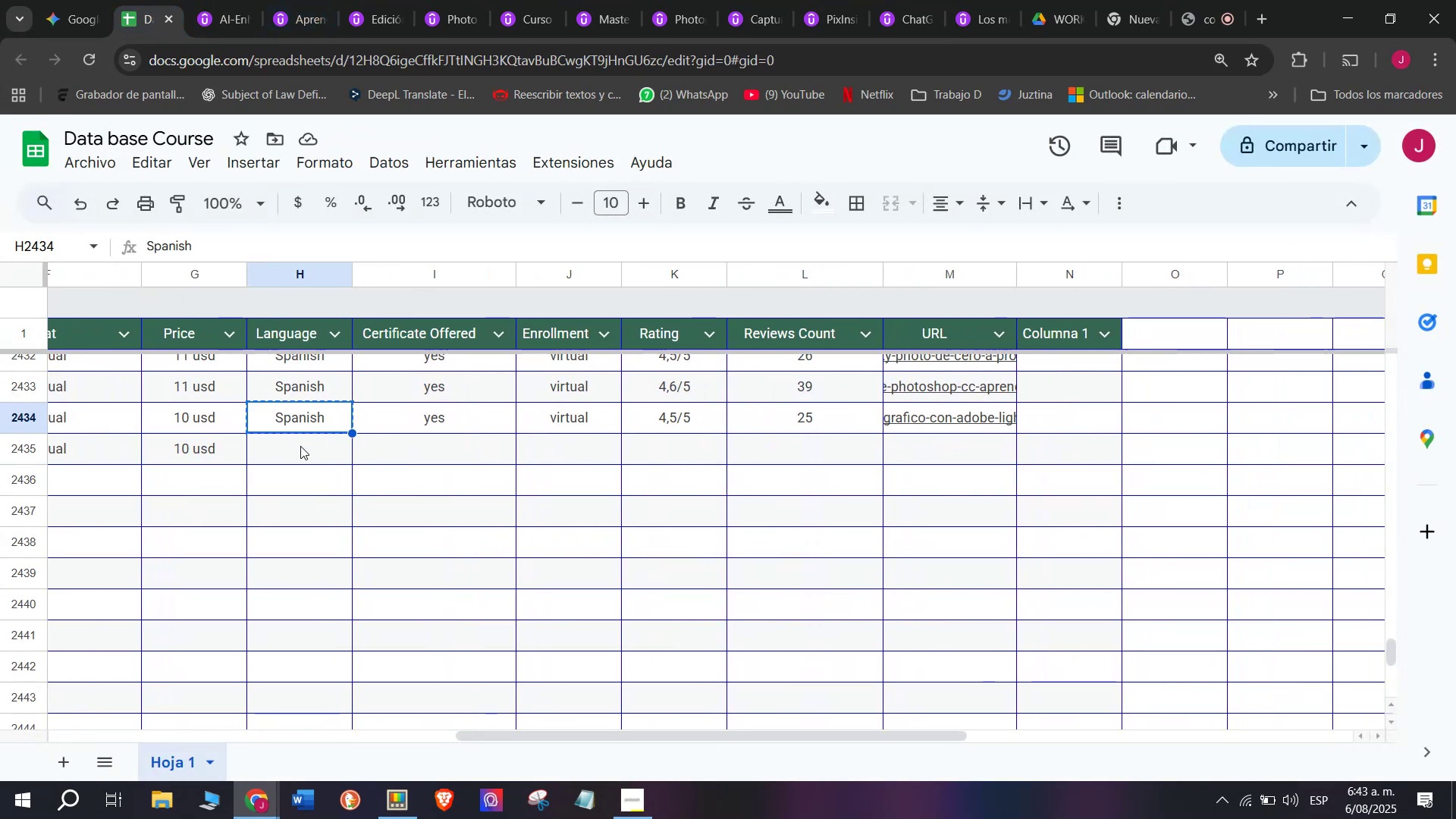 
double_click([300, 446])
 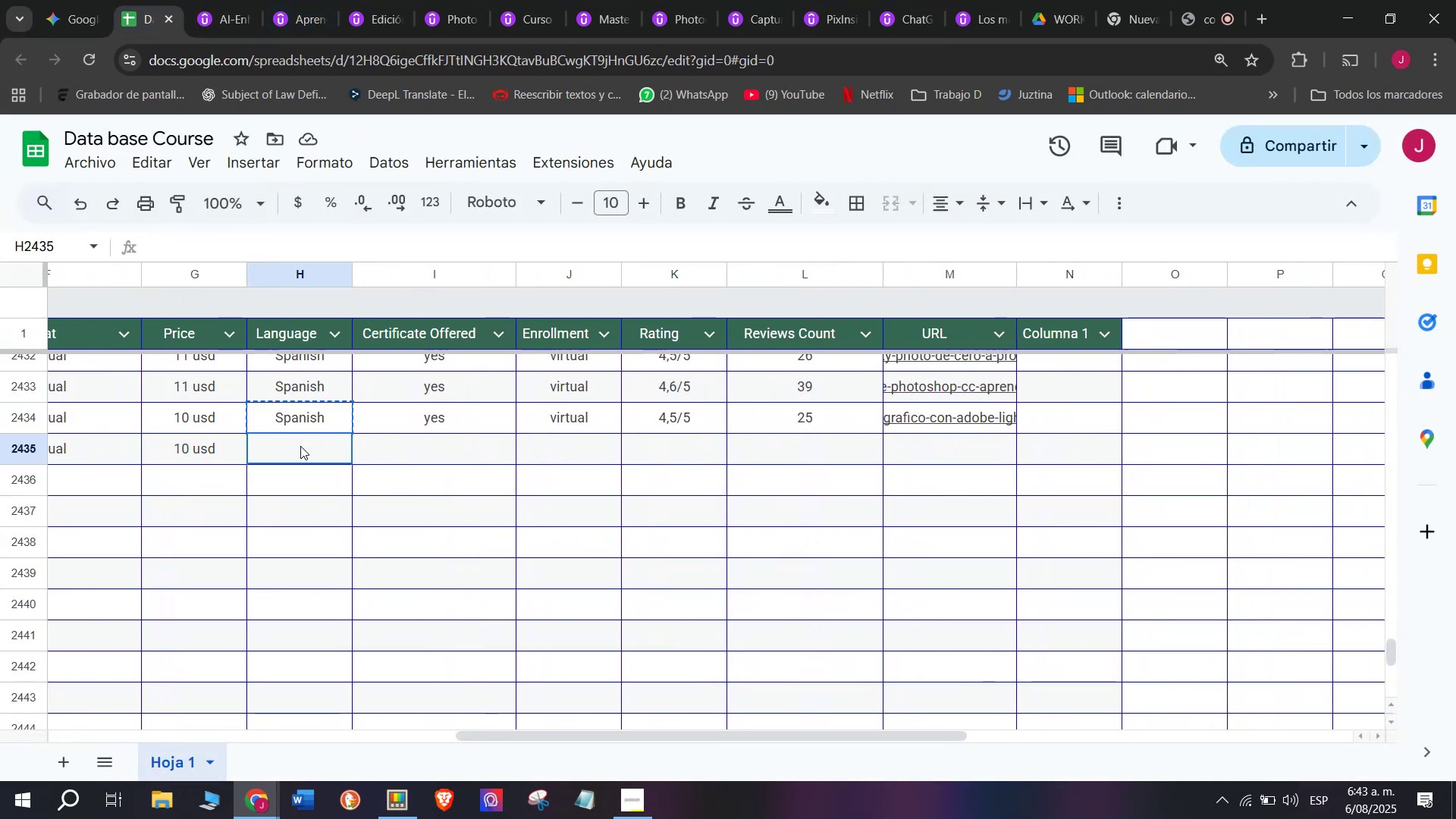 
key(Control+ControlLeft)
 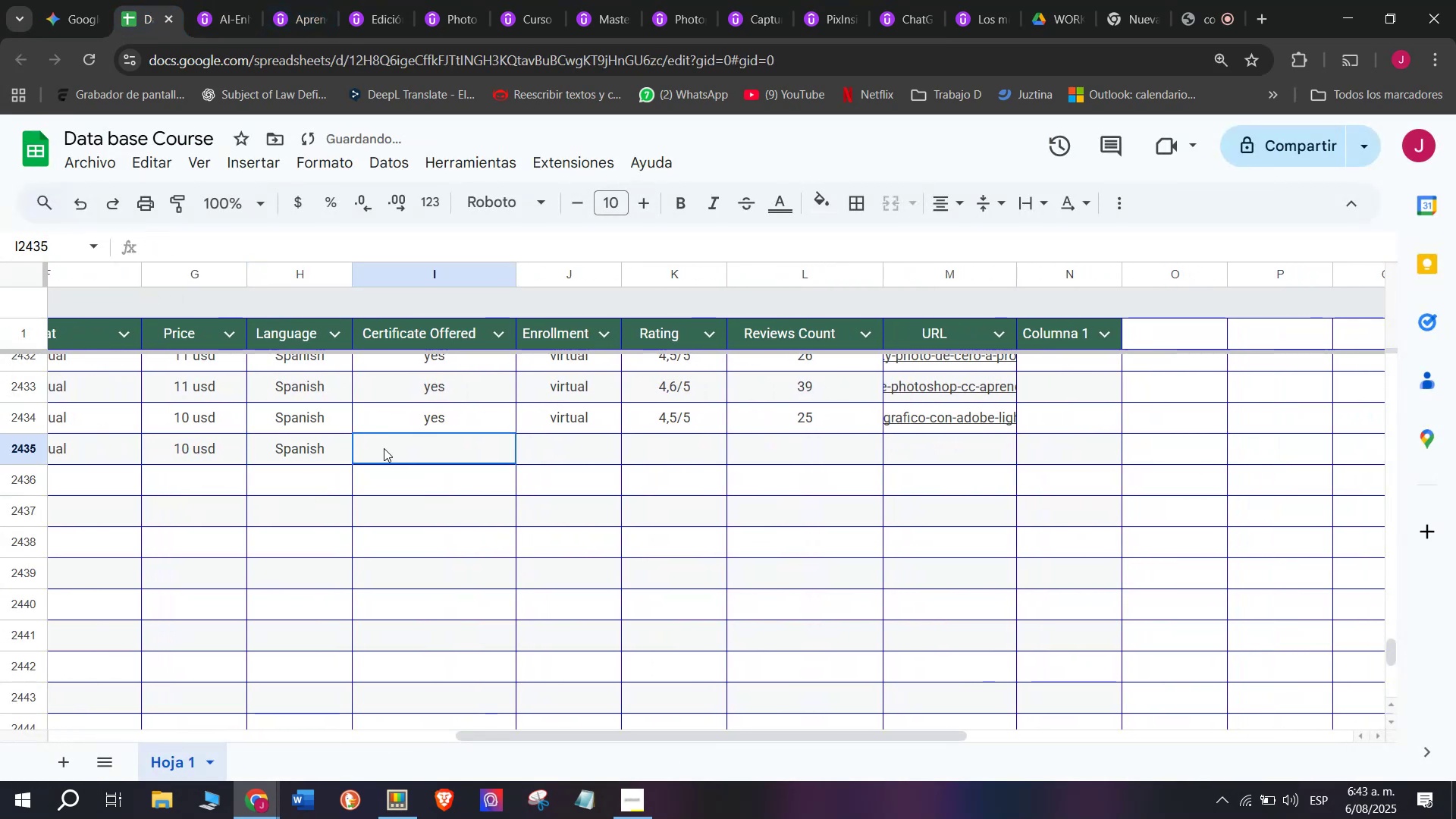 
key(Z)
 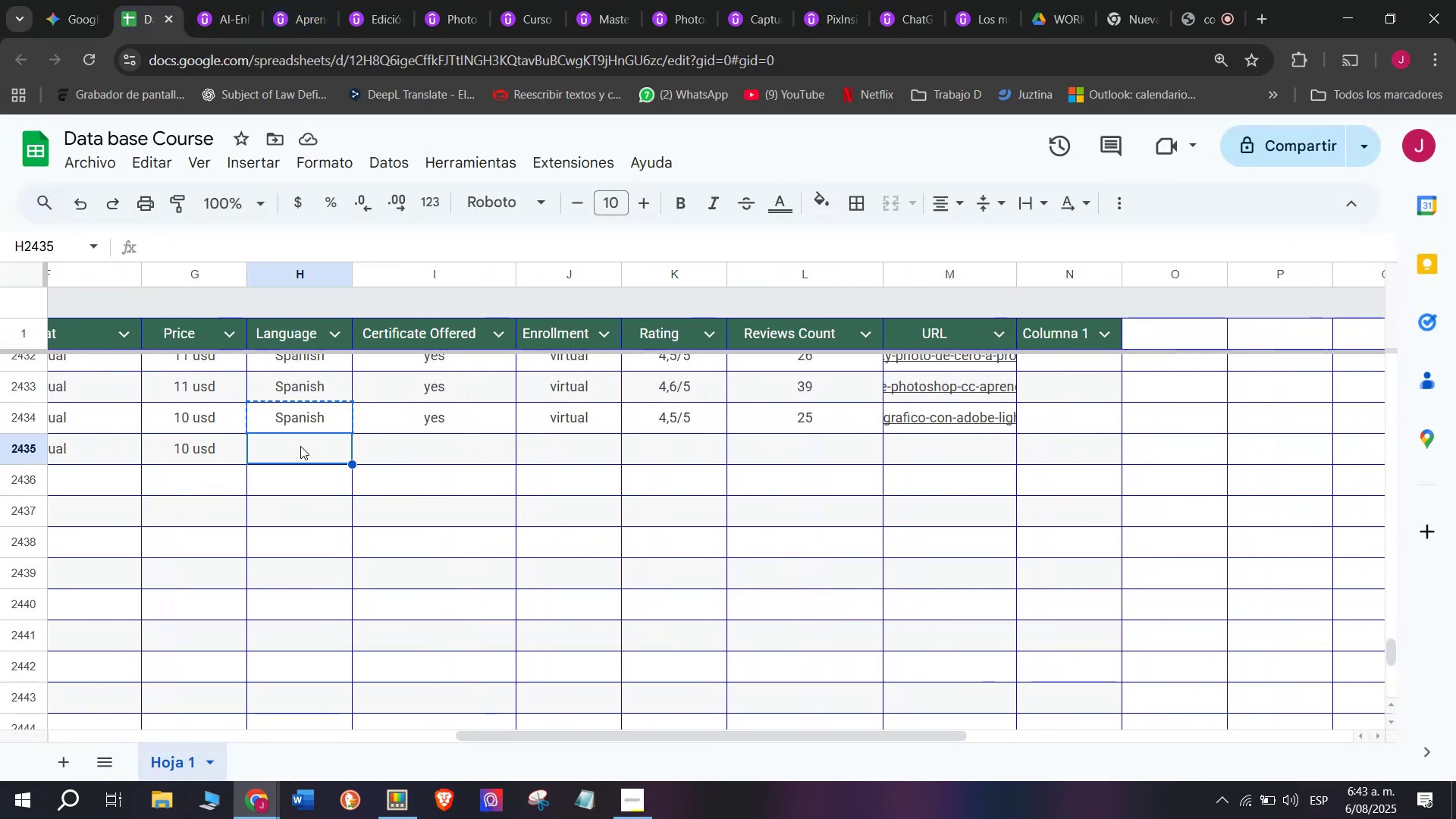 
key(Control+V)
 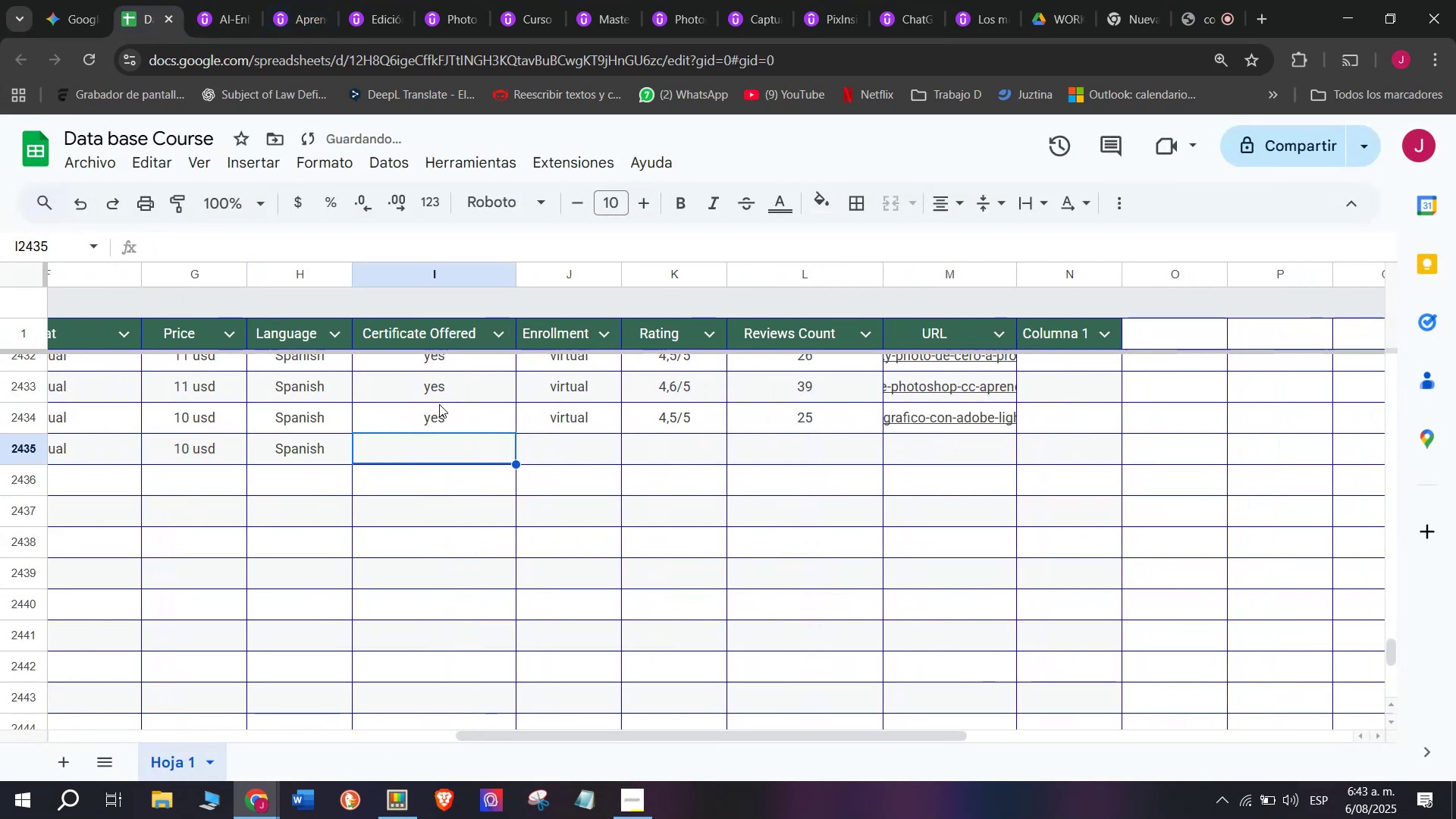 
double_click([439, 403])
 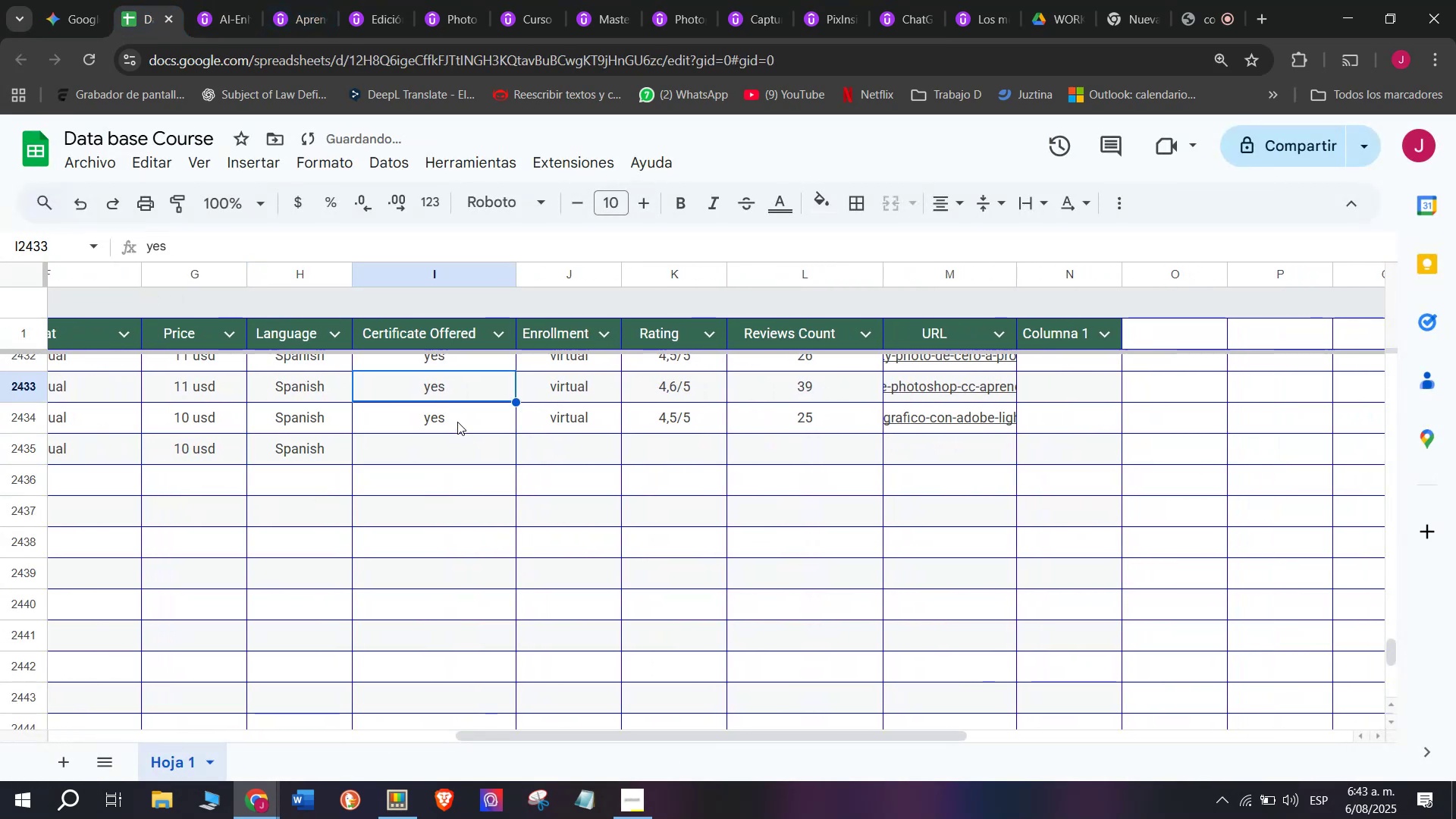 
key(Control+ControlLeft)
 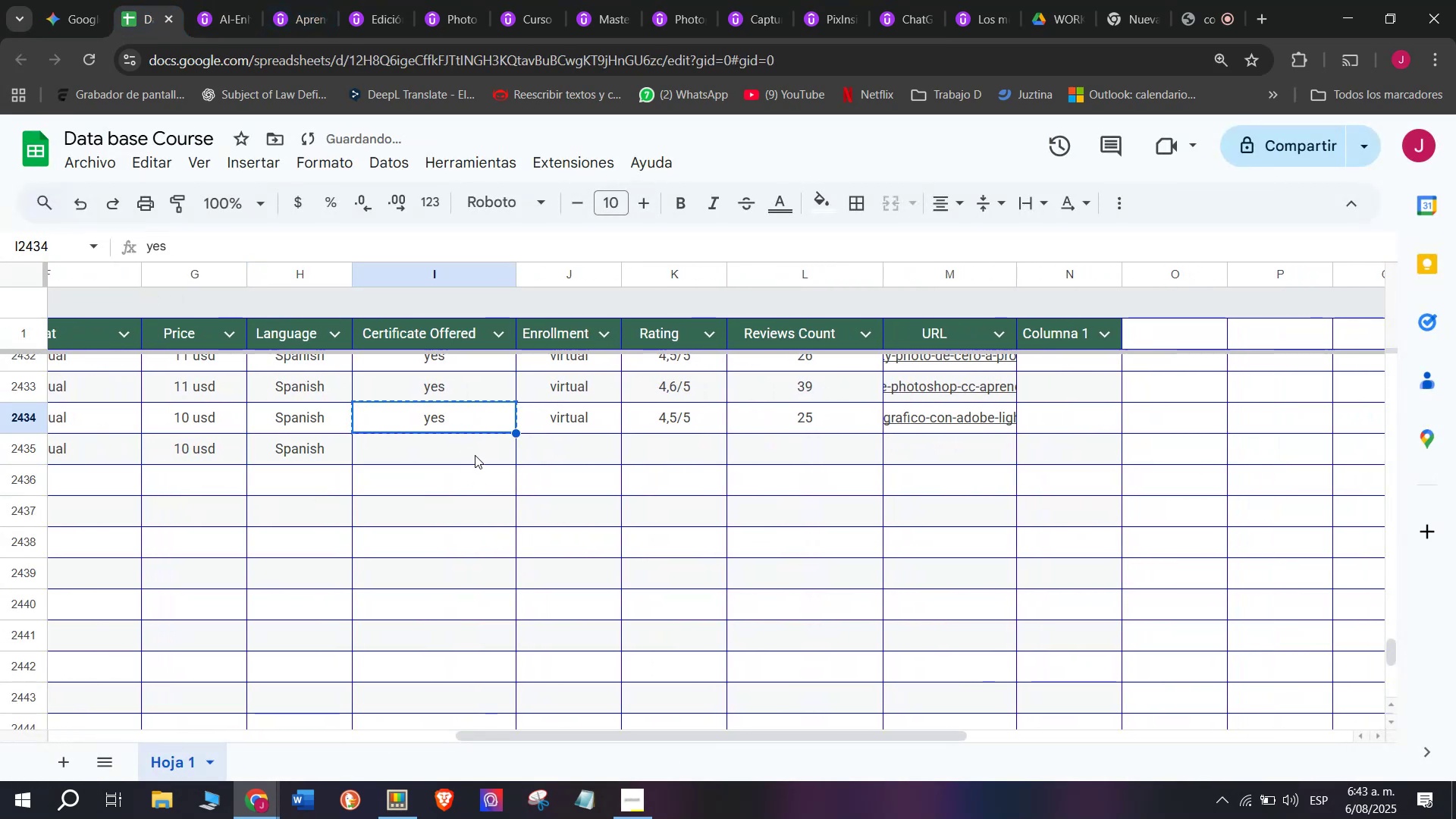 
key(Break)
 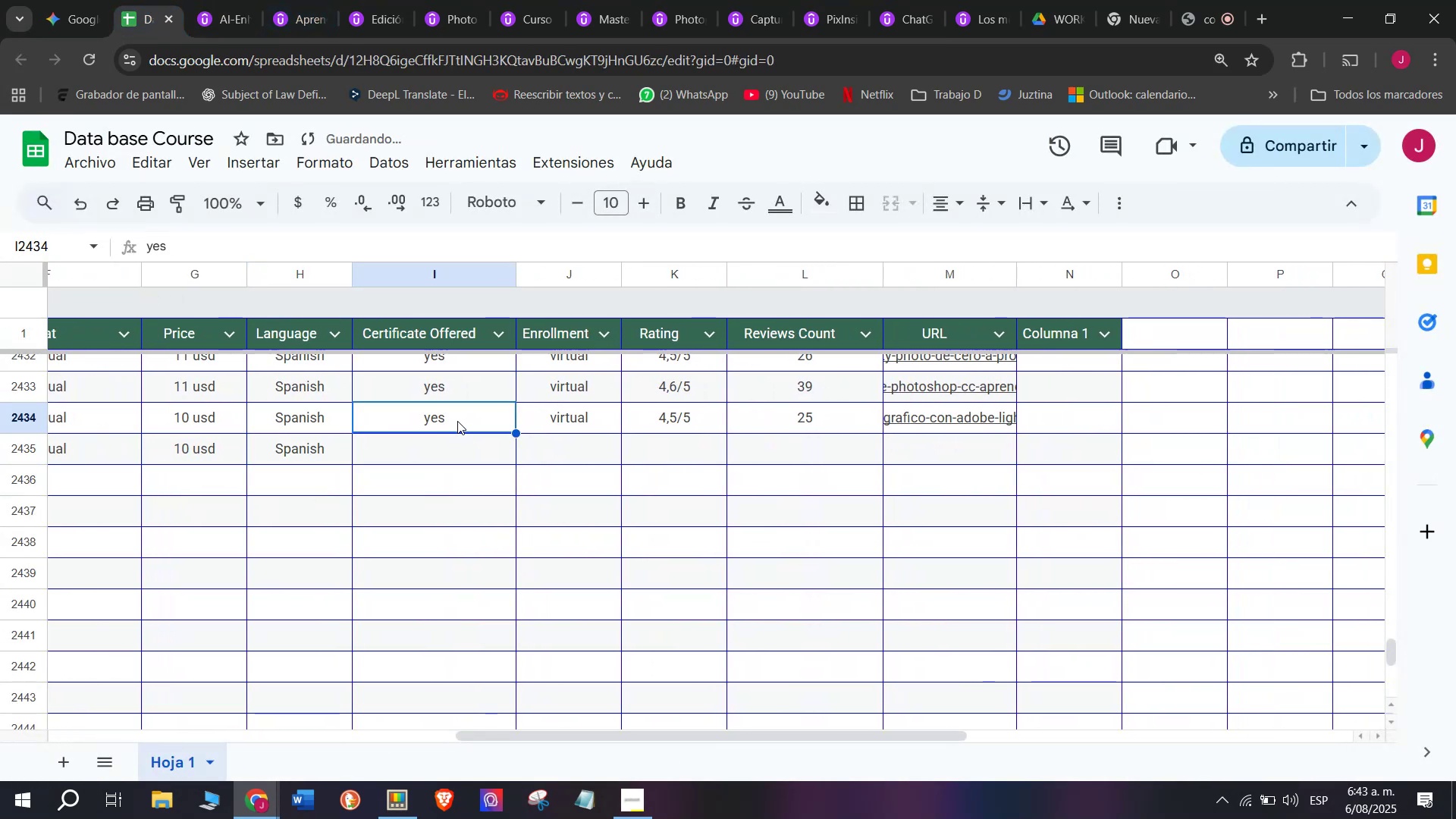 
key(Control+C)
 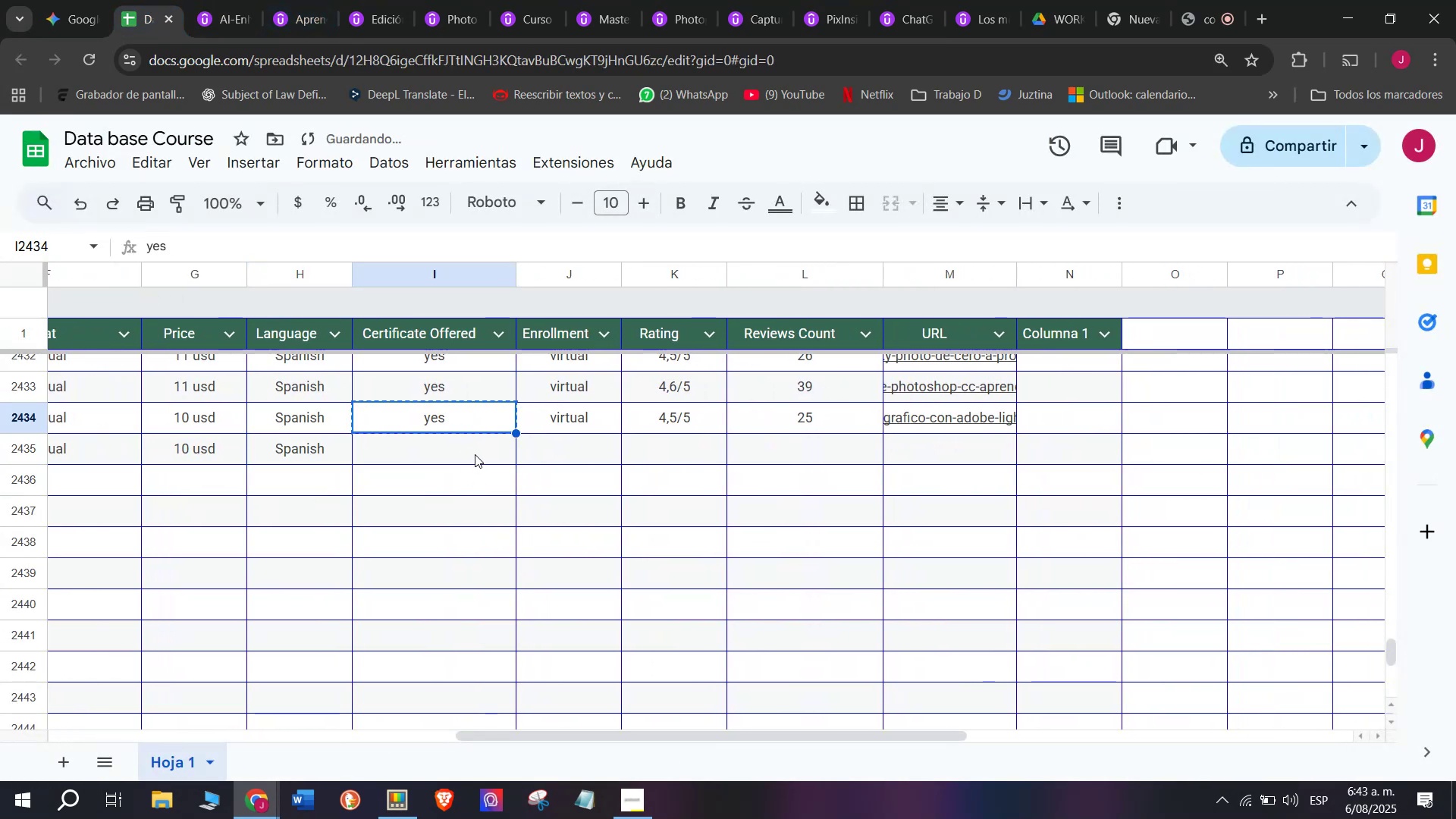 
key(Z)
 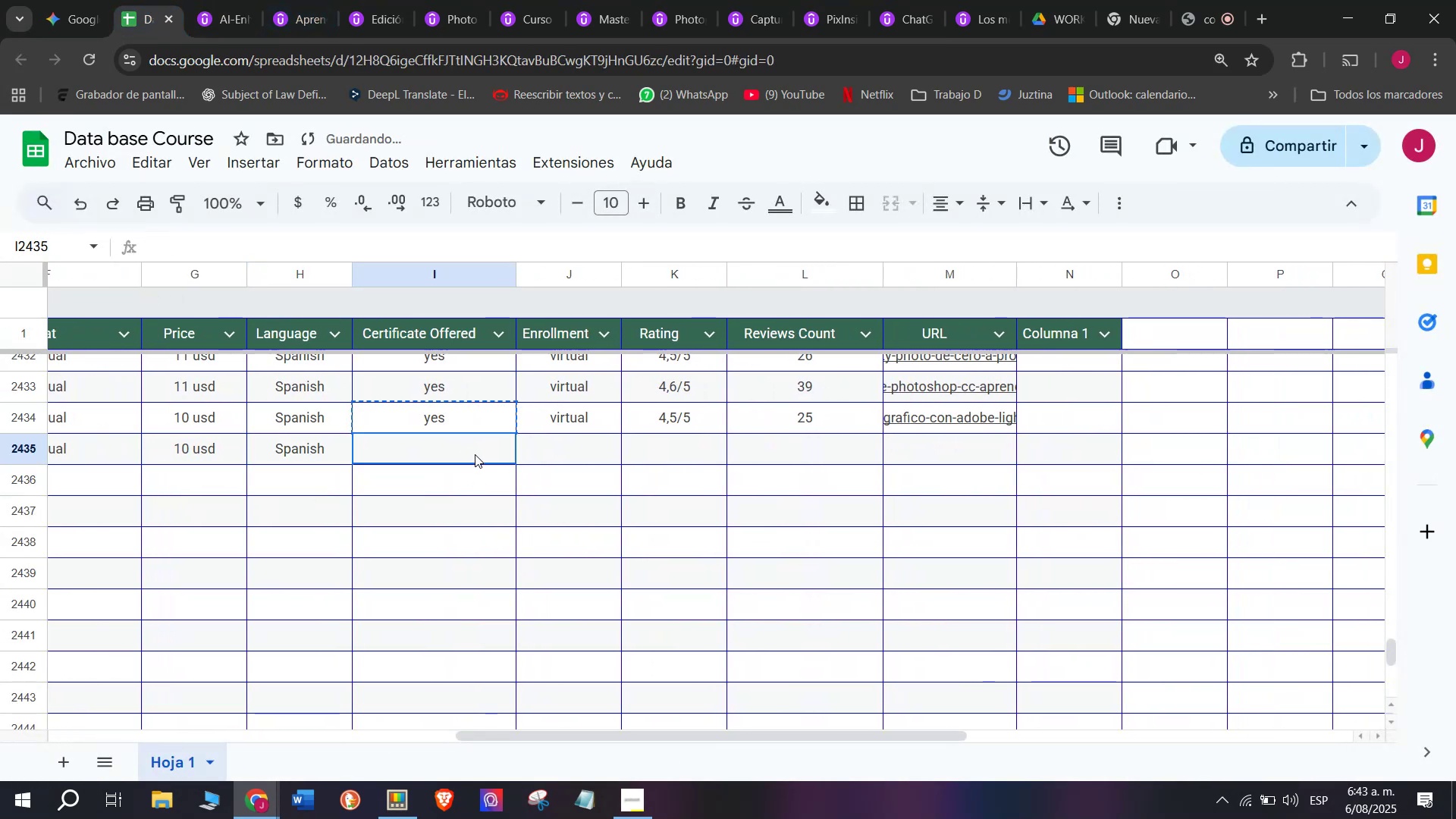 
key(Control+ControlLeft)
 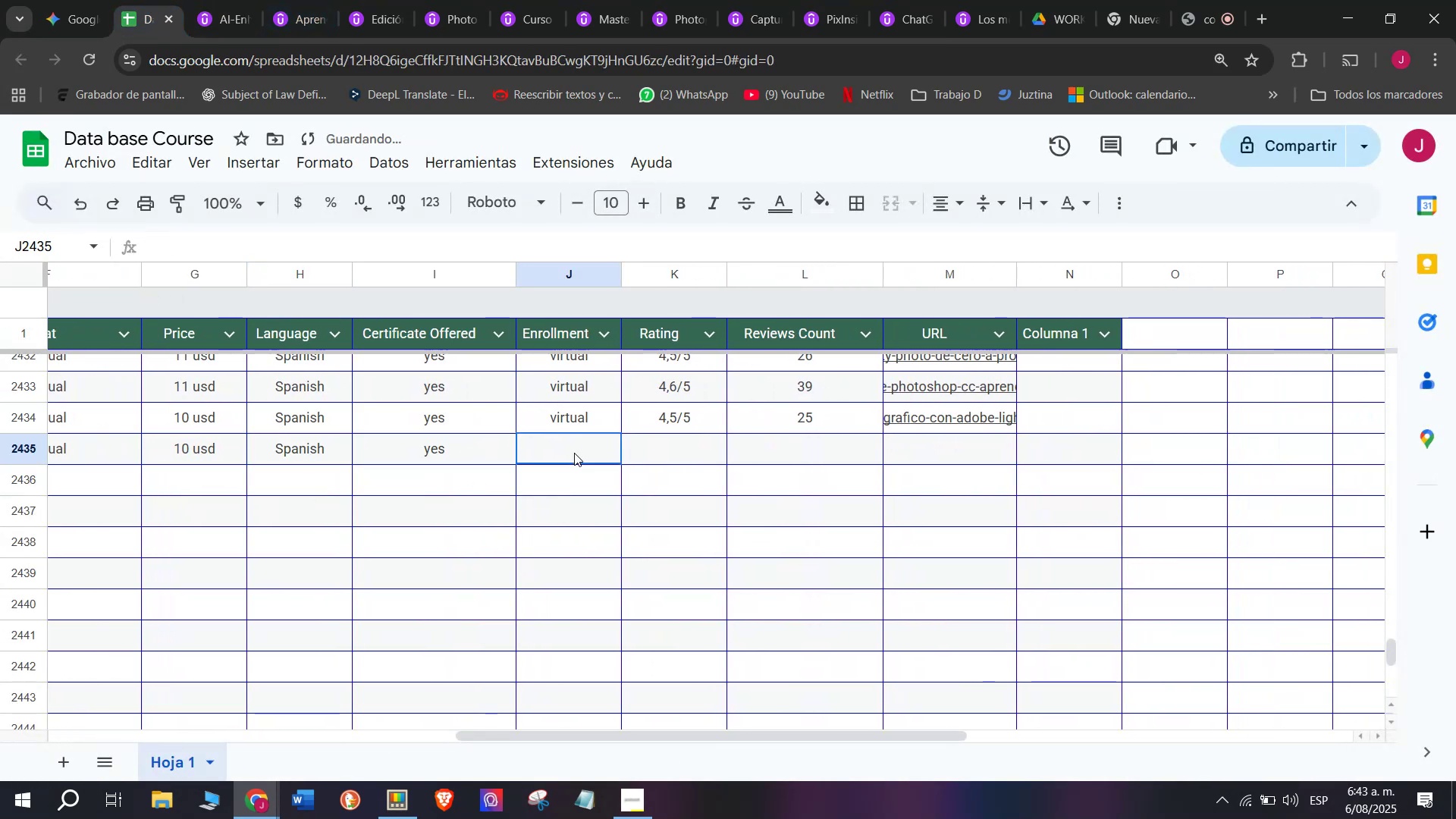 
key(Control+V)
 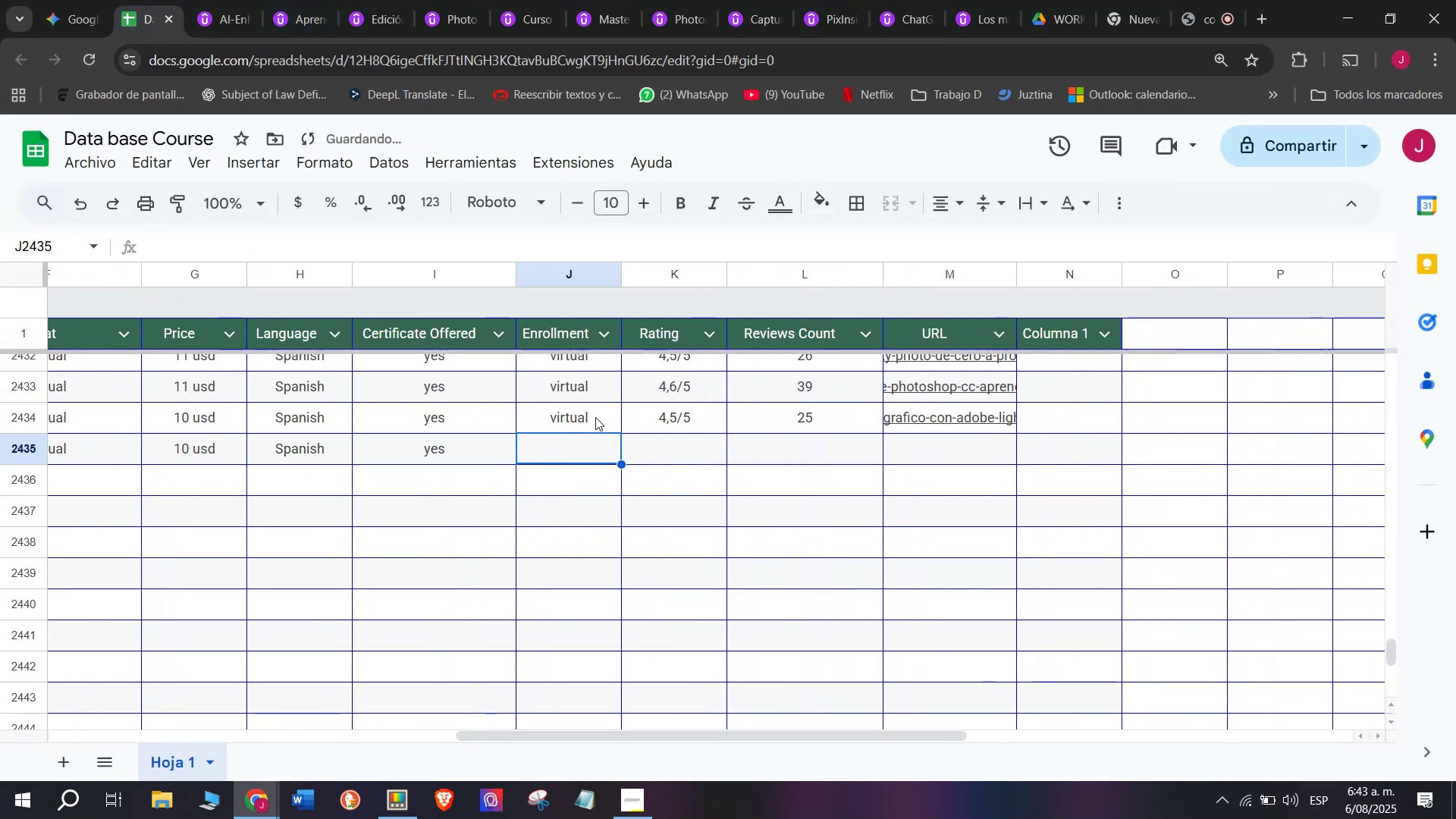 
double_click([595, 415])
 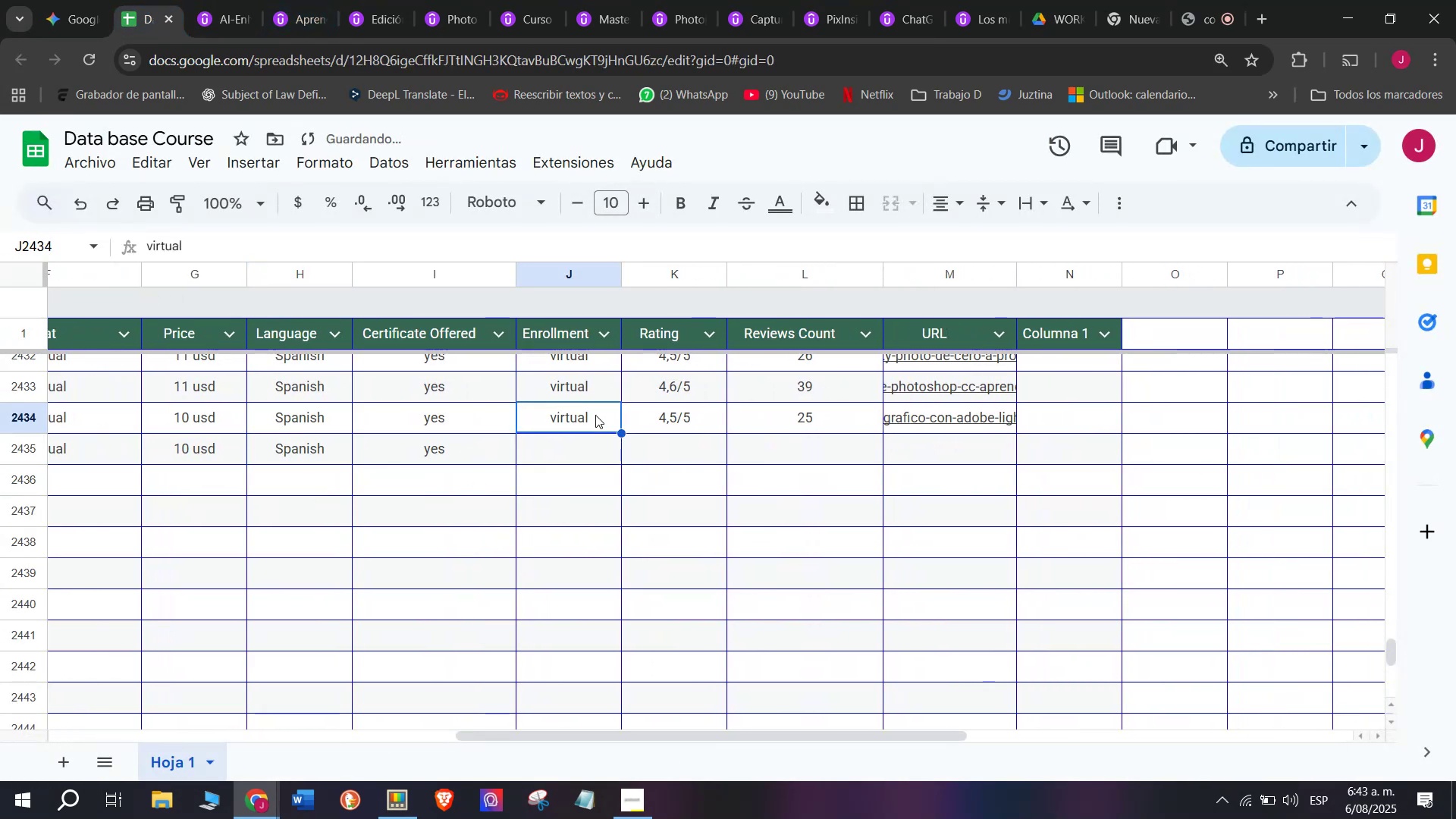 
key(Control+ControlLeft)
 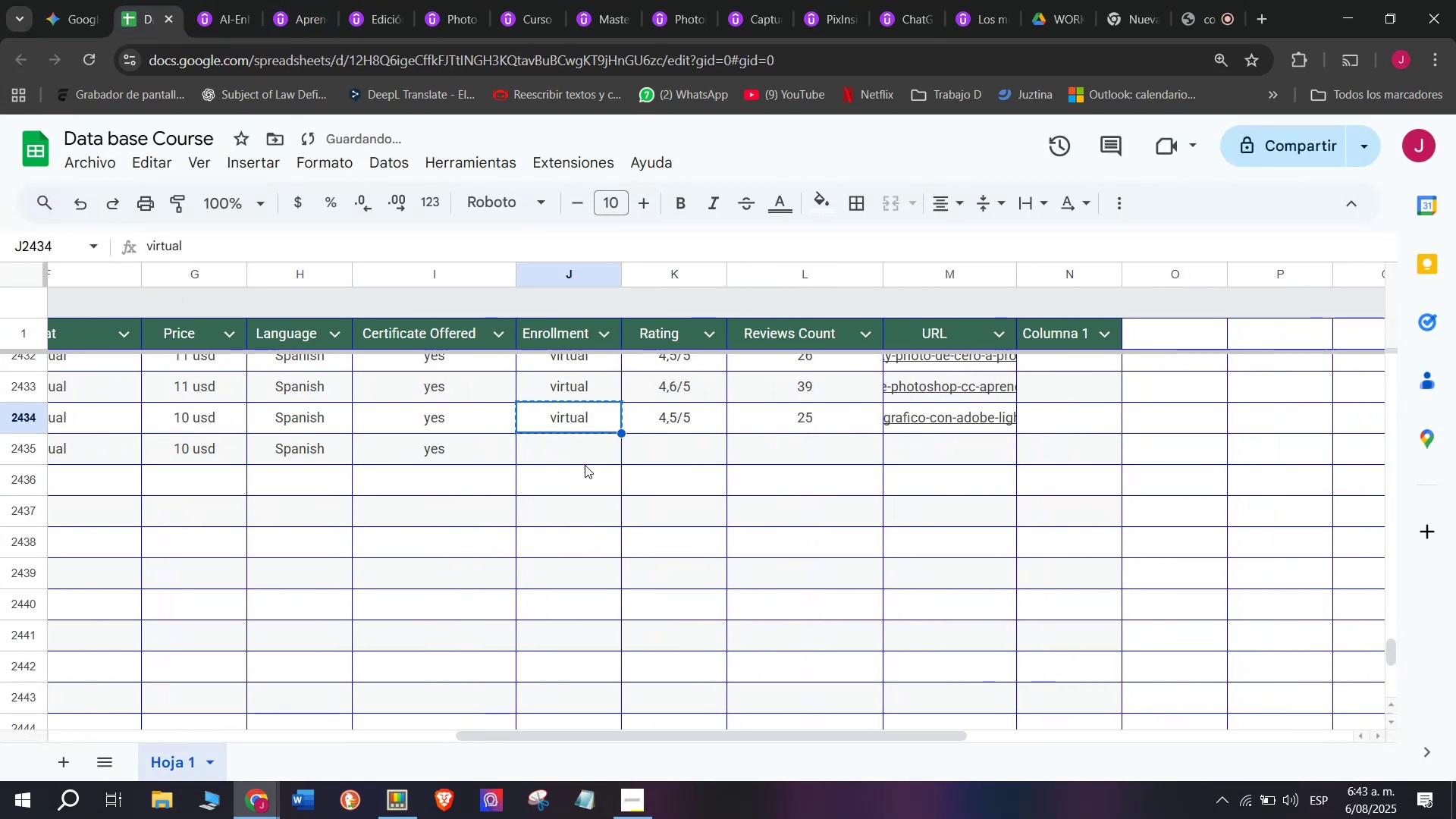 
key(Break)
 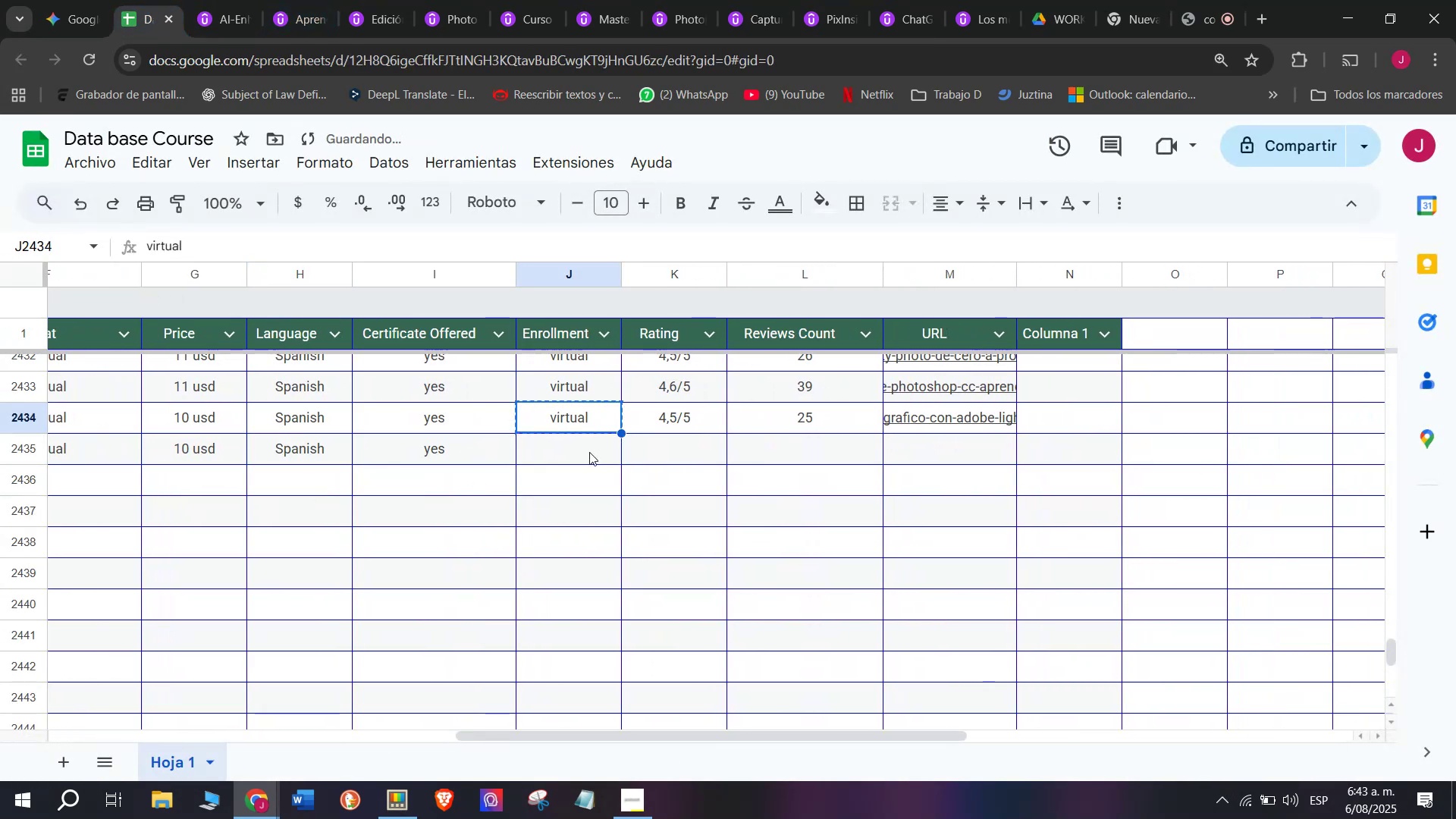 
key(Control+C)
 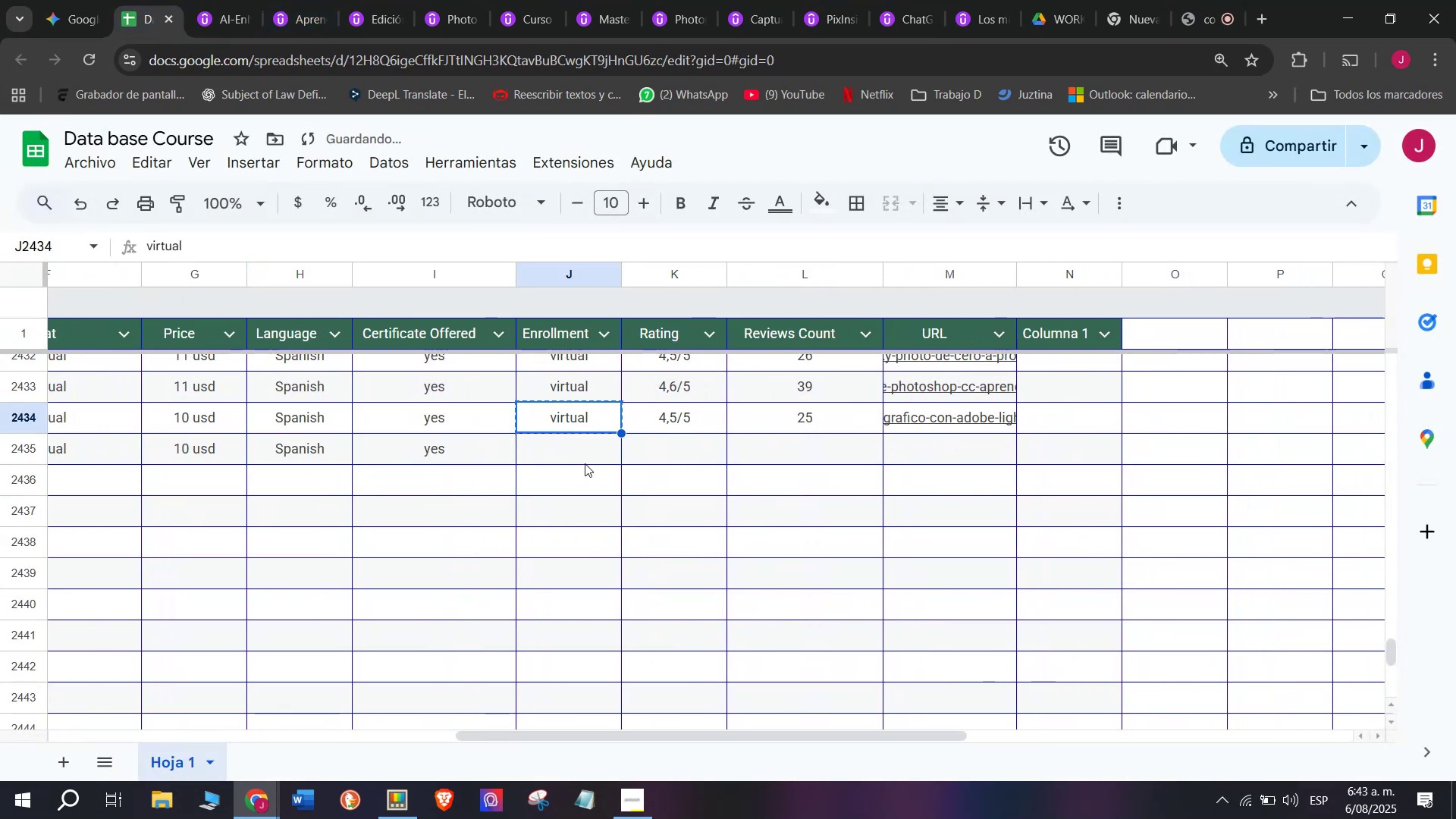 
key(Z)
 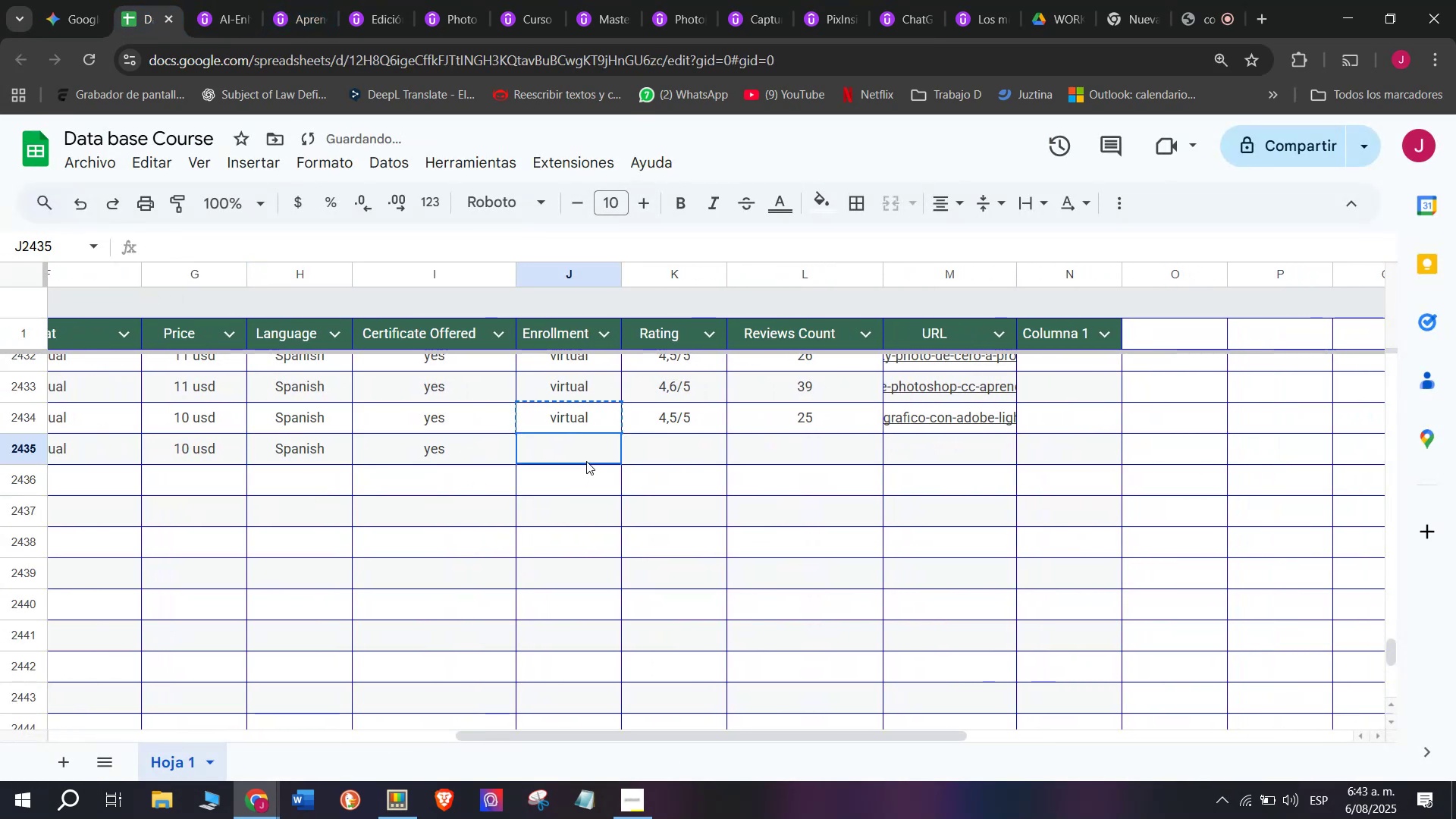 
key(Control+ControlLeft)
 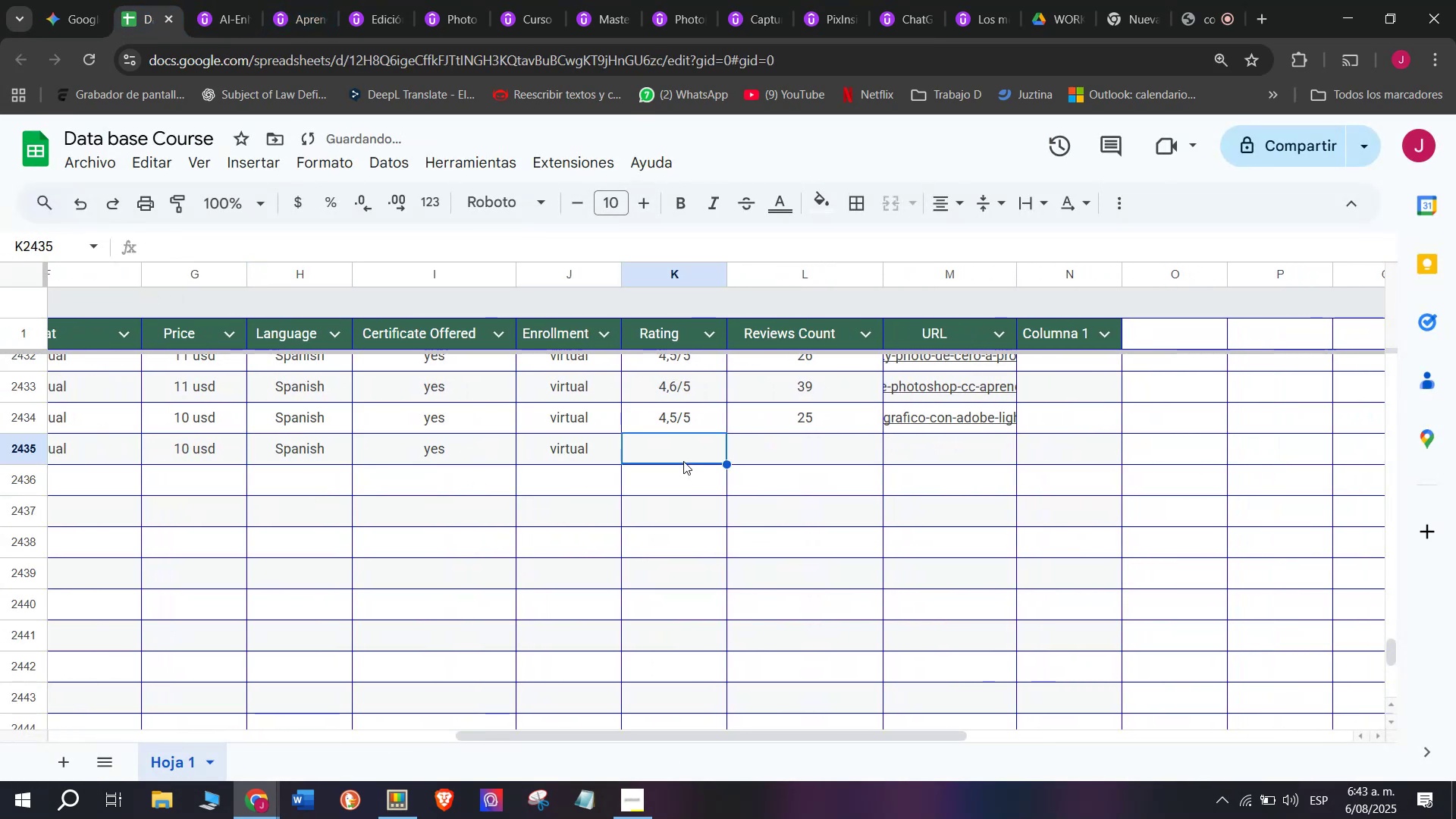 
key(Control+V)
 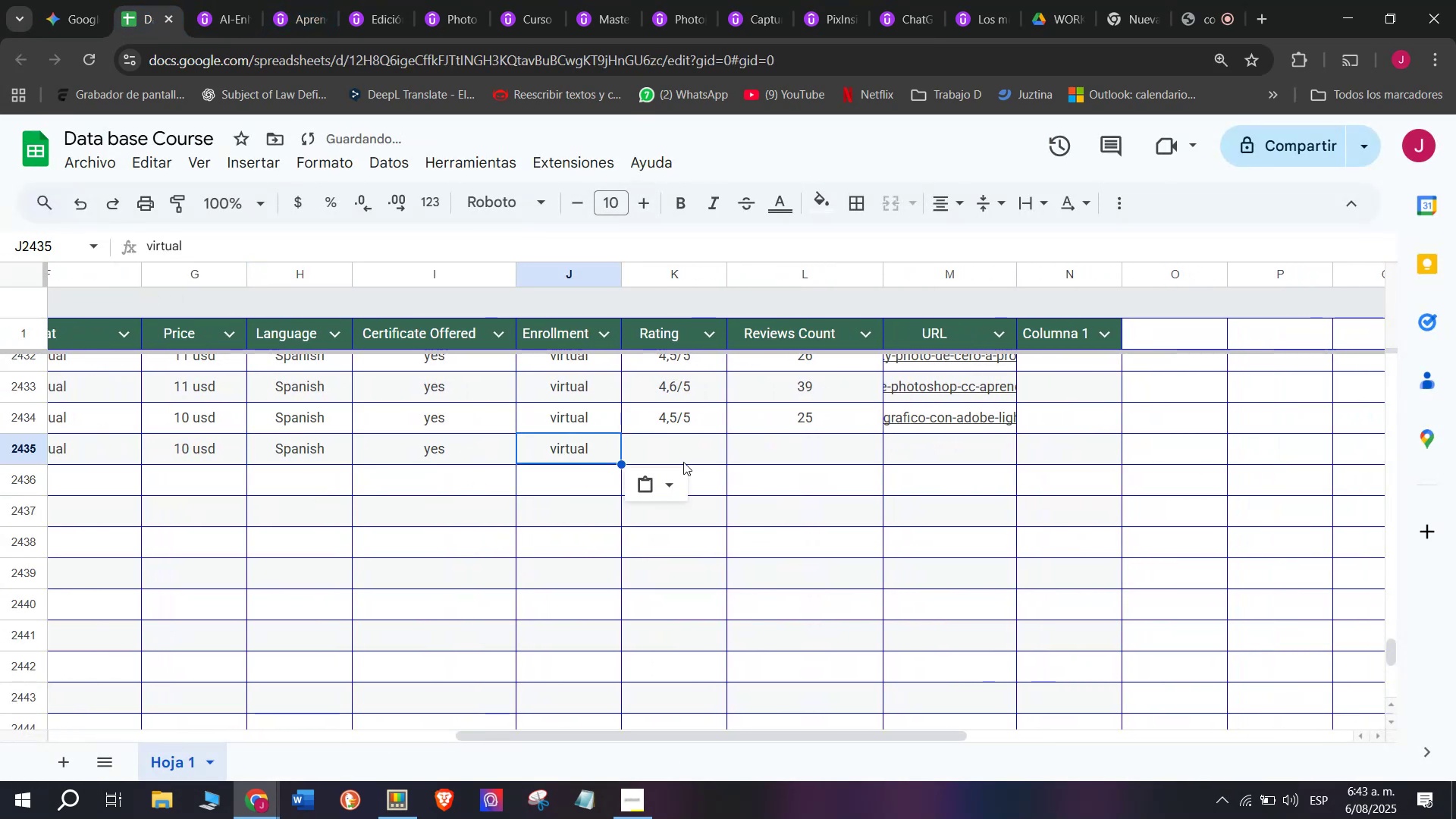 
double_click([683, 461])
 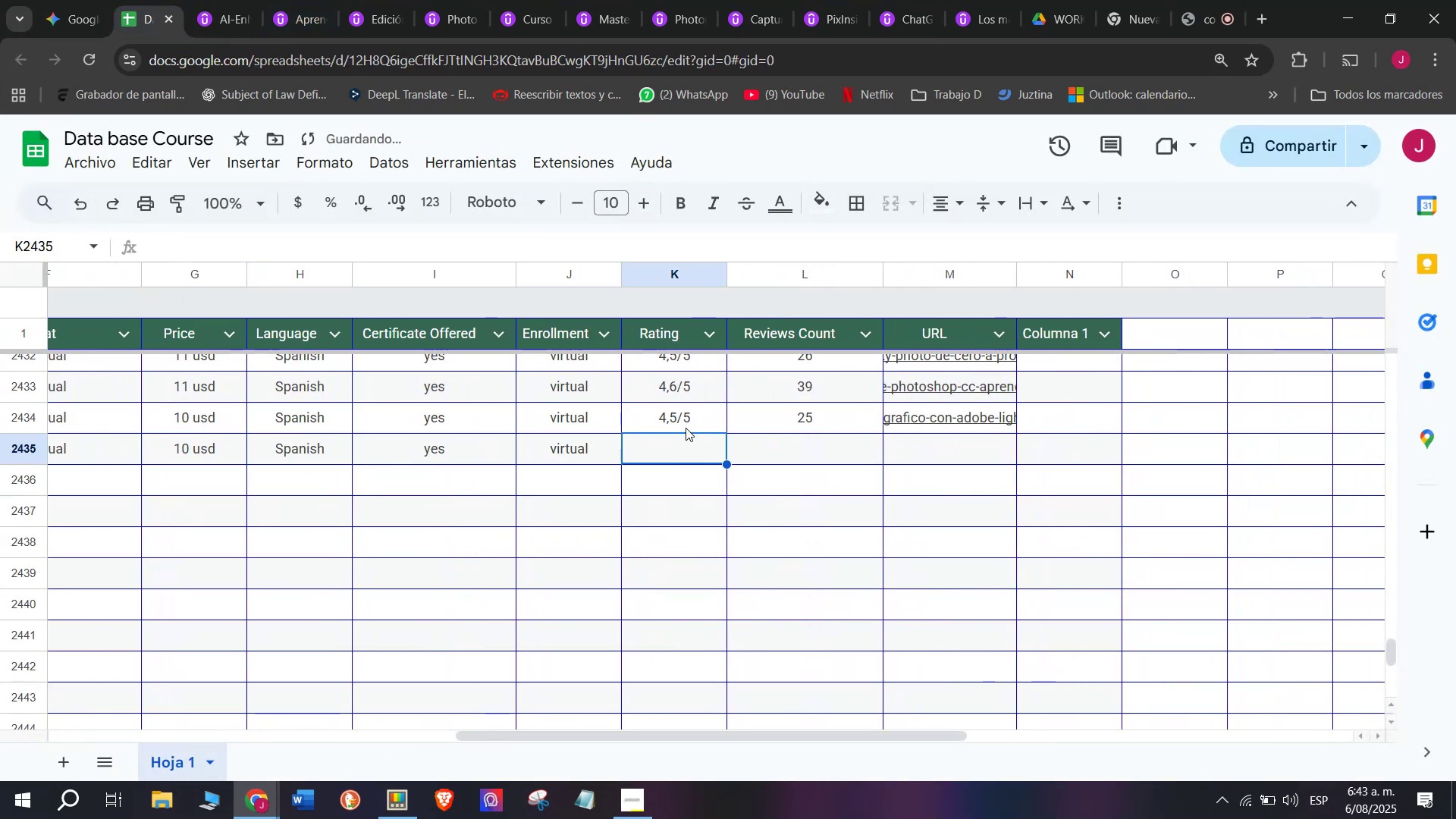 
key(Break)
 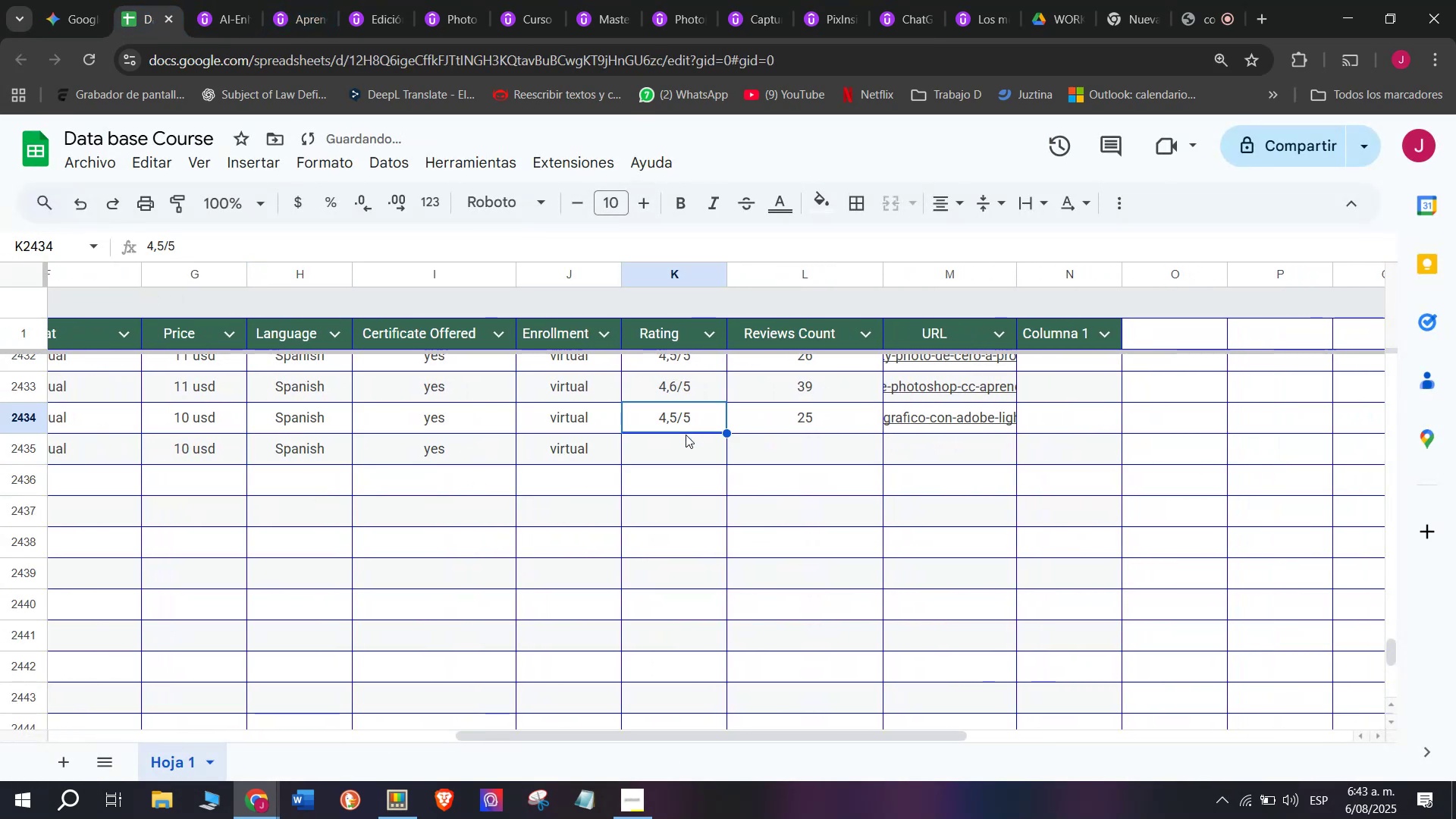 
key(Control+C)
 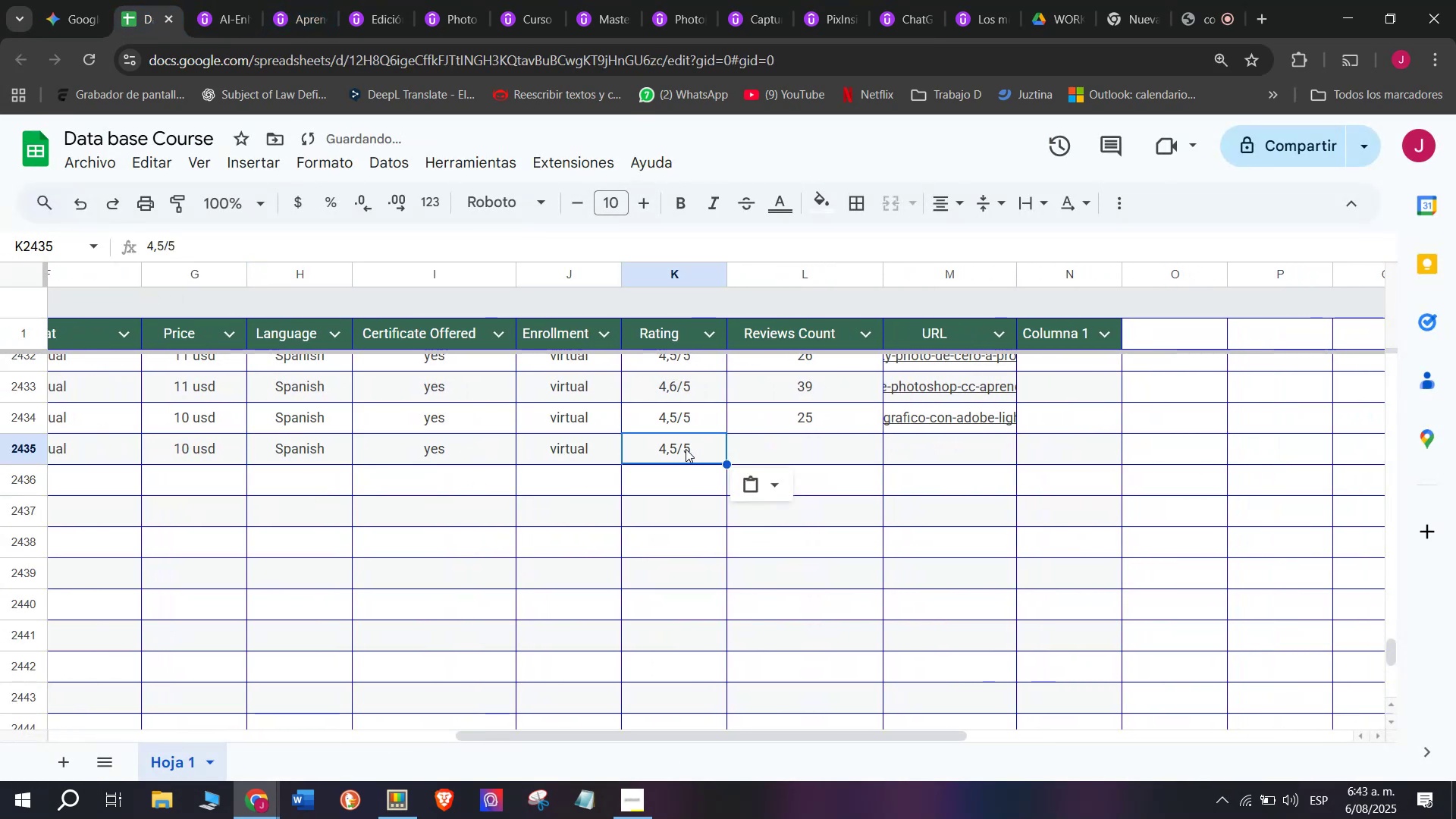 
key(Control+ControlLeft)
 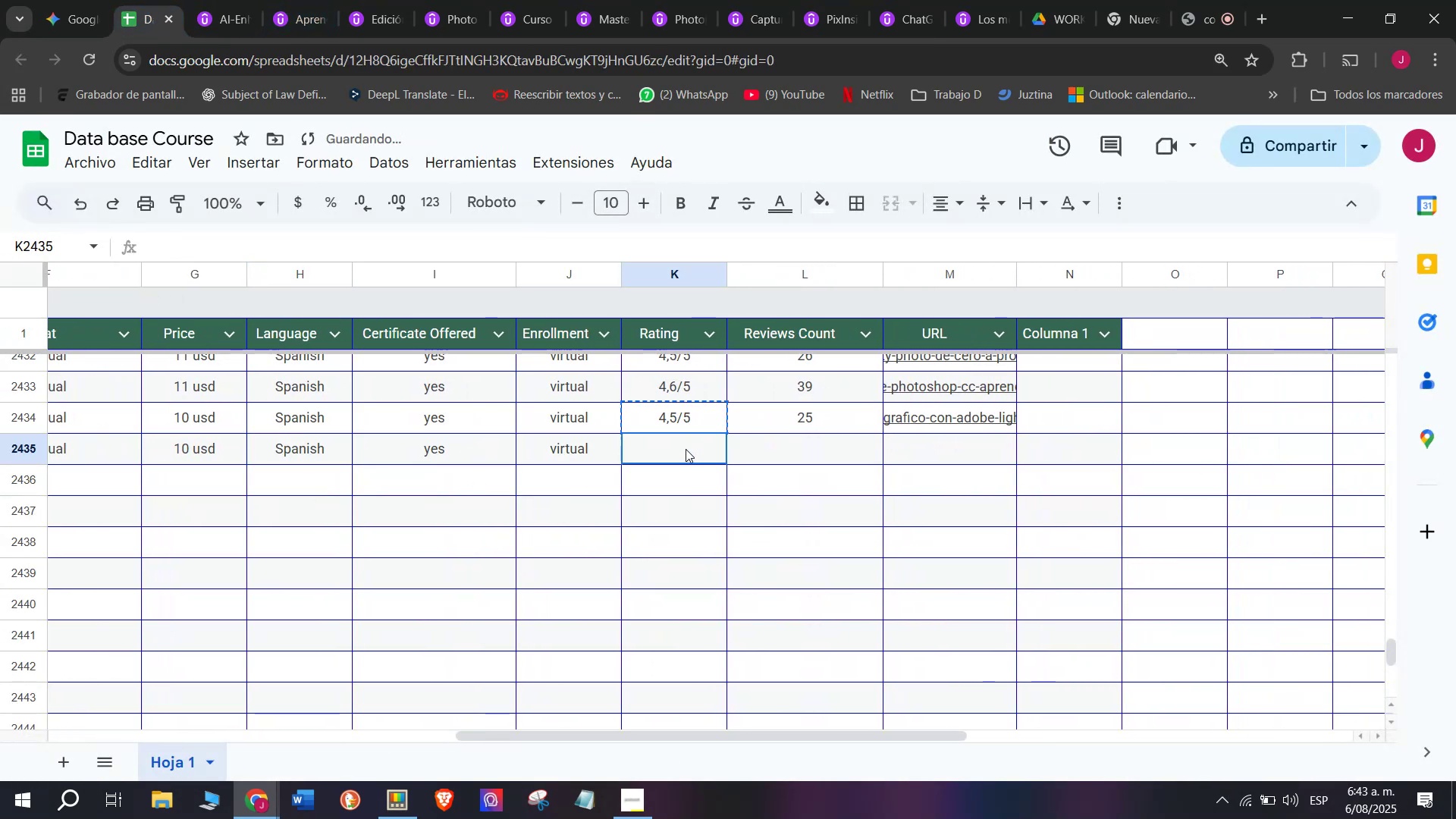 
key(Z)
 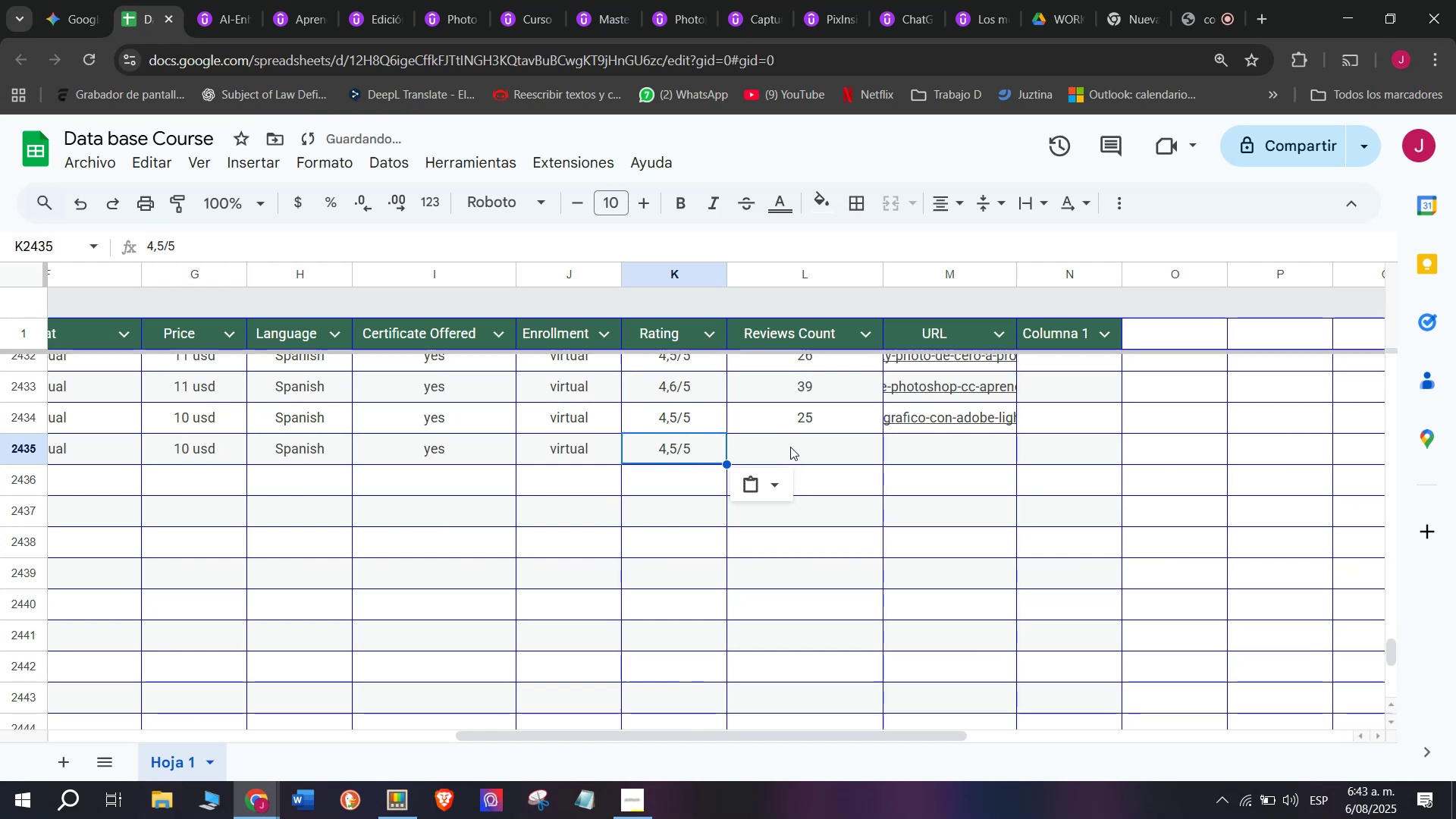 
key(Control+ControlLeft)
 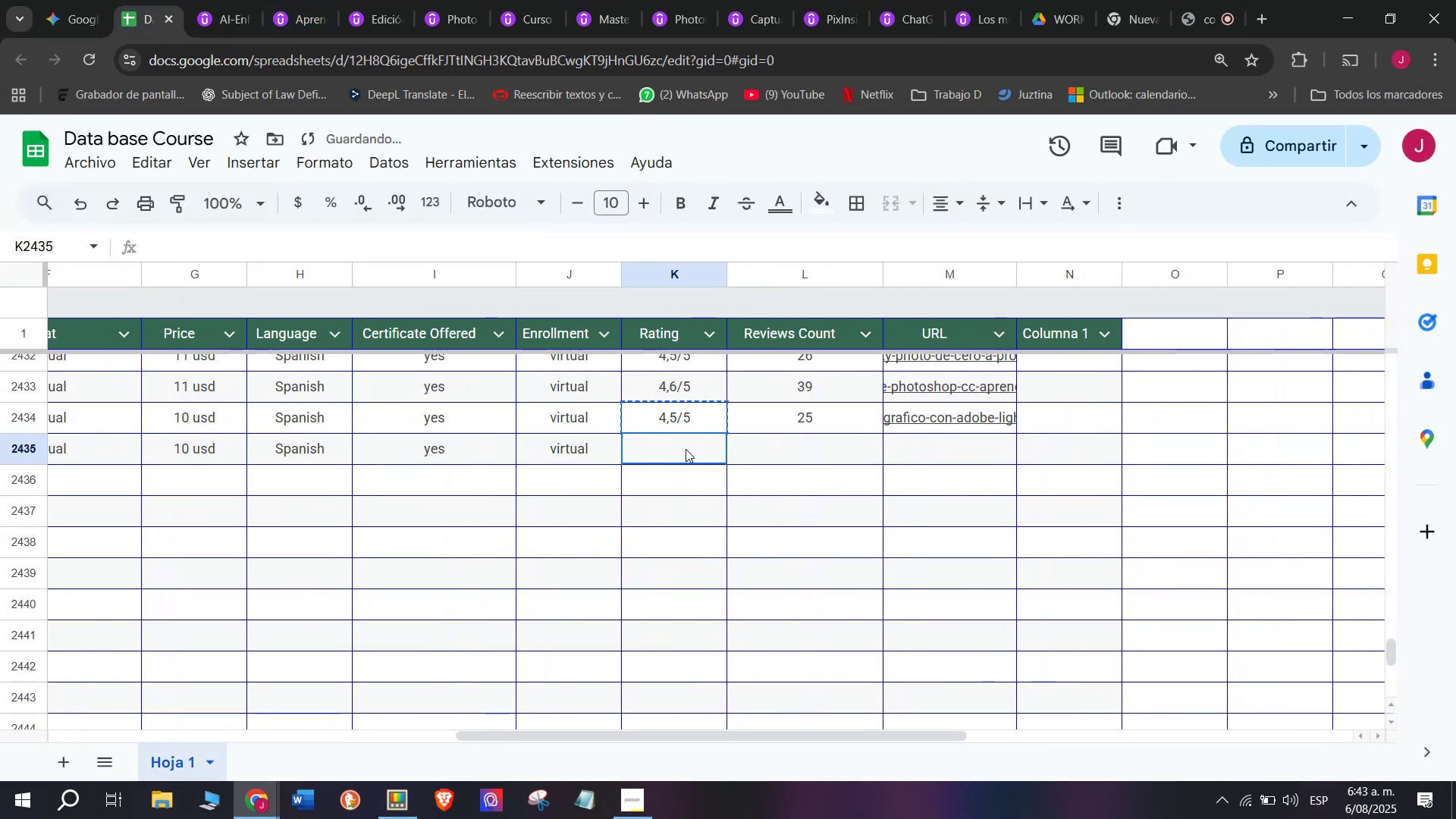 
key(Control+V)
 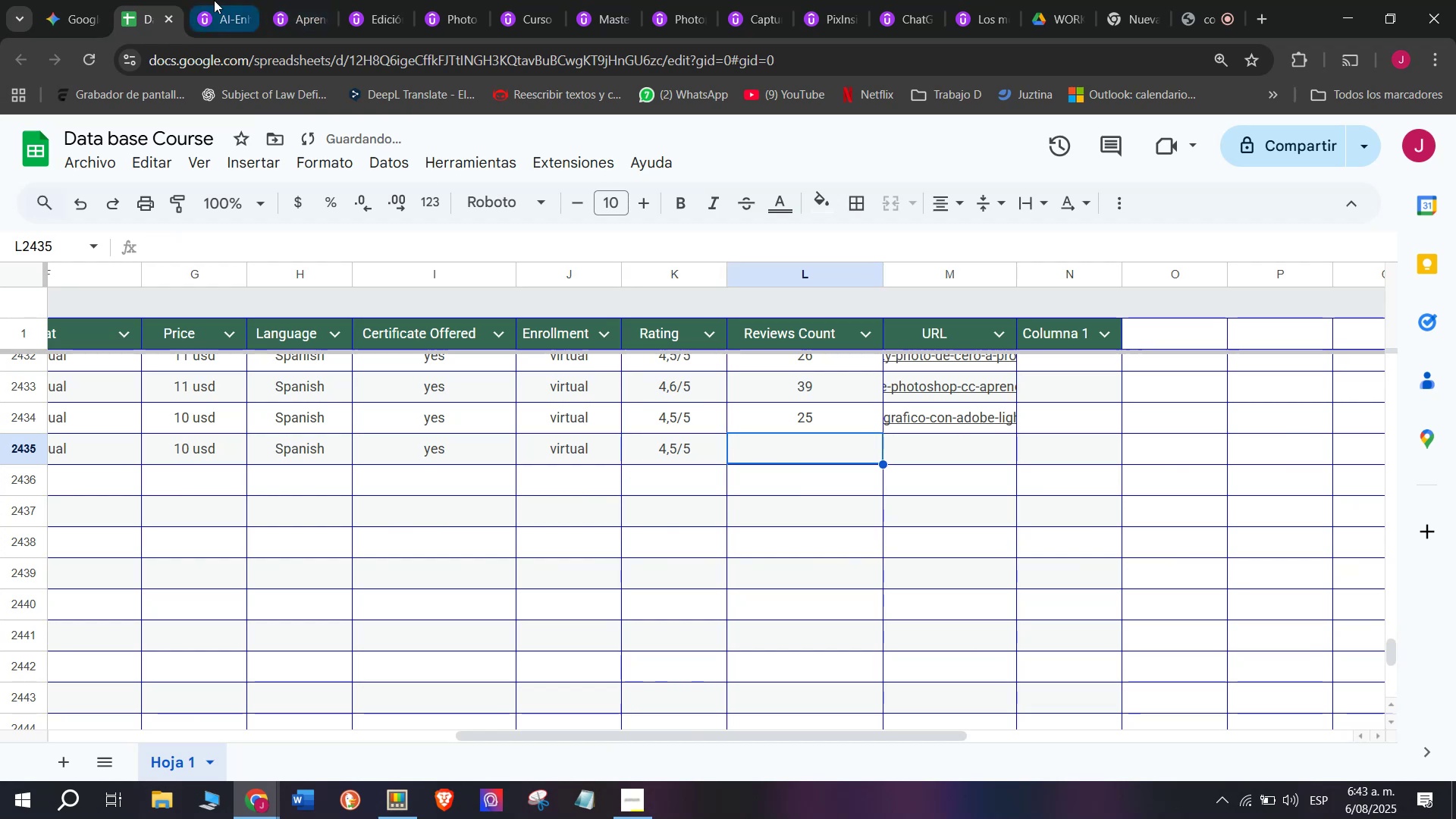 
left_click([212, 0])
 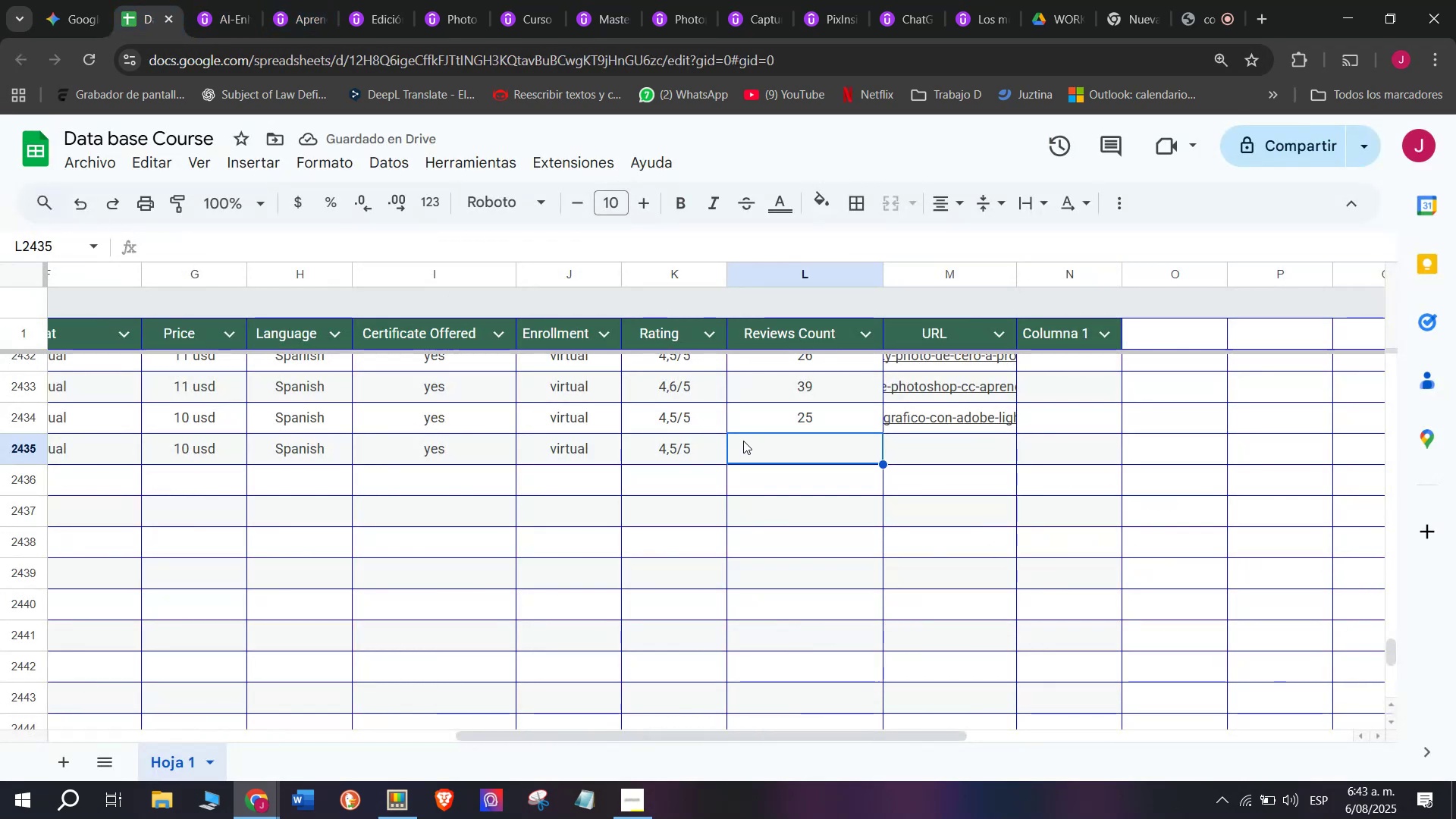 
double_click([684, 438])
 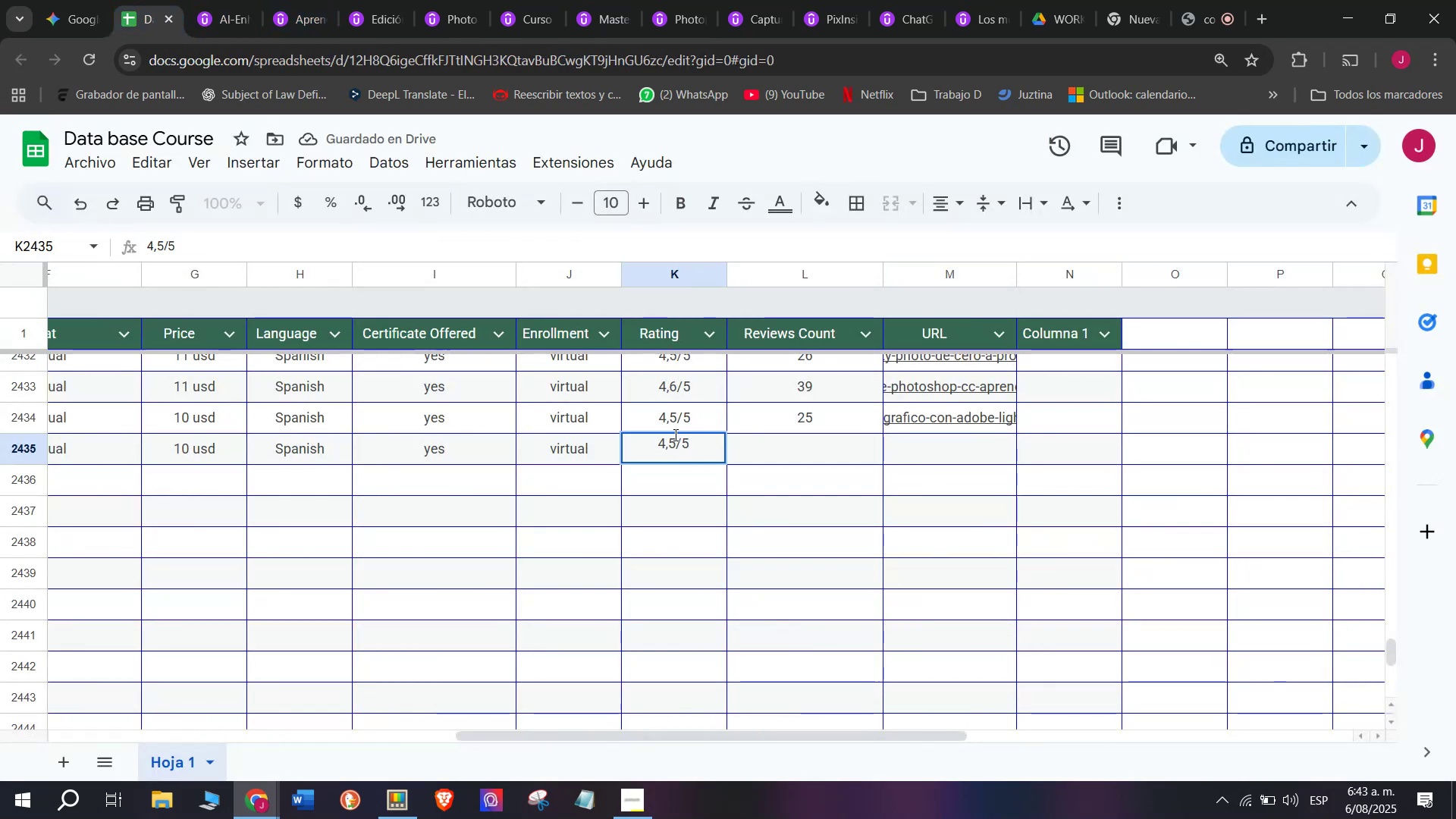 
left_click([674, 435])
 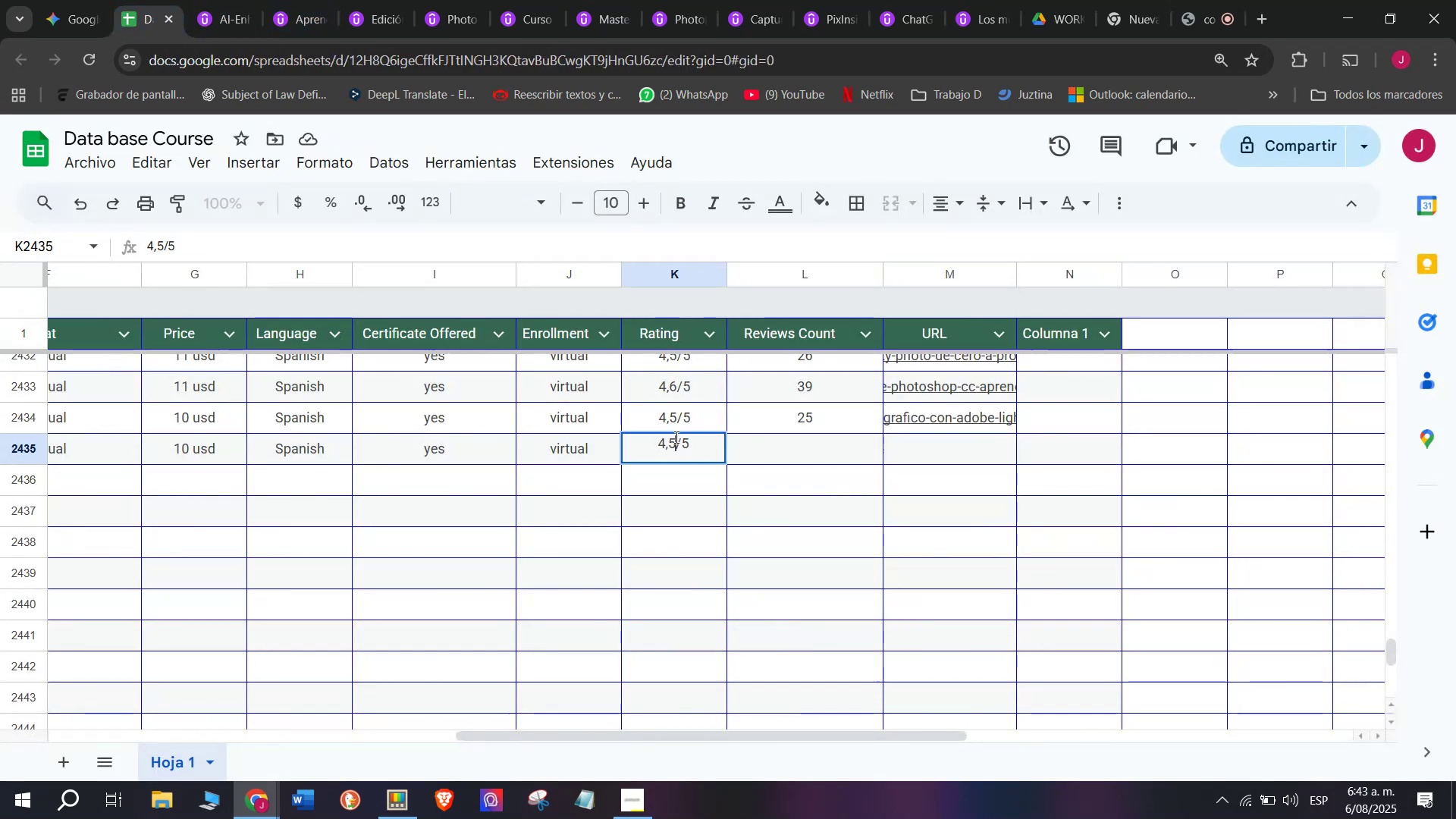 
type(q)
key(Backspace)
type(2q)
key(Backspace)
type(3)
 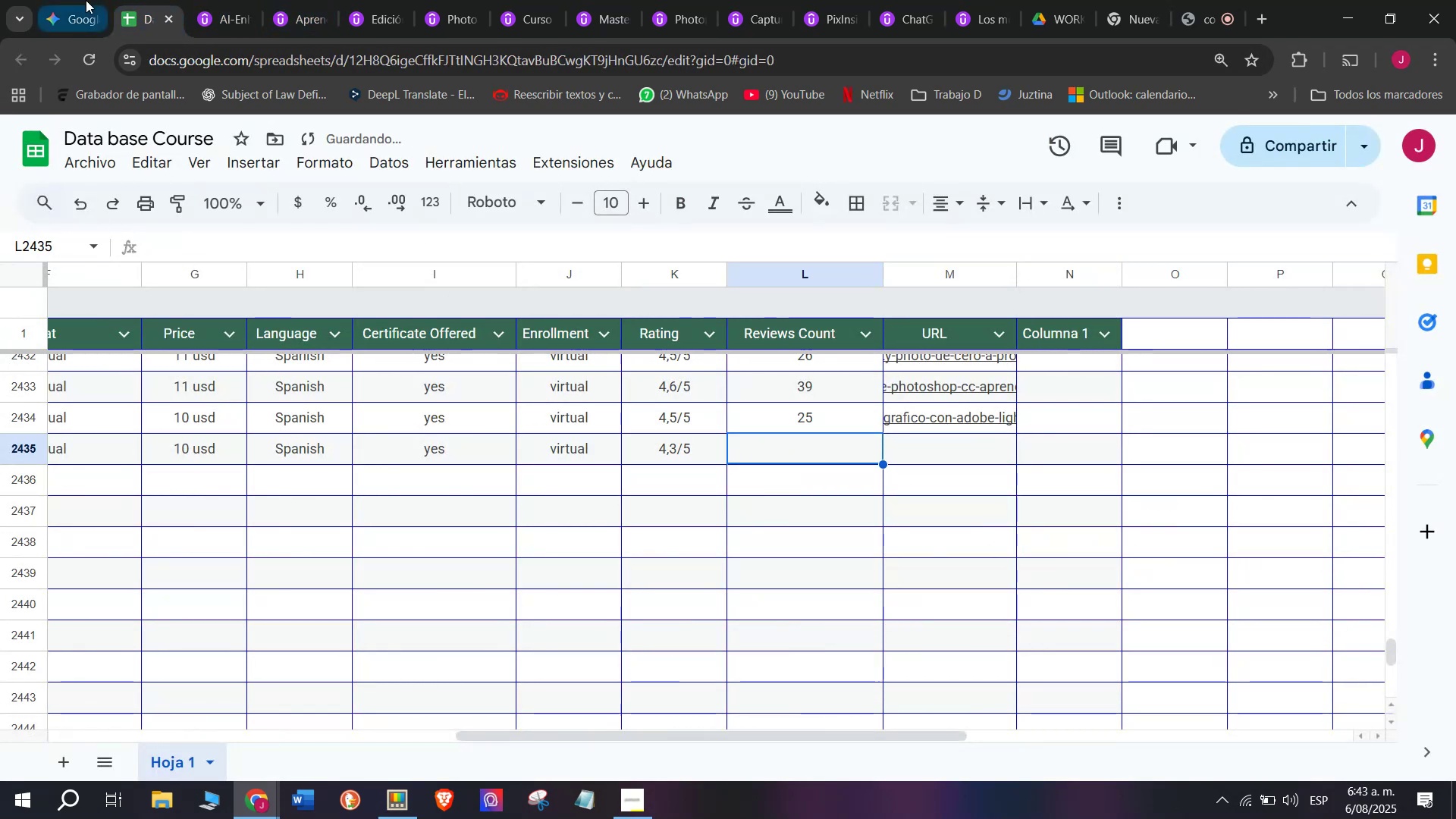 
left_click([209, 0])
 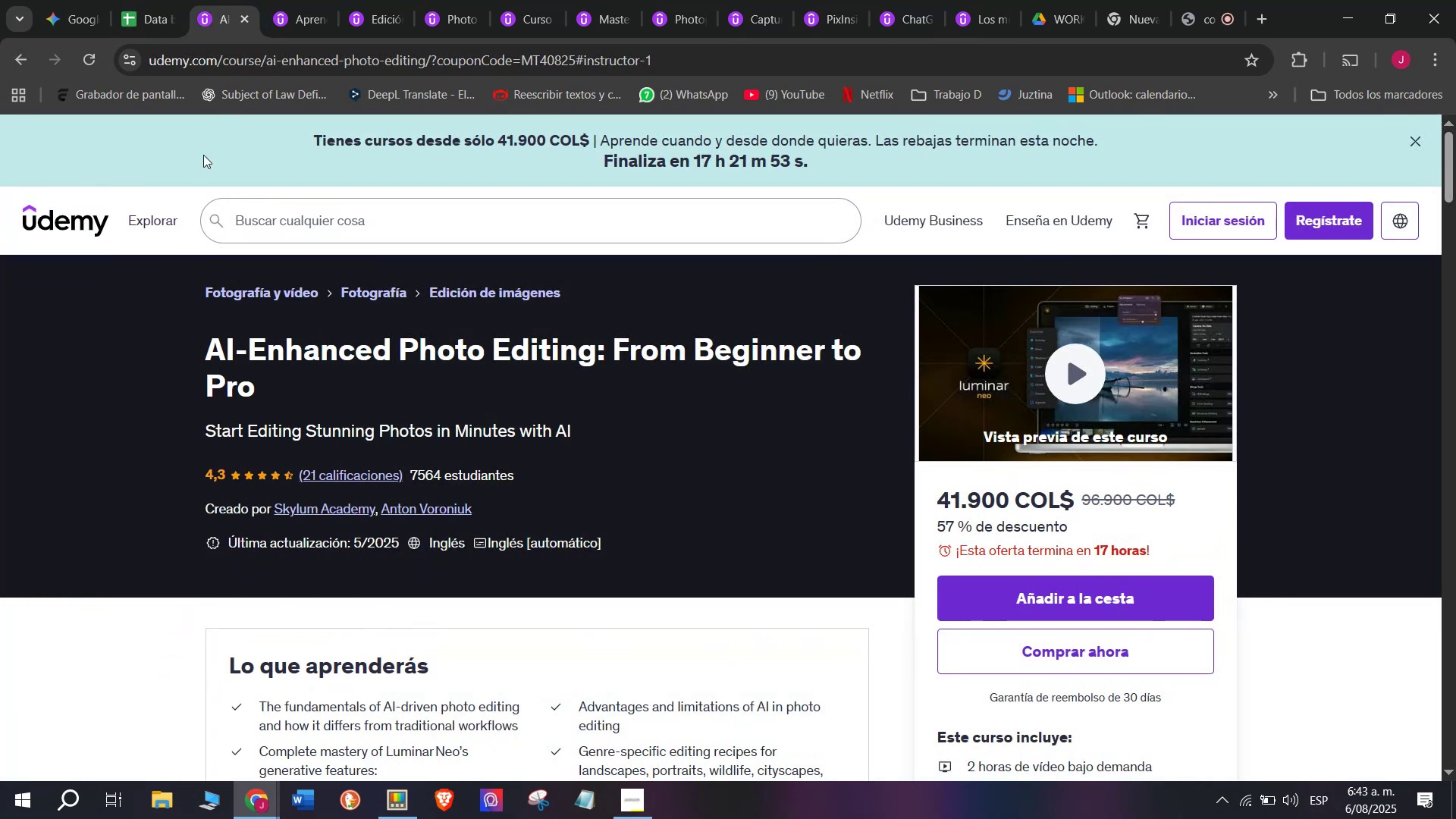 
left_click([146, 0])
 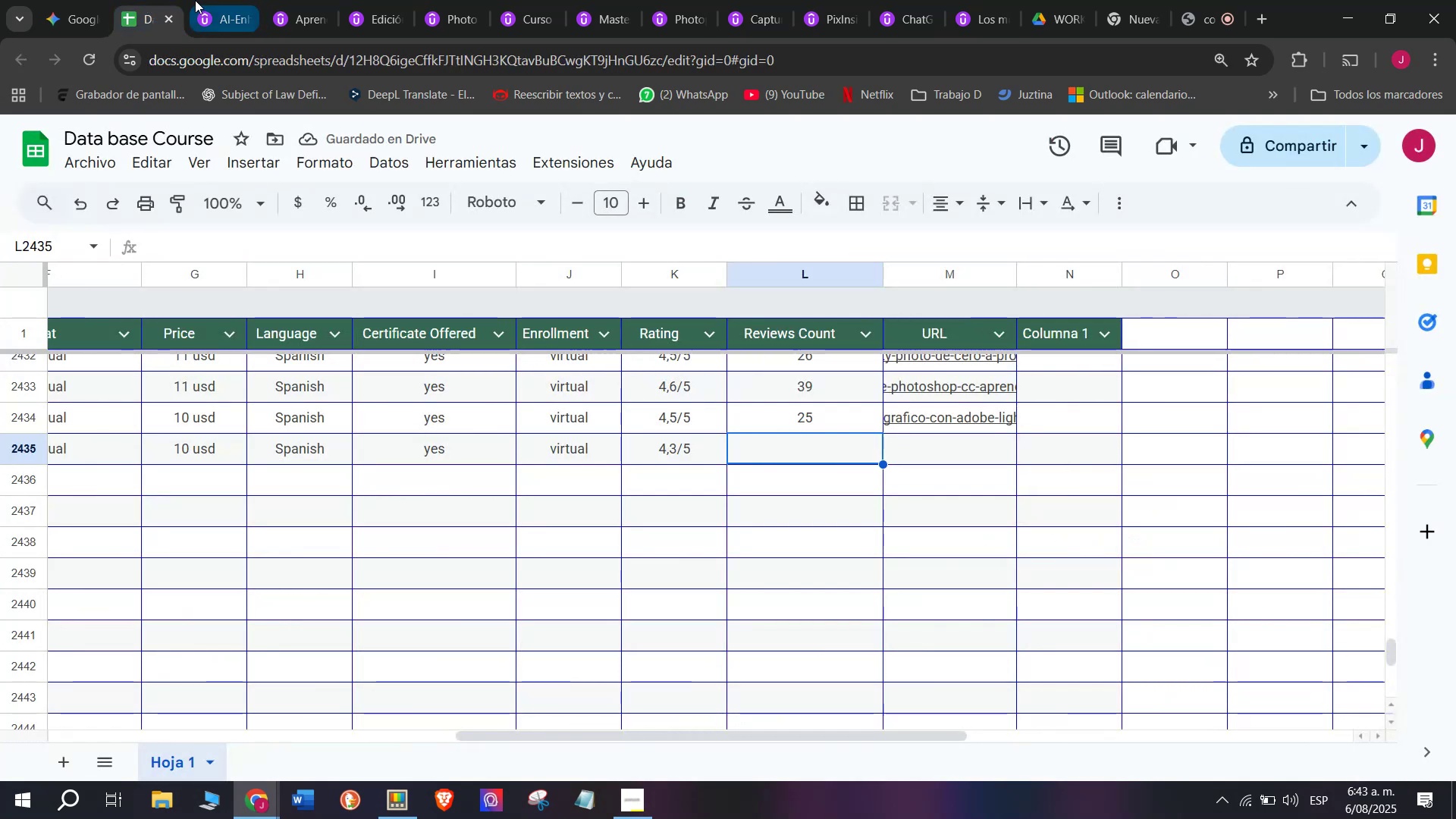 
left_click([195, 0])
 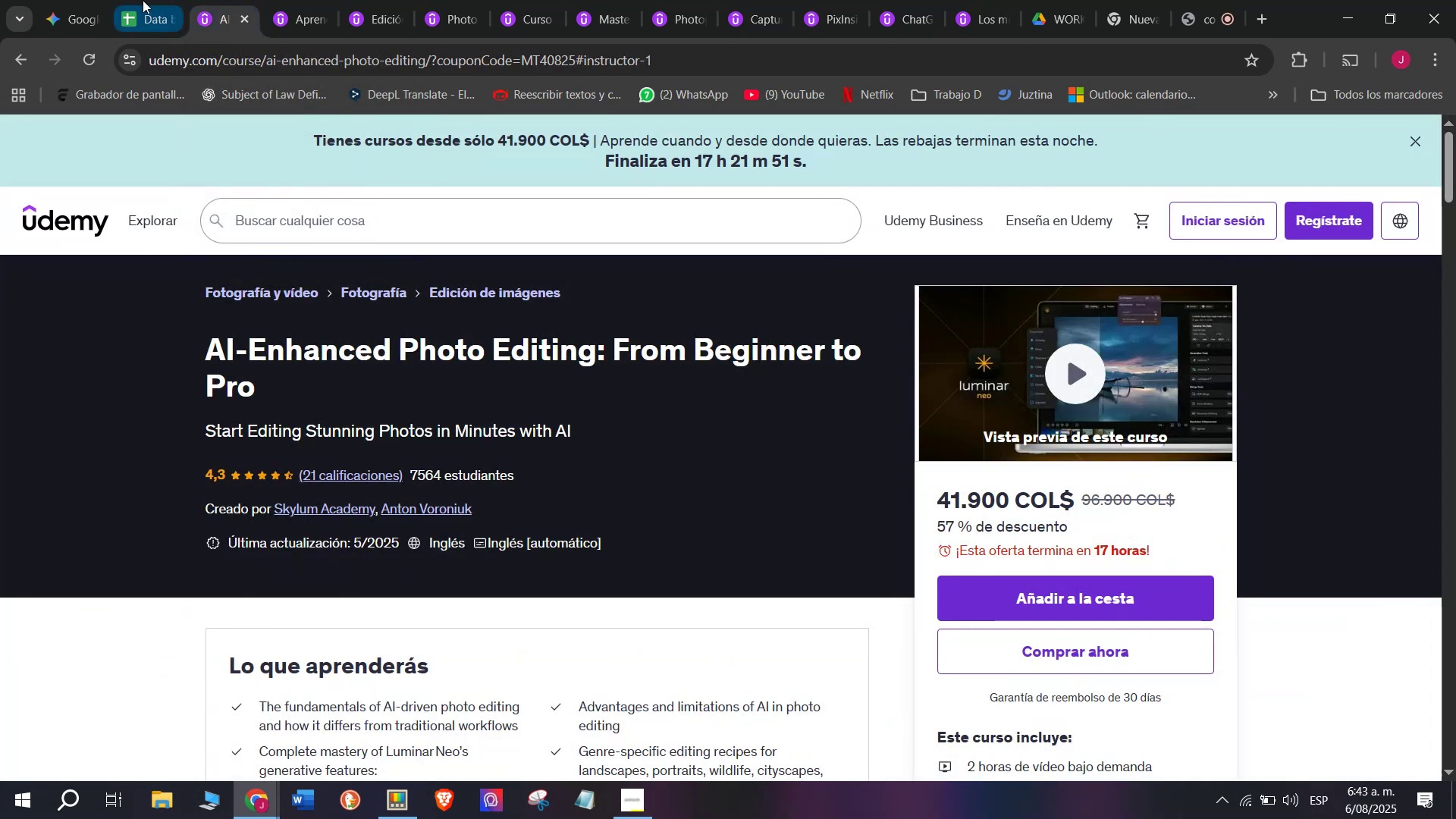 
left_click([138, 0])
 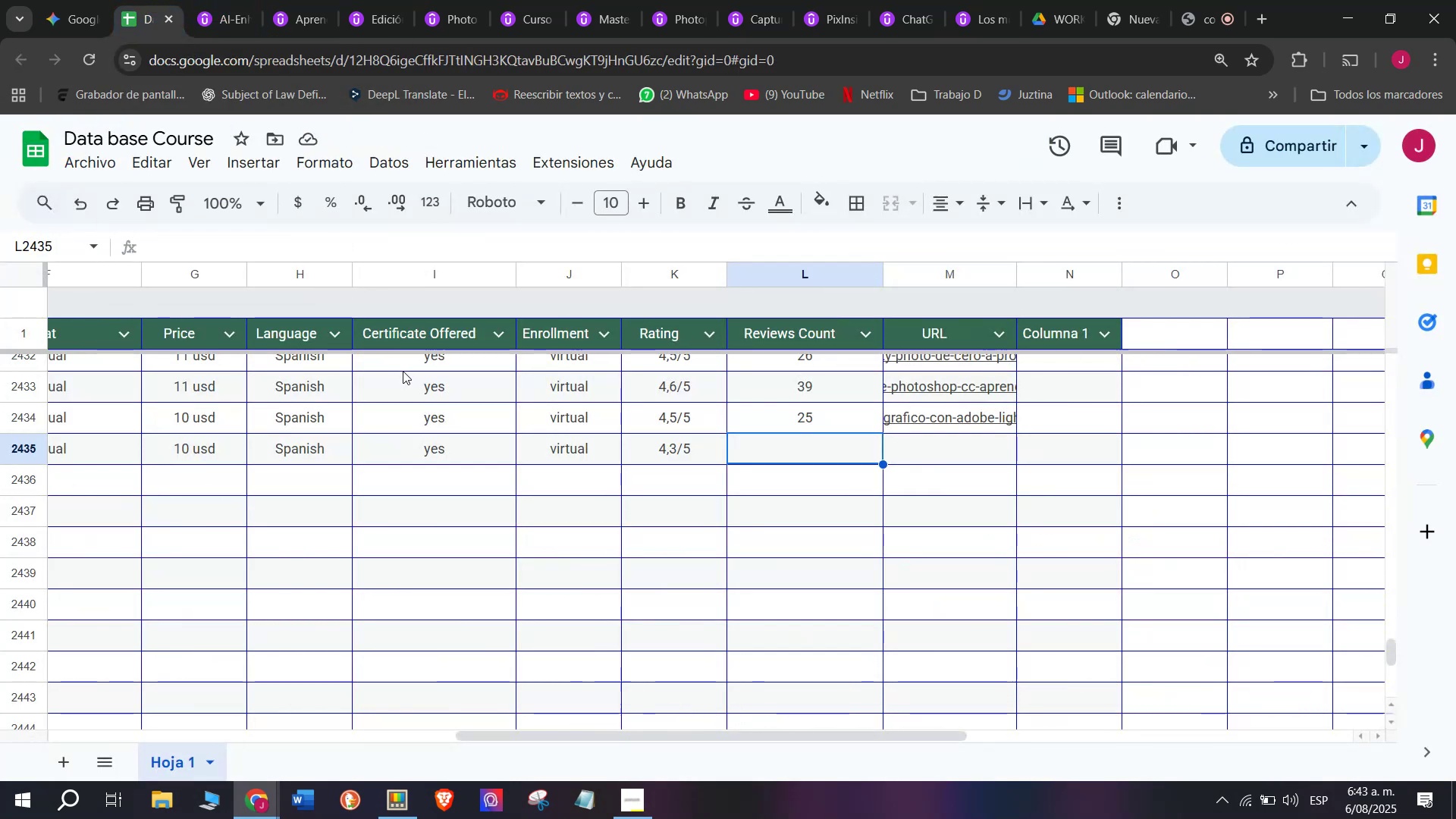 
type(21)
 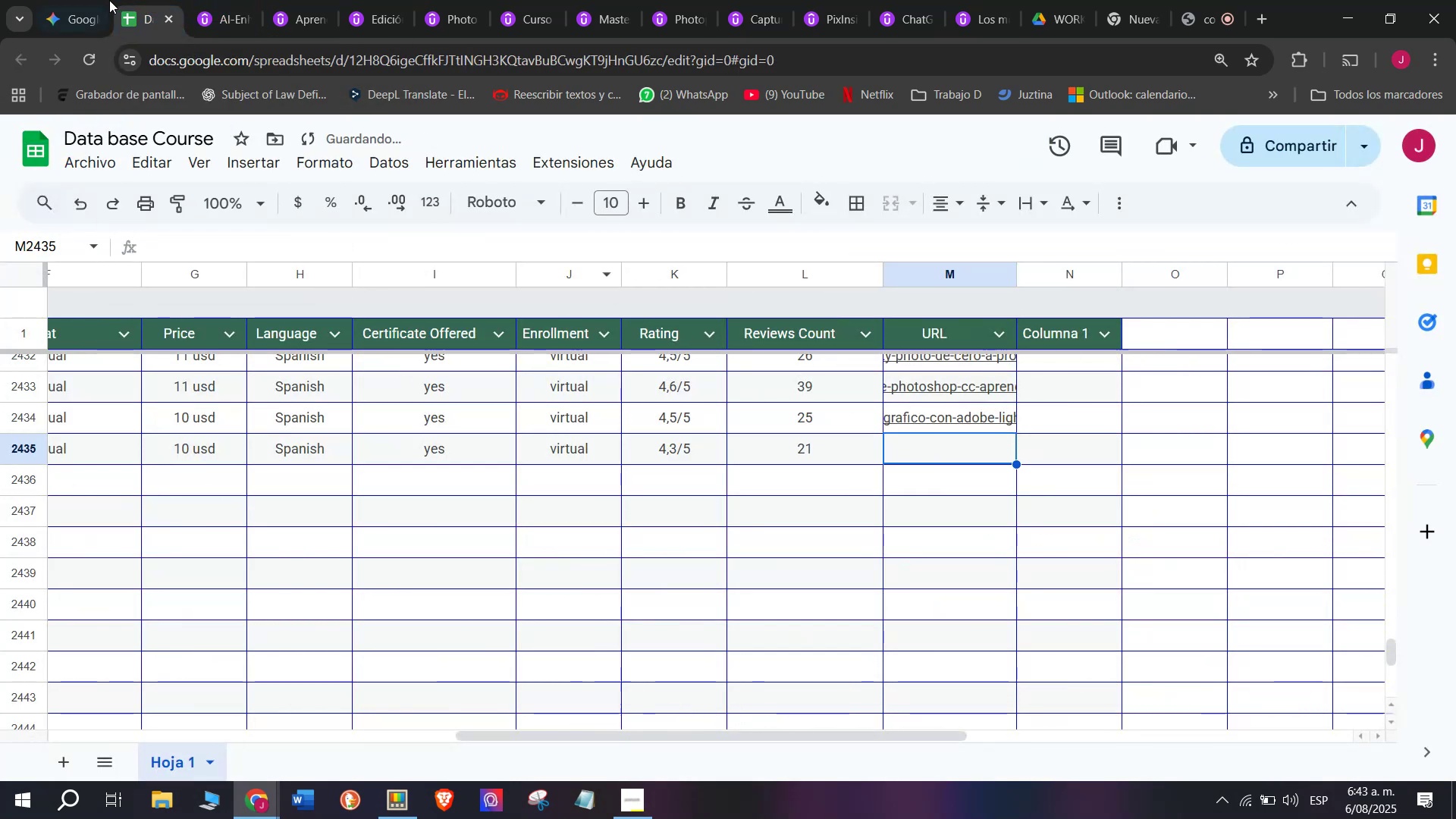 
left_click([216, 0])
 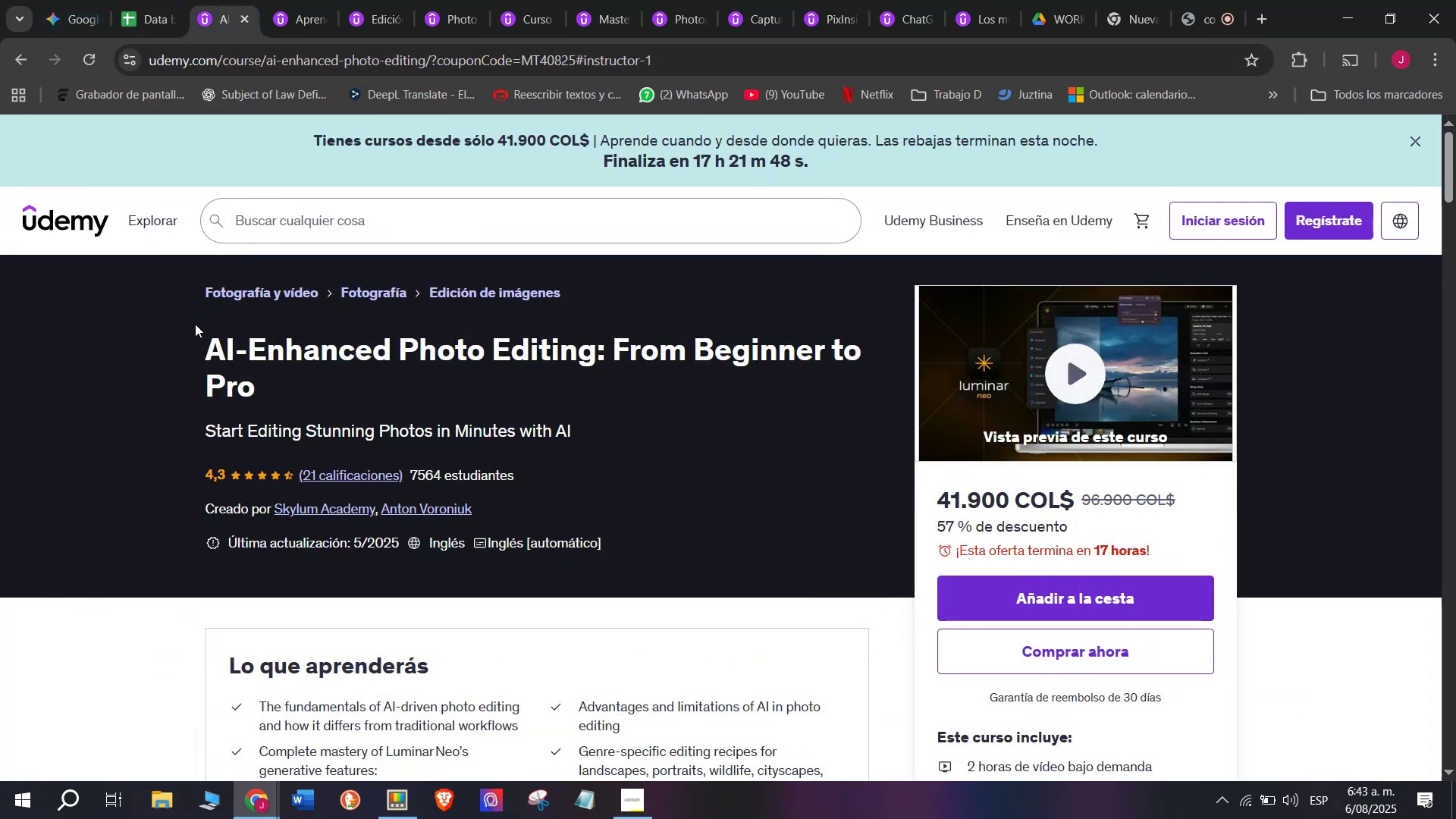 
left_click_drag(start_coordinate=[189, 339], to_coordinate=[312, 404])
 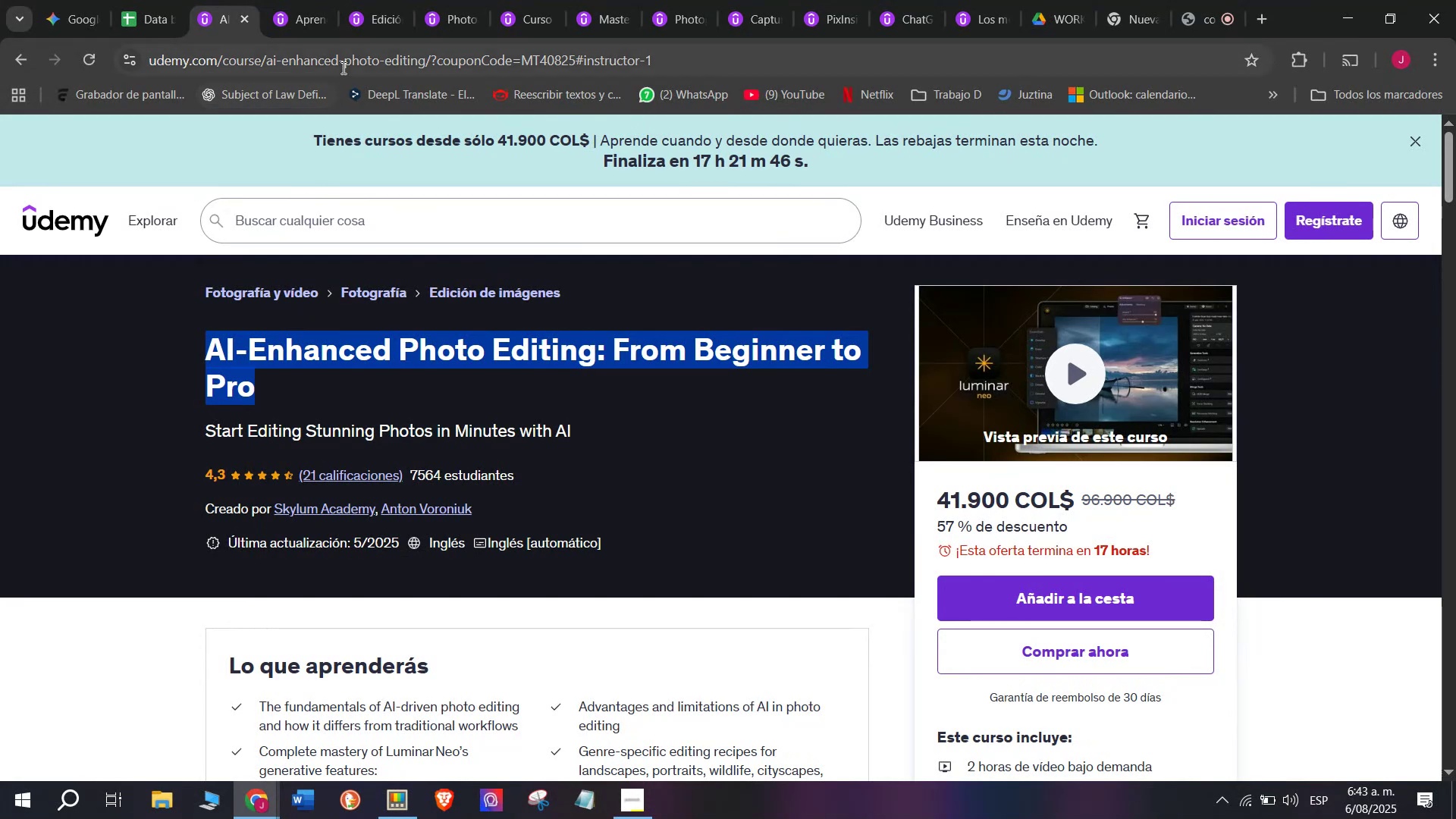 
double_click([342, 66])
 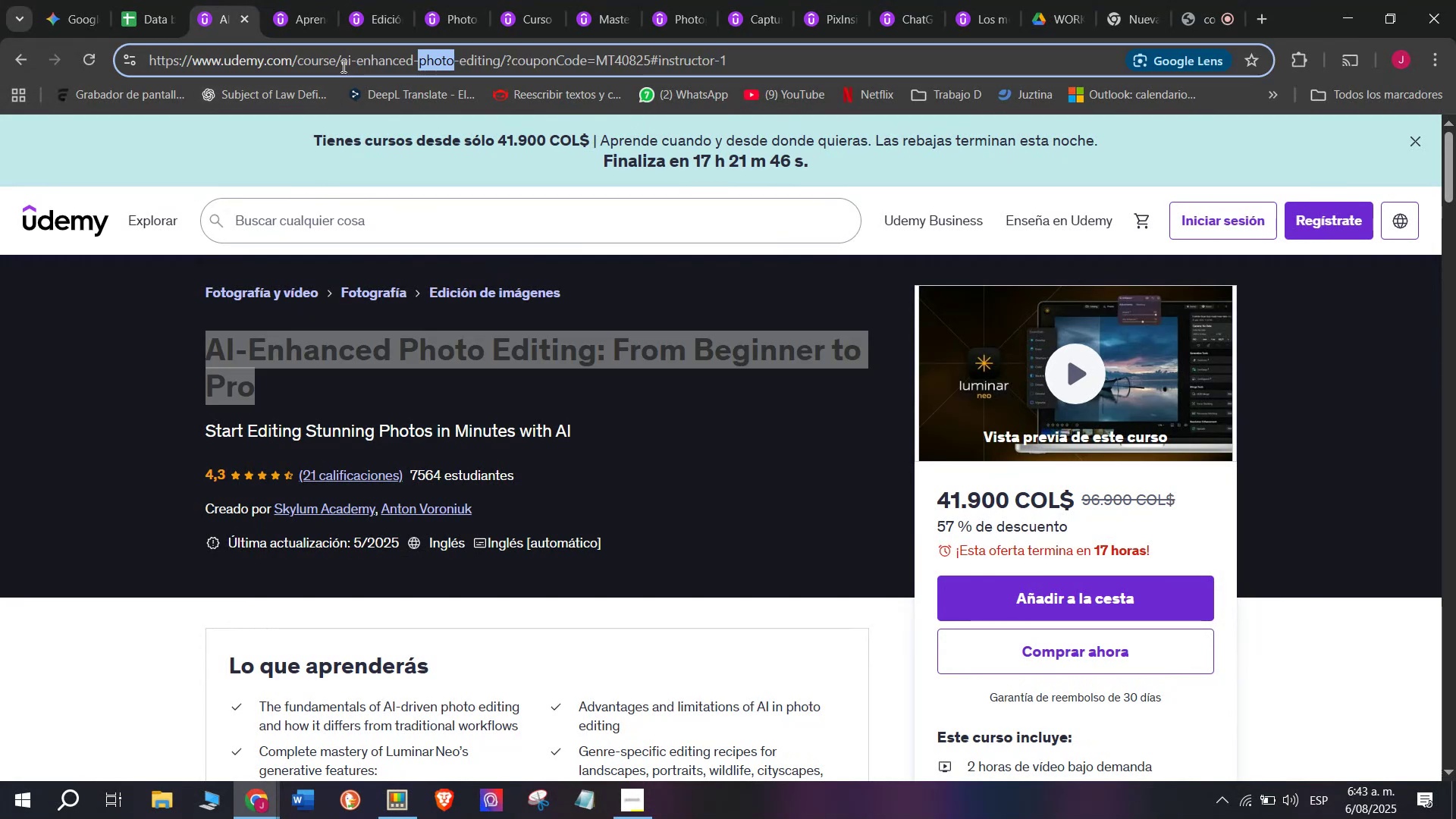 
triple_click([342, 66])
 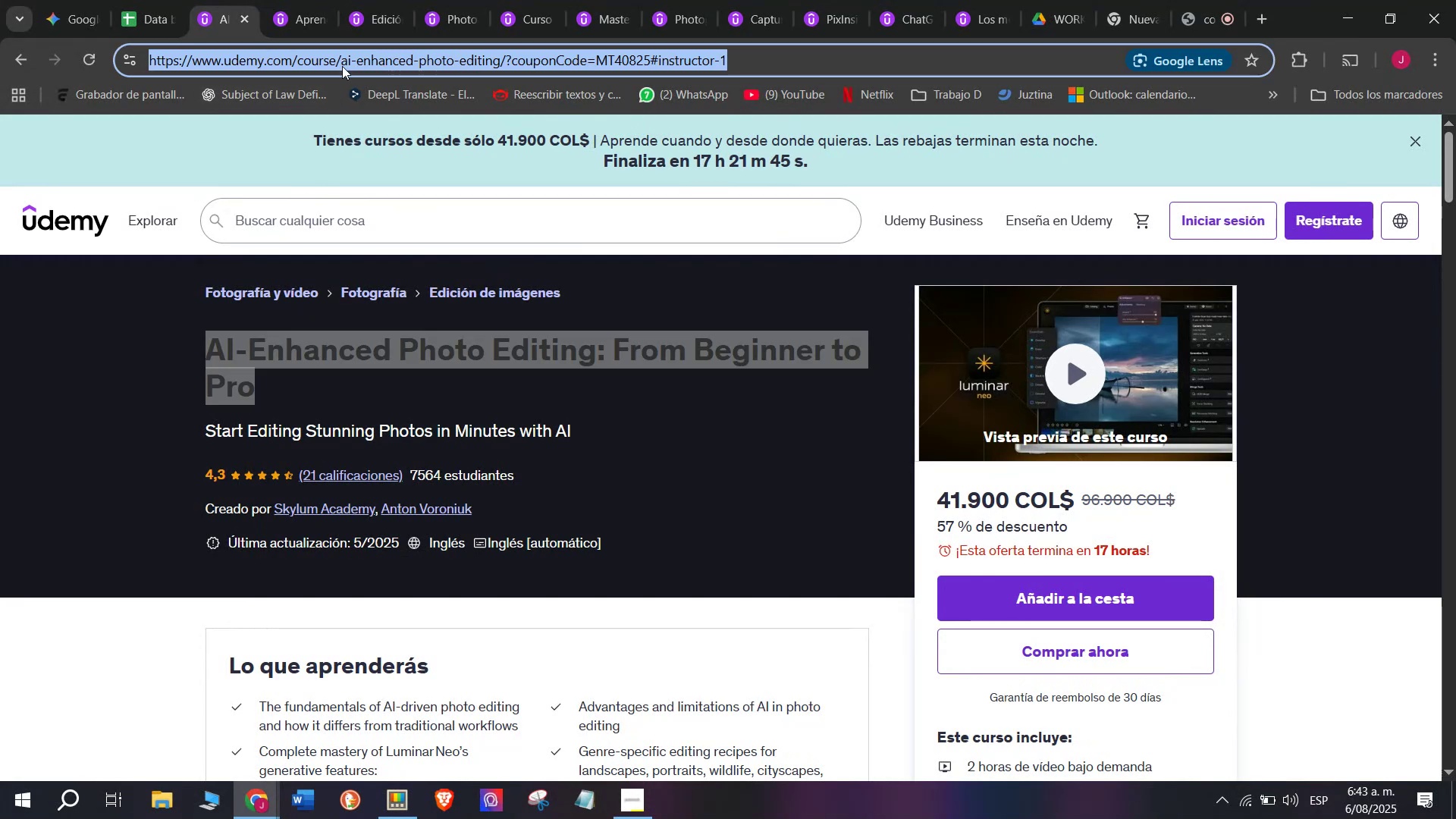 
key(Break)
 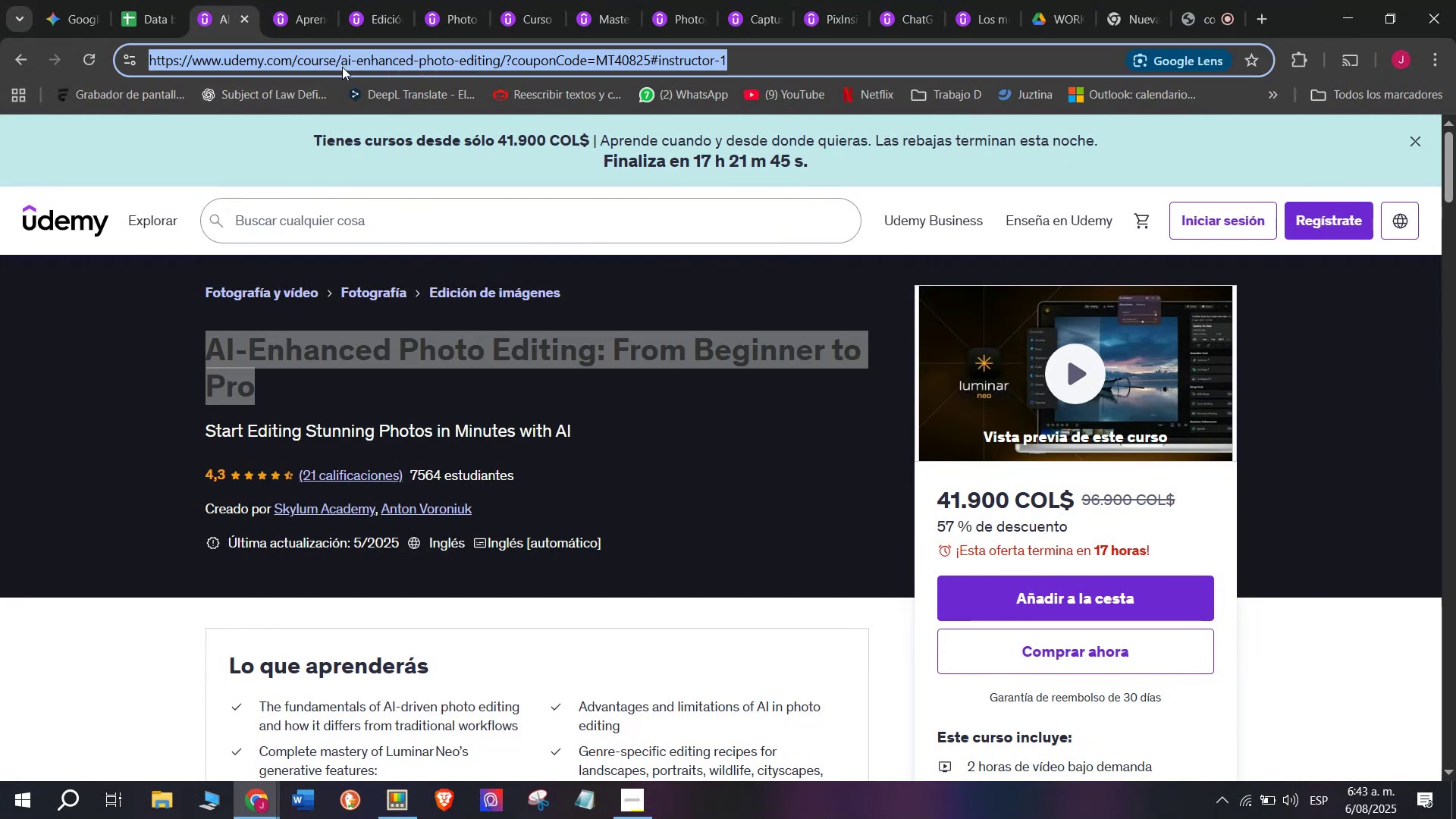 
key(Control+ControlLeft)
 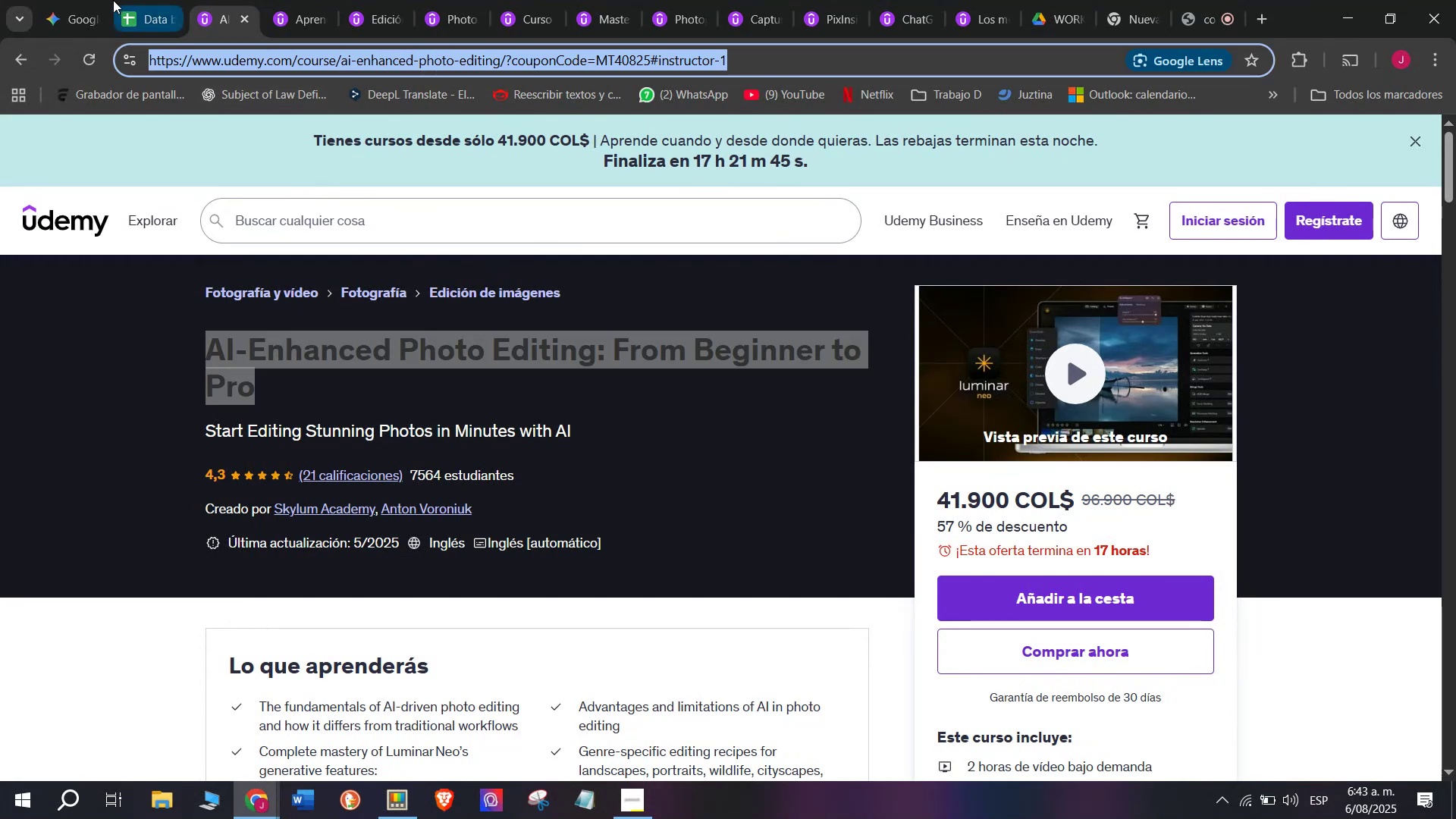 
key(Control+C)
 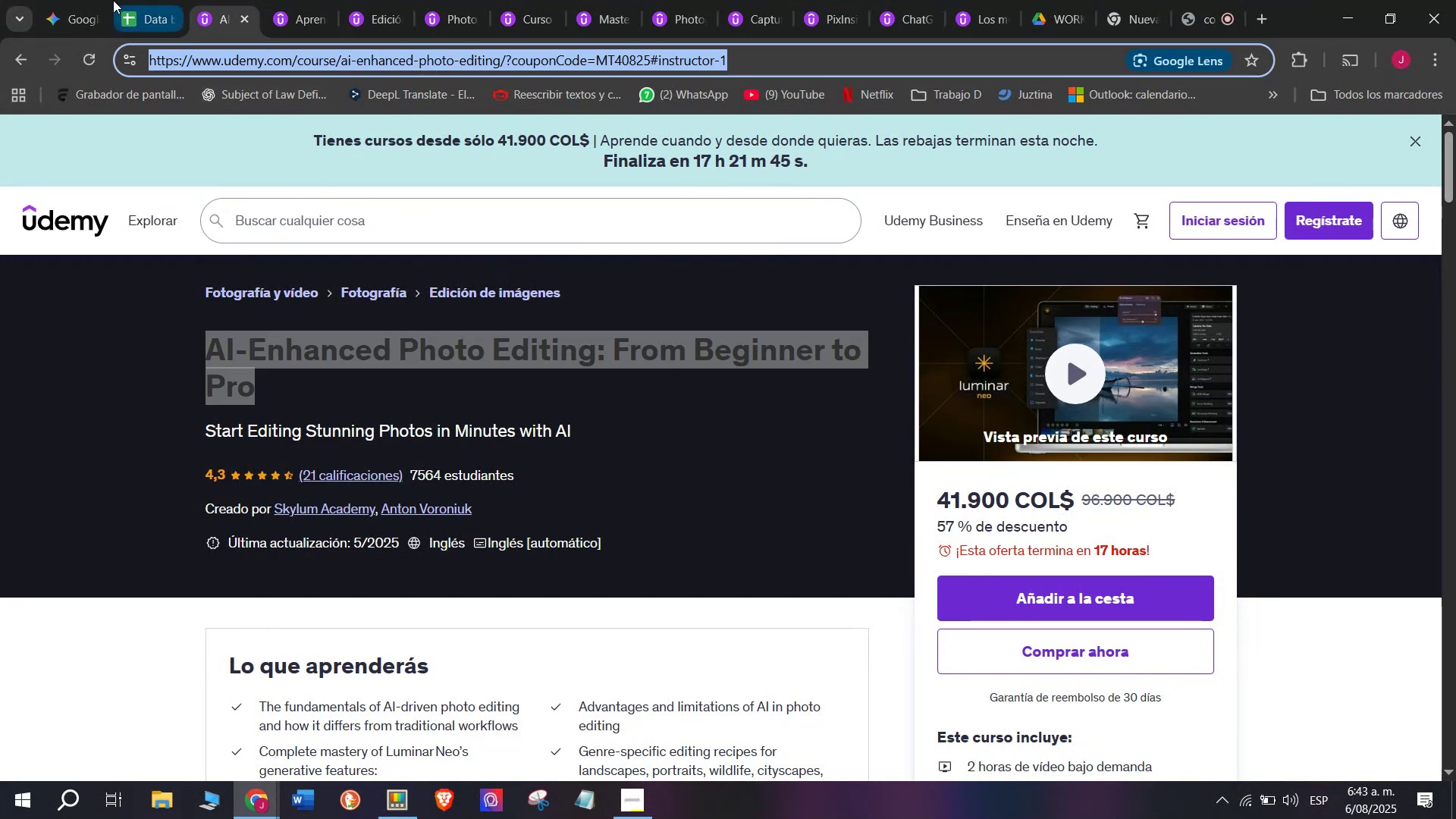 
left_click([113, 0])
 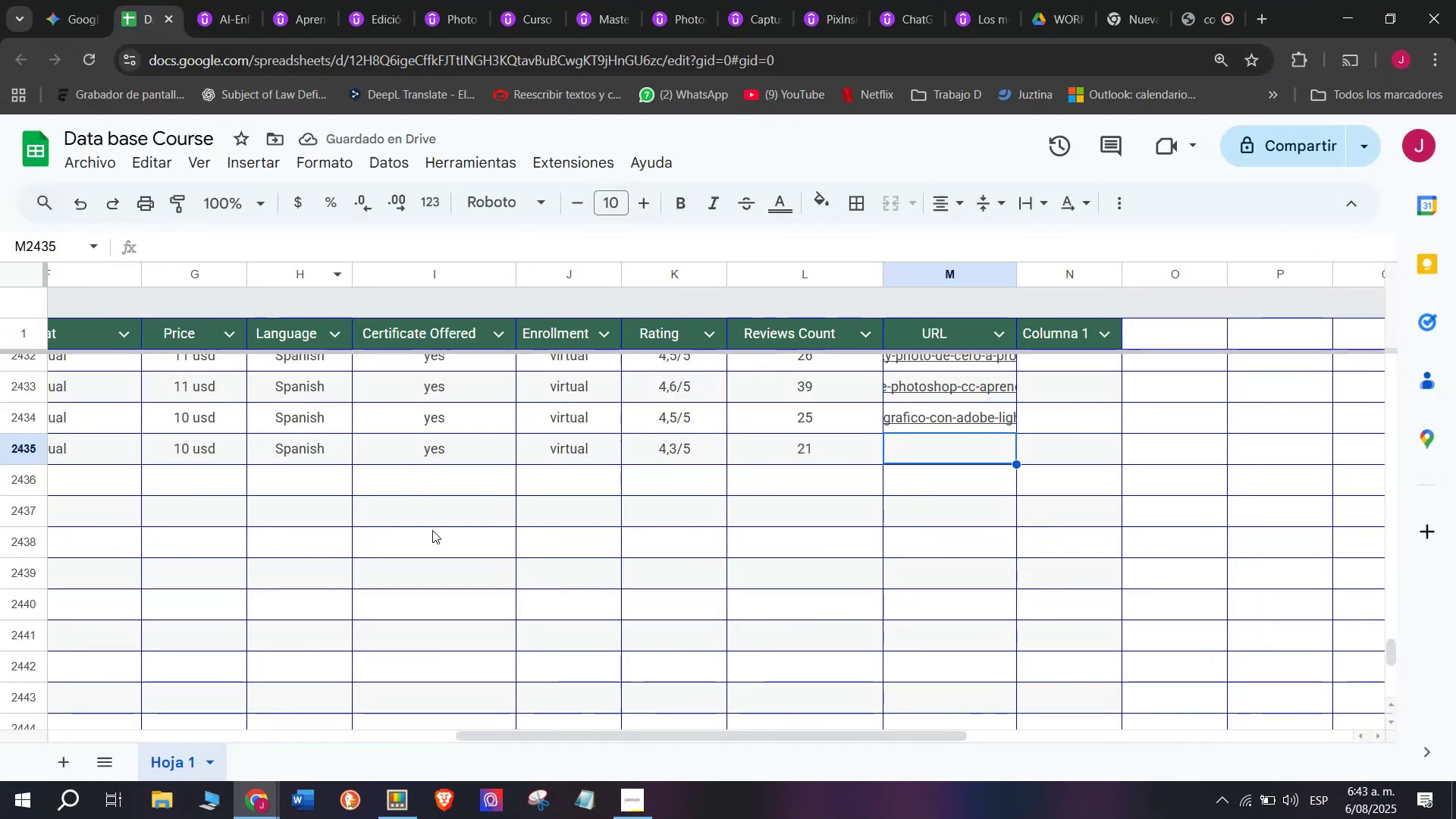 
key(Z)
 